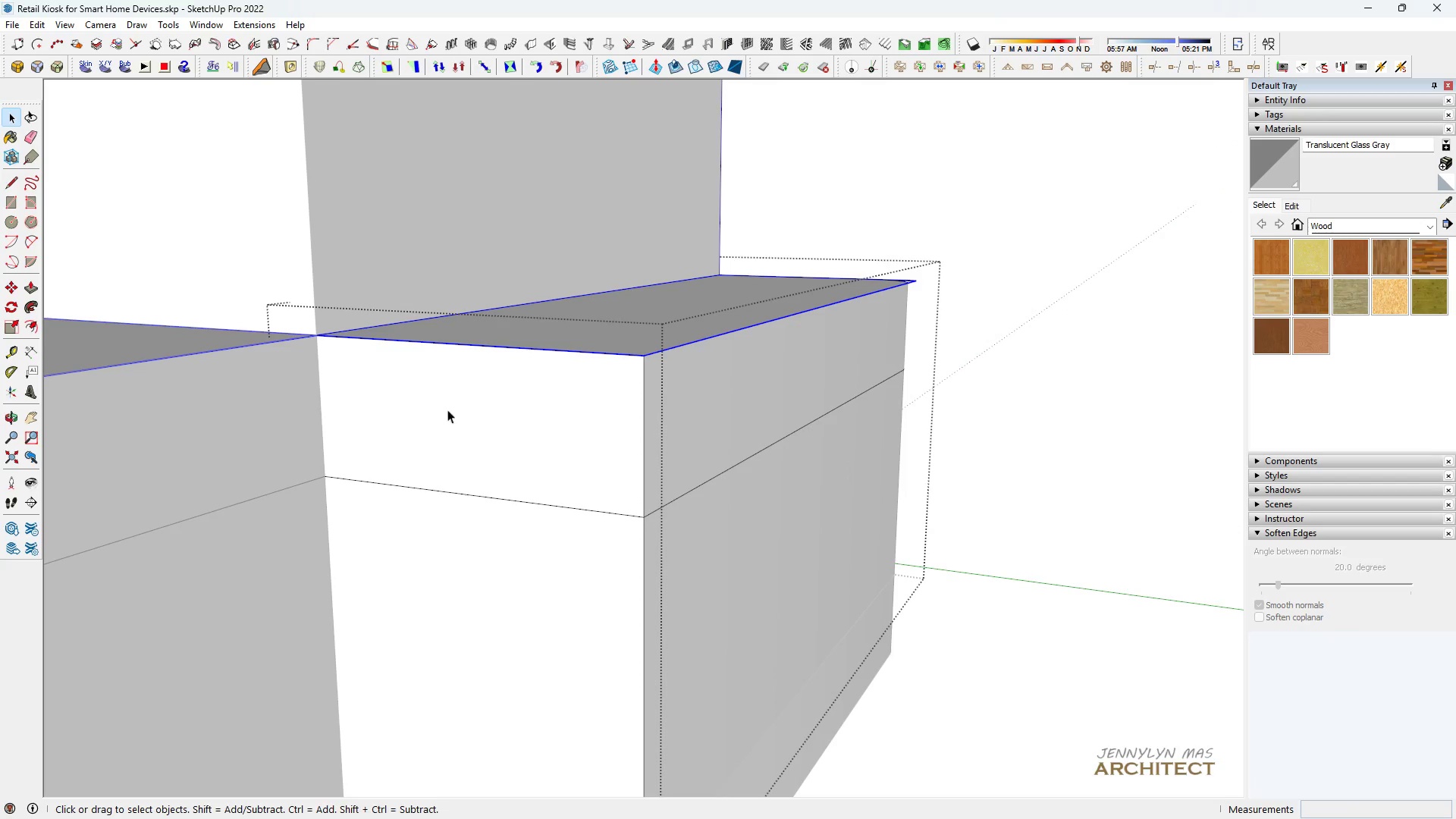 
key(Q)
 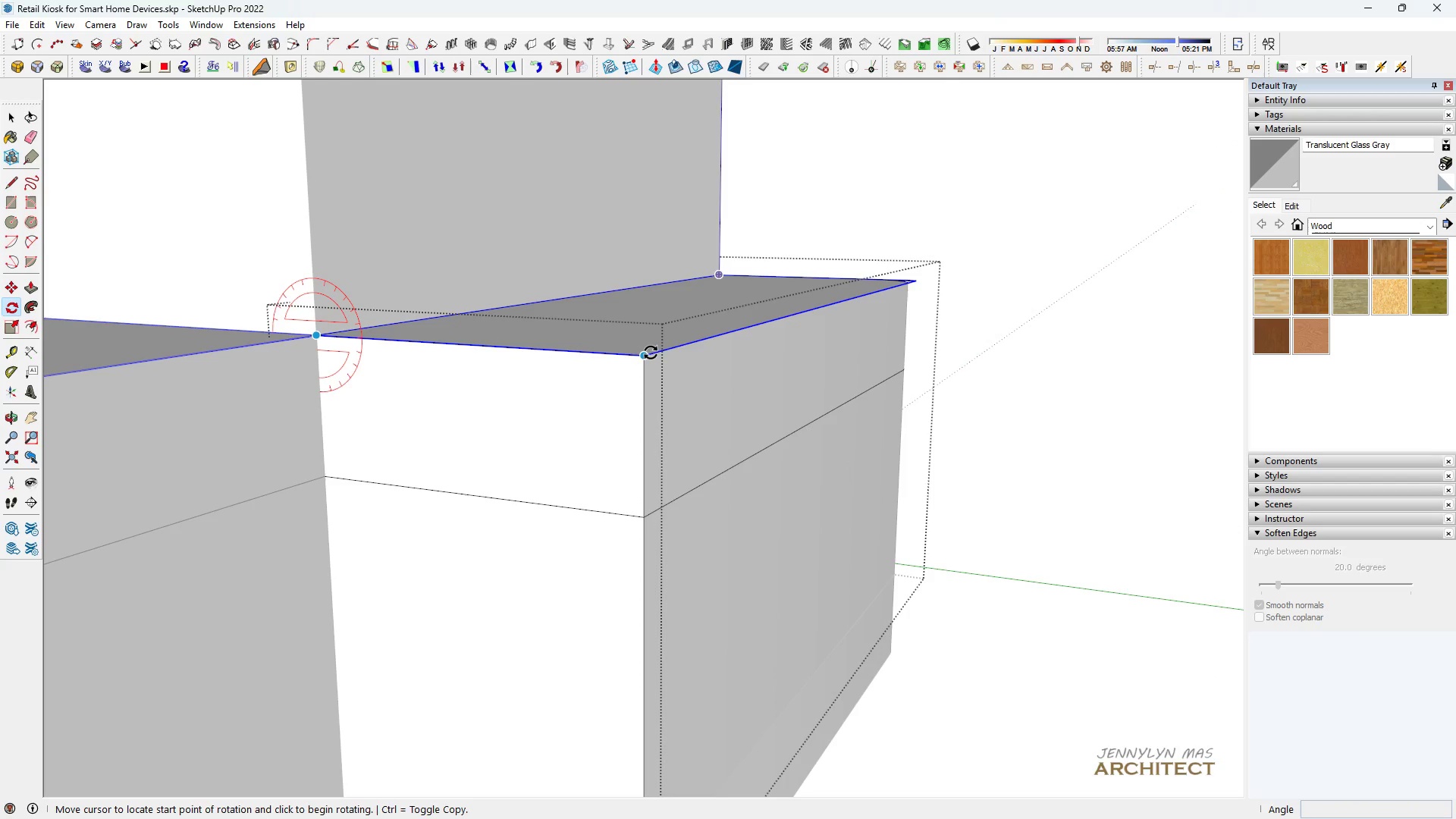 
left_click([641, 356])
 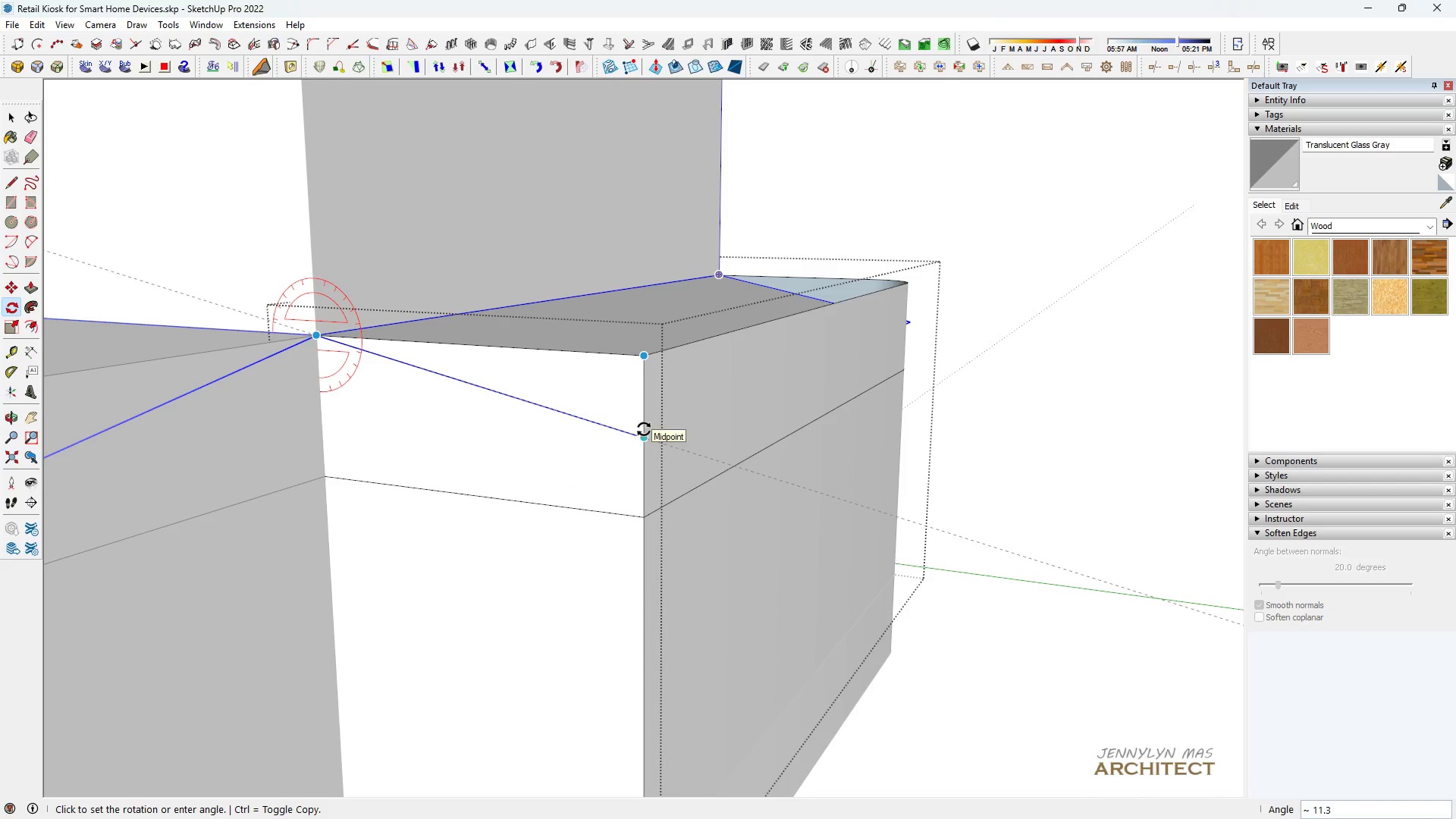 
key(Space)
 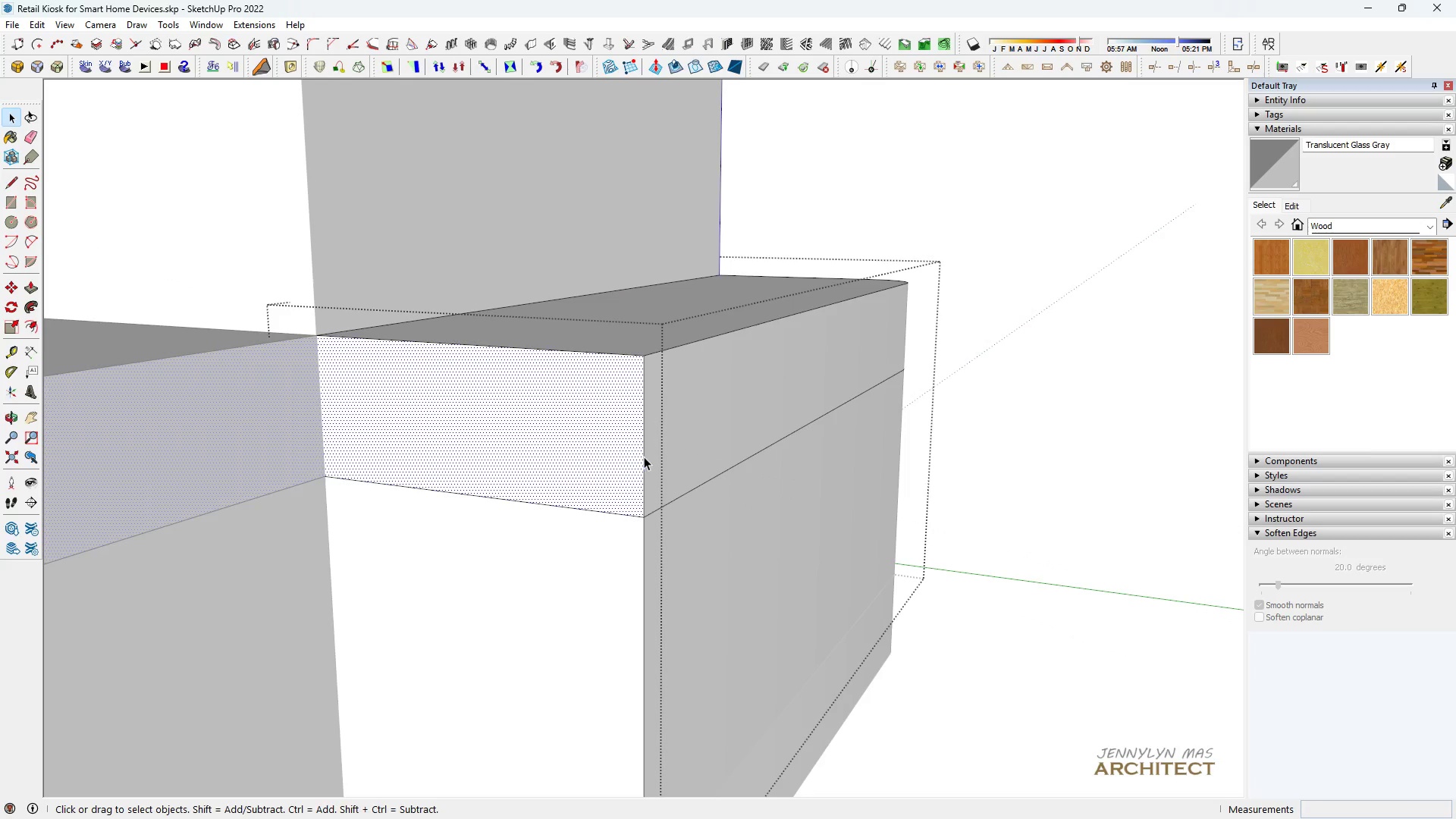 
double_click([646, 458])
 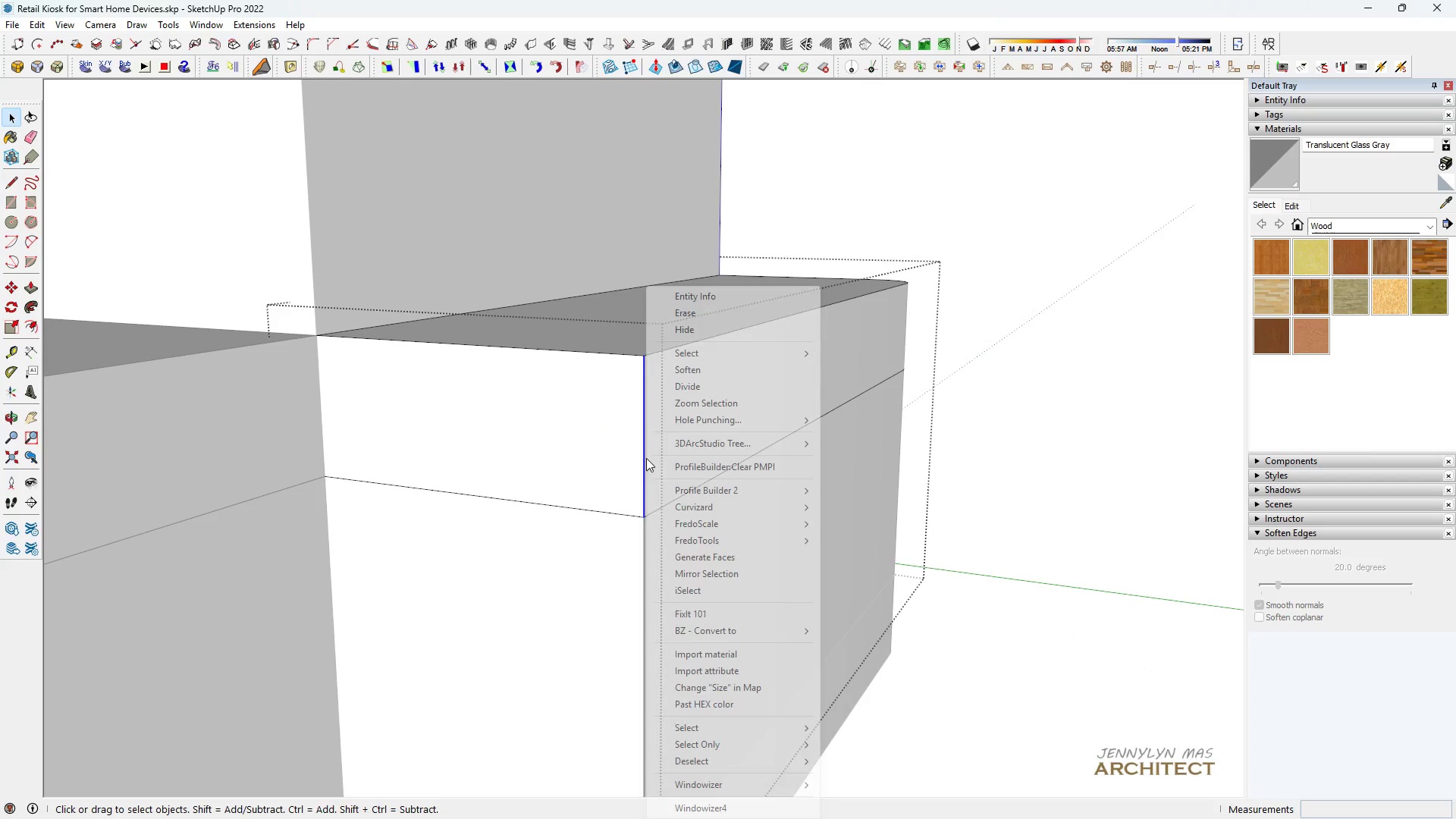 
right_click([646, 458])
 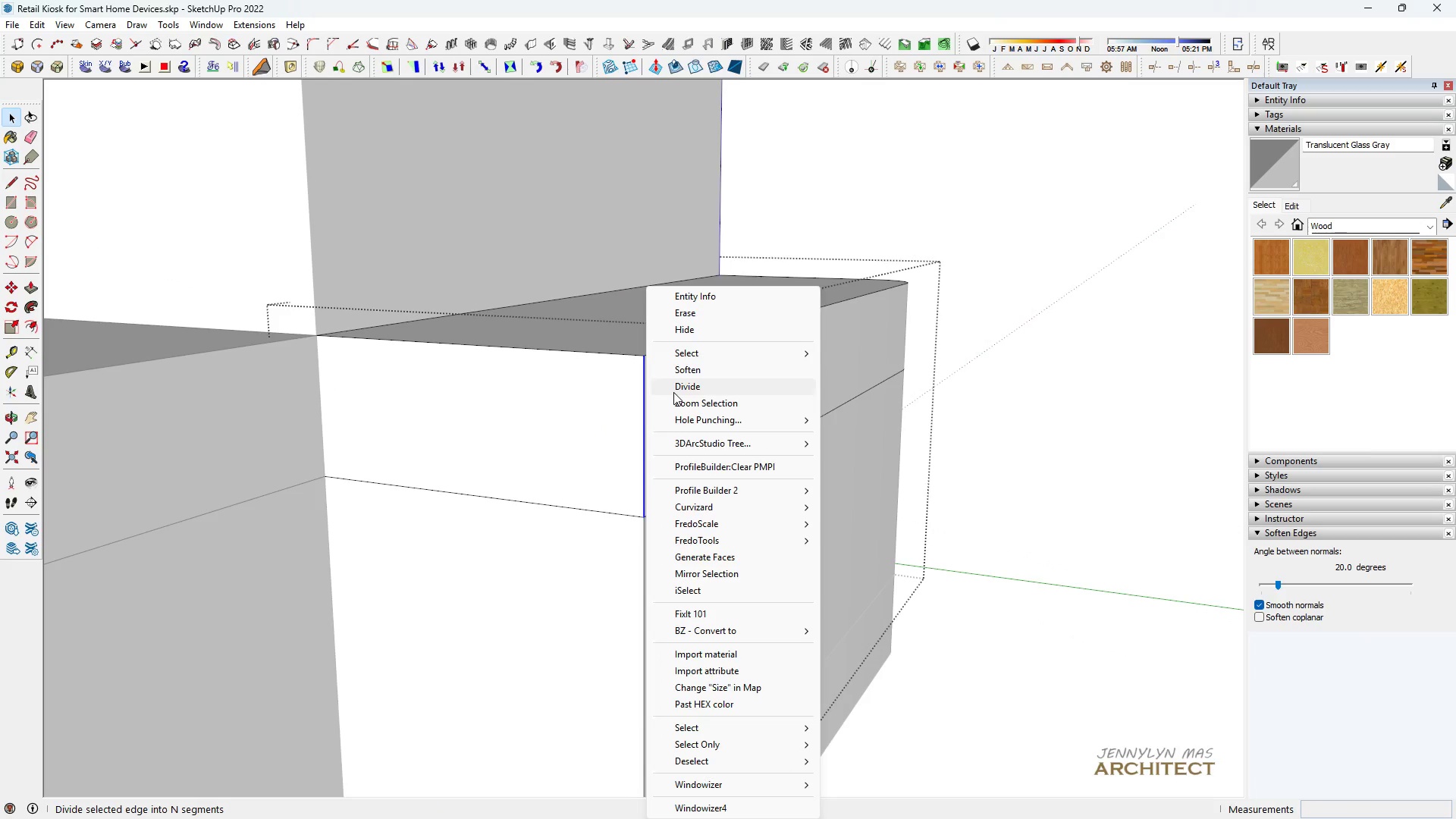 
left_click([674, 392])
 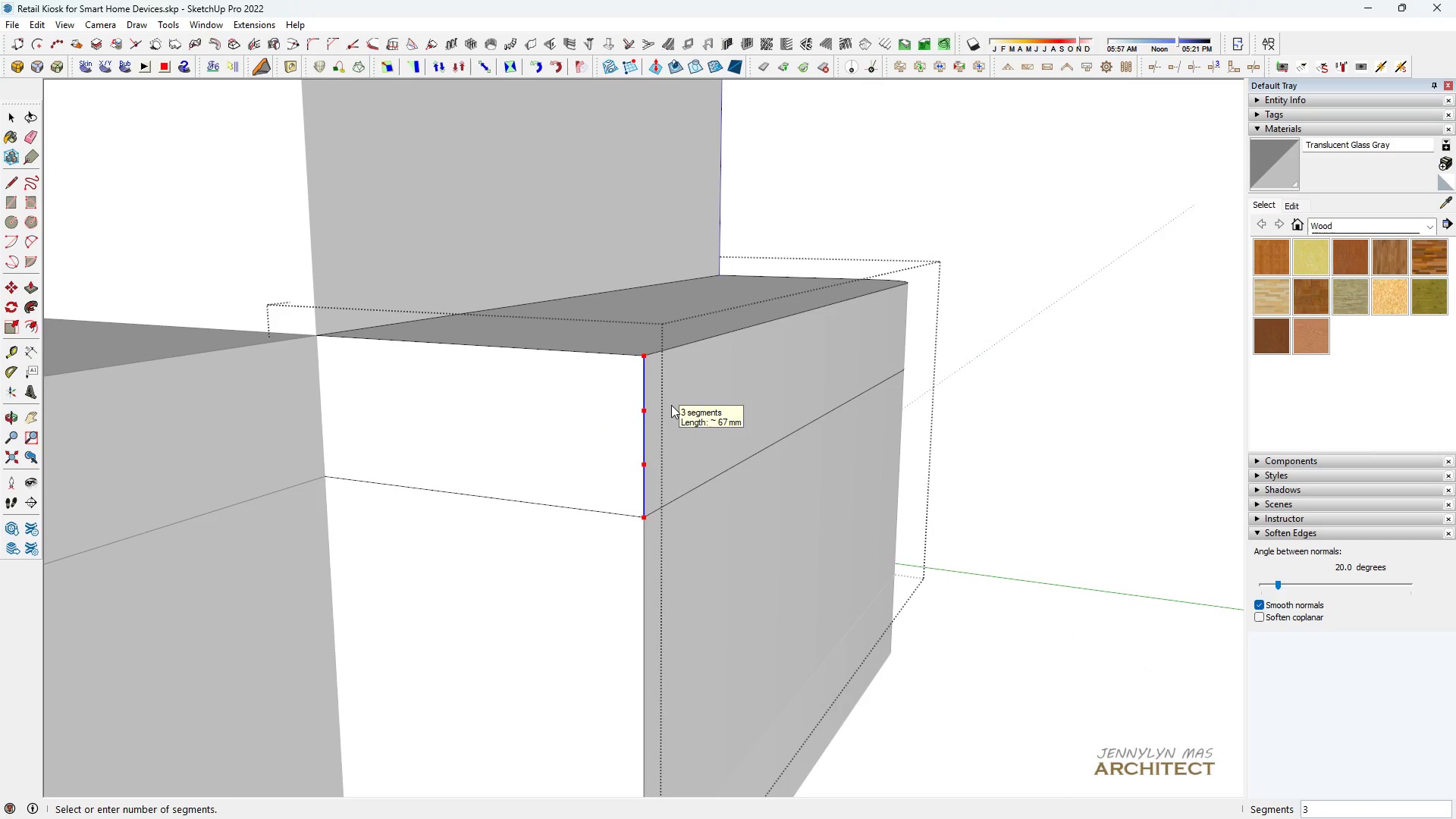 
left_click([671, 405])
 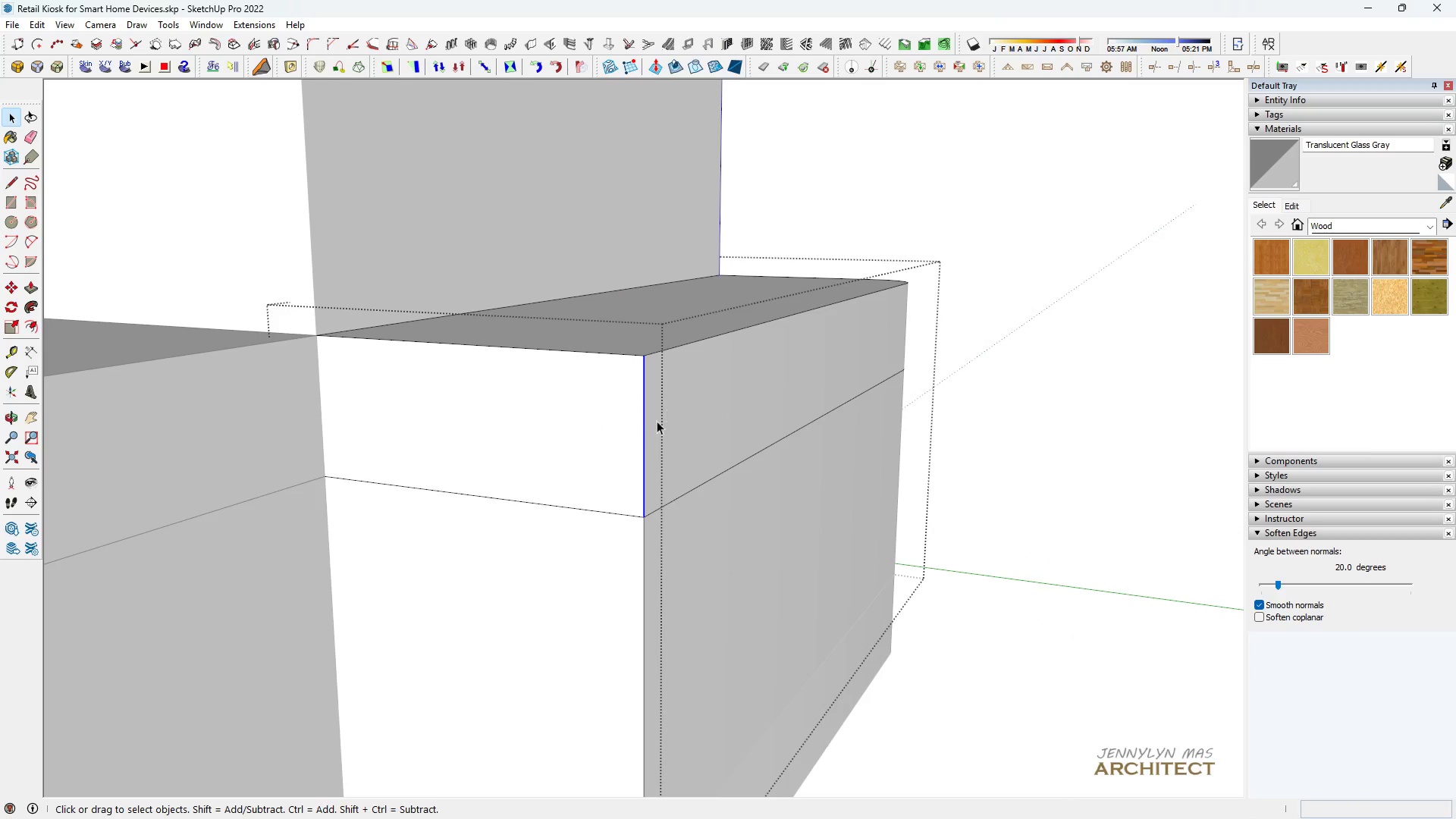 
key(T)
 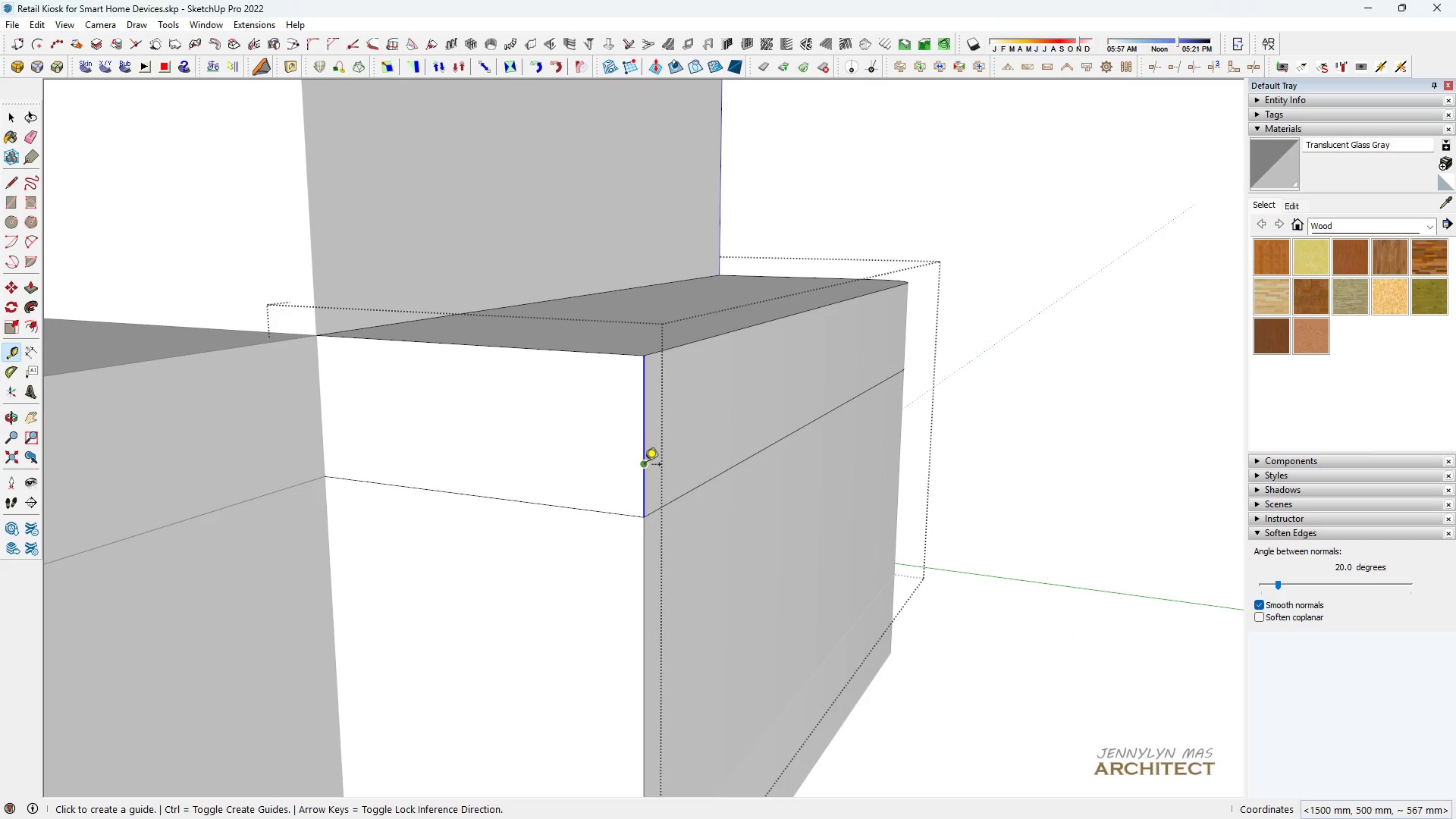 
left_click([645, 466])
 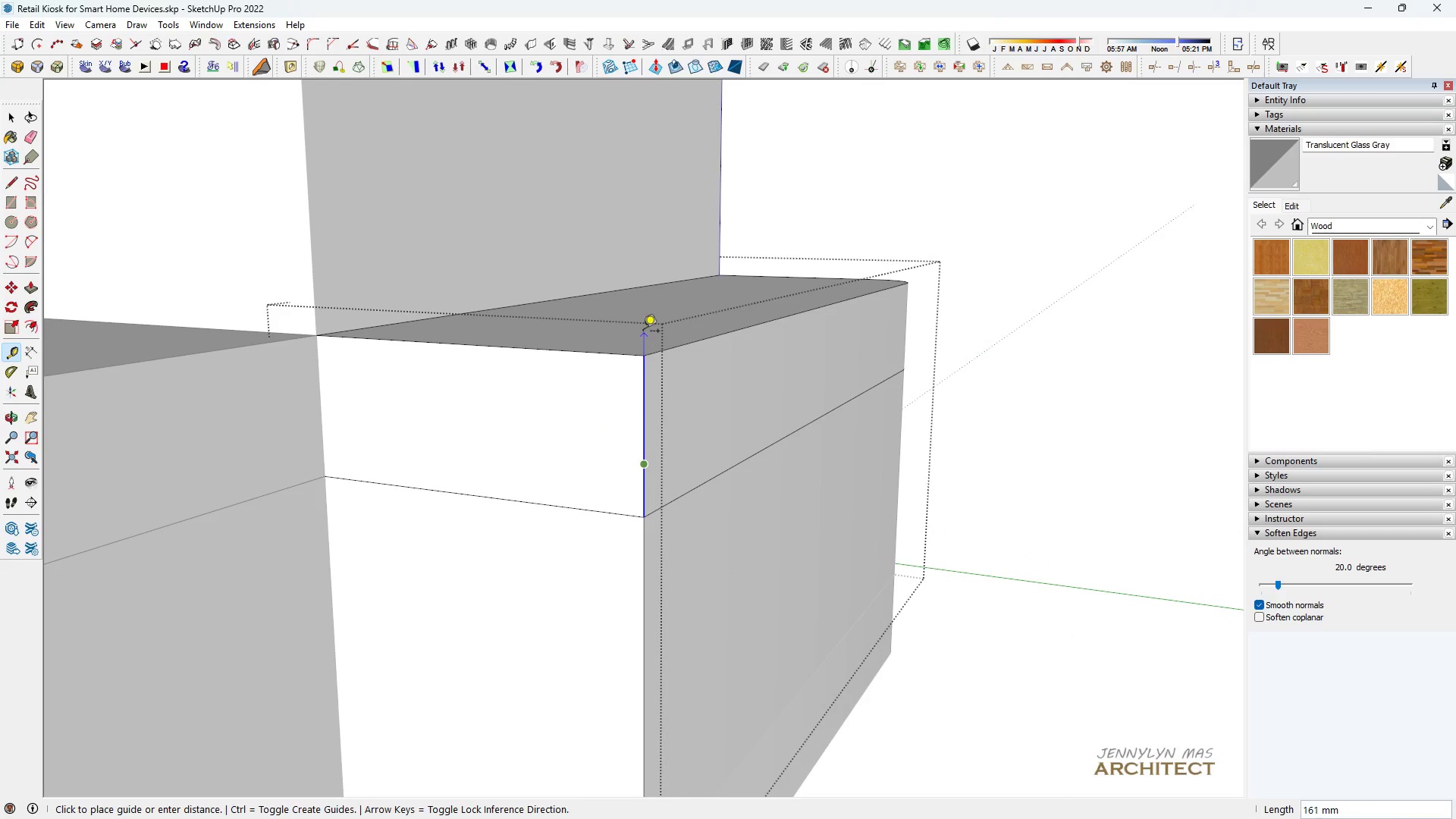 
scroll: coordinate [632, 416], scroll_direction: down, amount: 10.0
 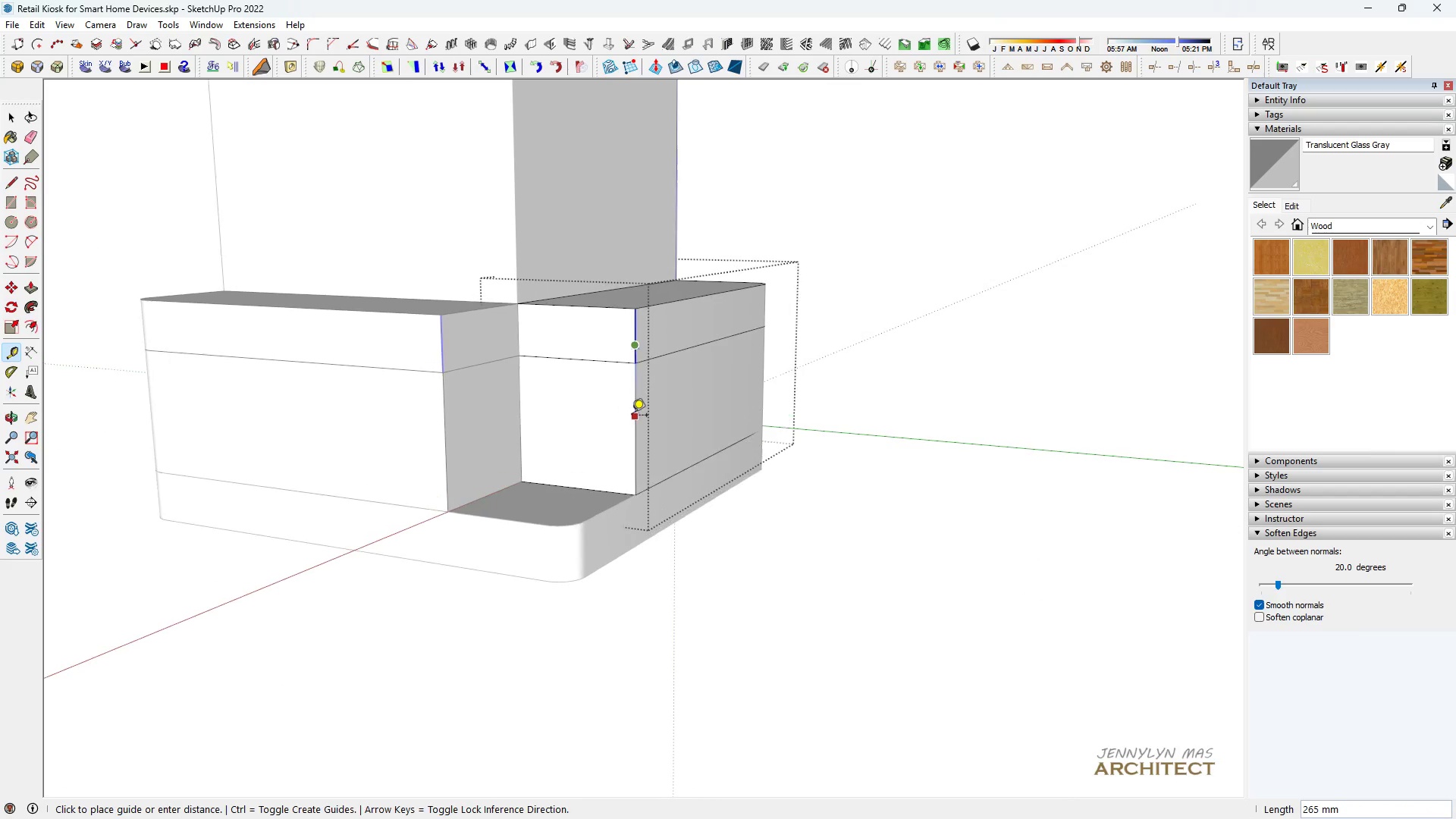 
hold_key(key=ShiftLeft, duration=1.52)
 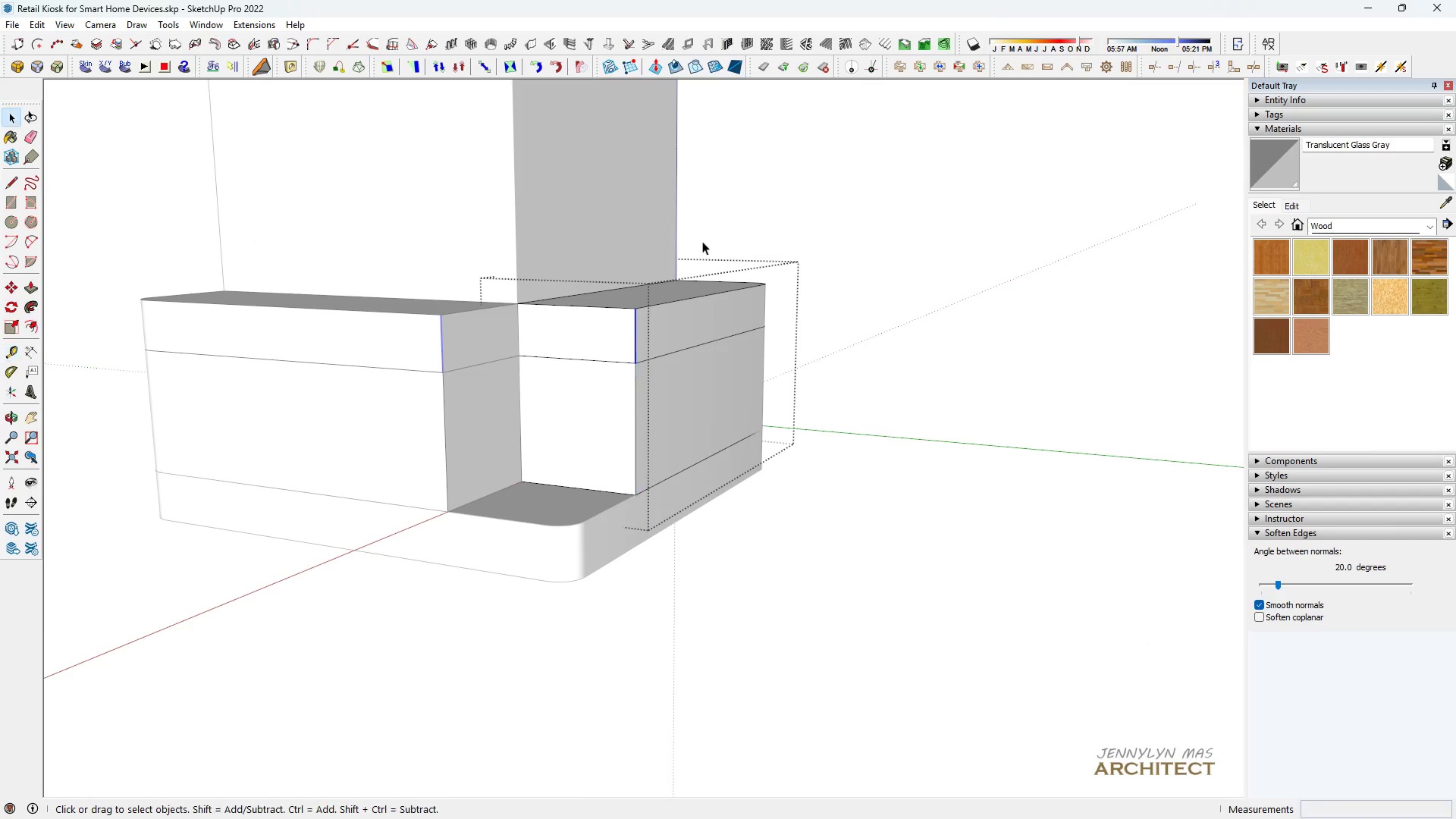 
hold_key(key=ShiftLeft, duration=0.5)
 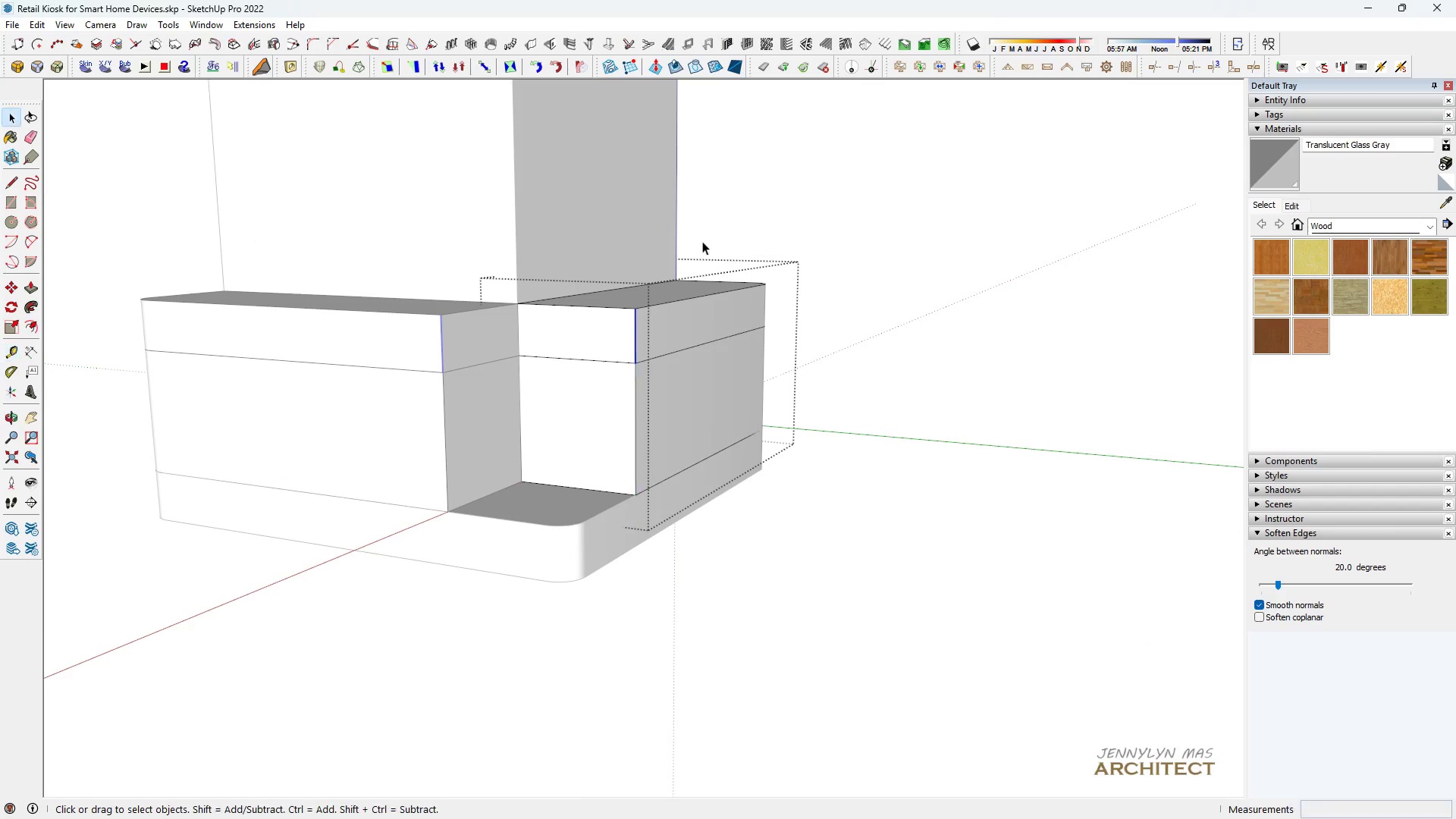 
key(Space)
 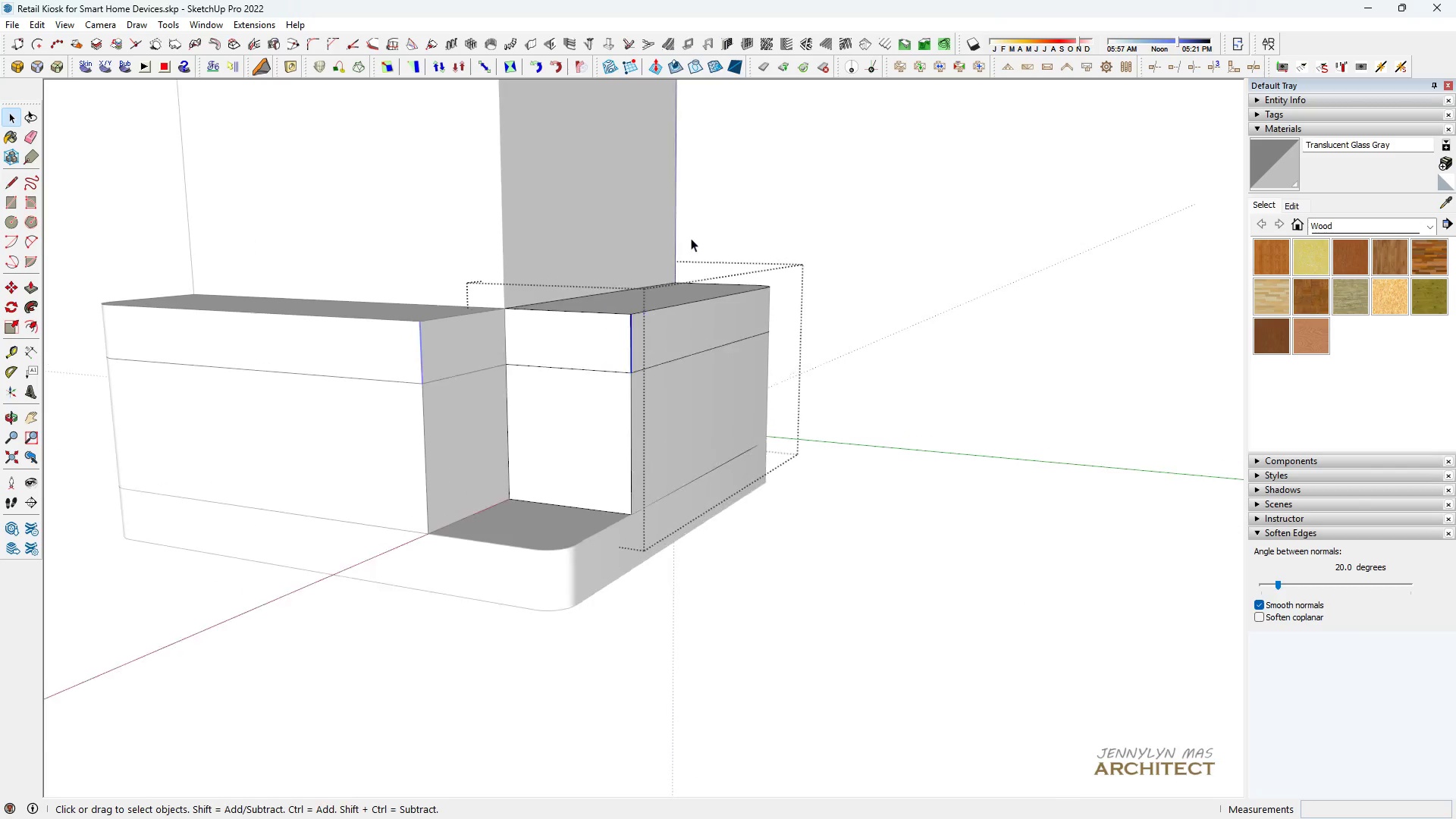 
scroll: coordinate [630, 363], scroll_direction: up, amount: 7.0
 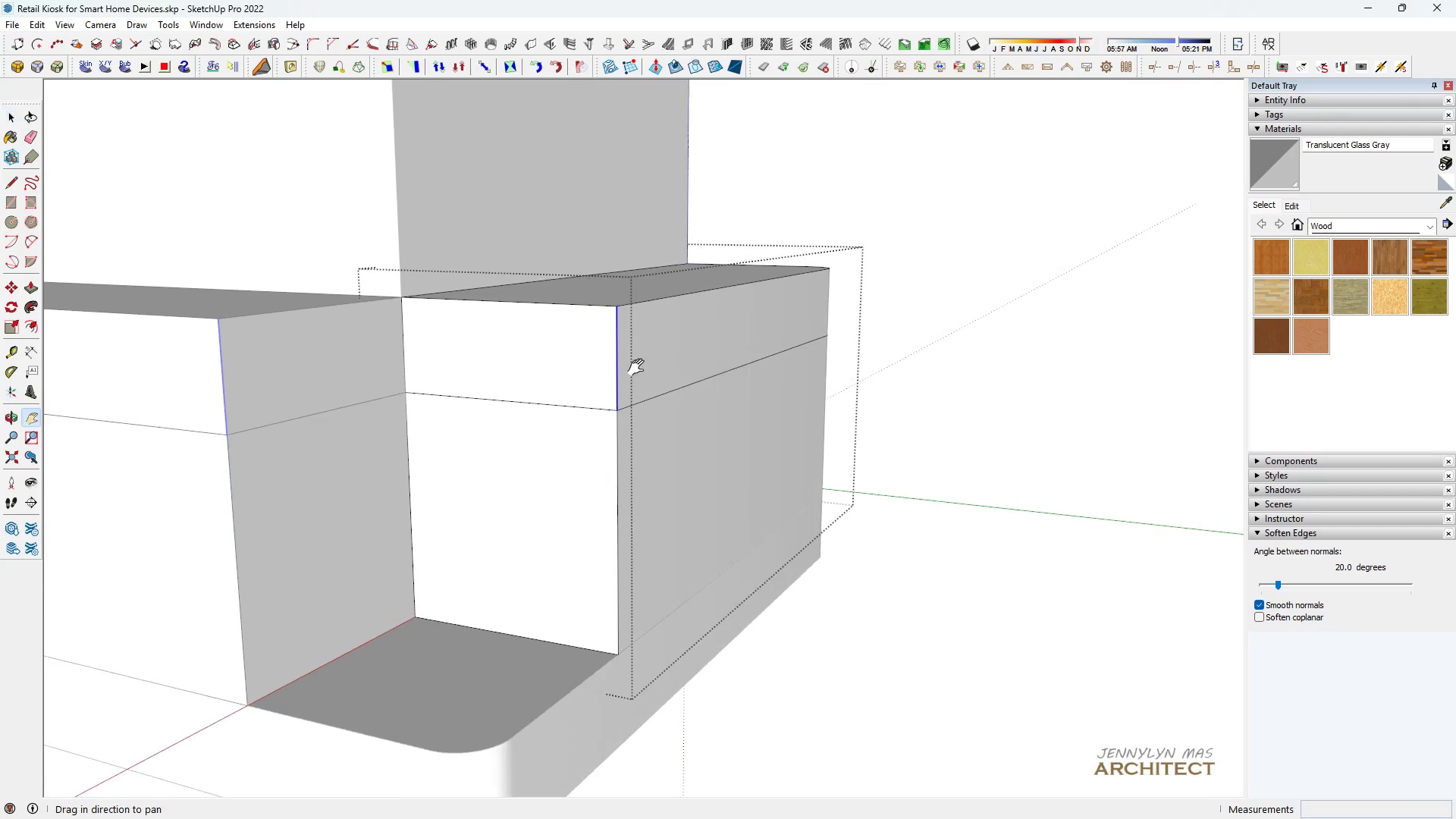 
key(H)
 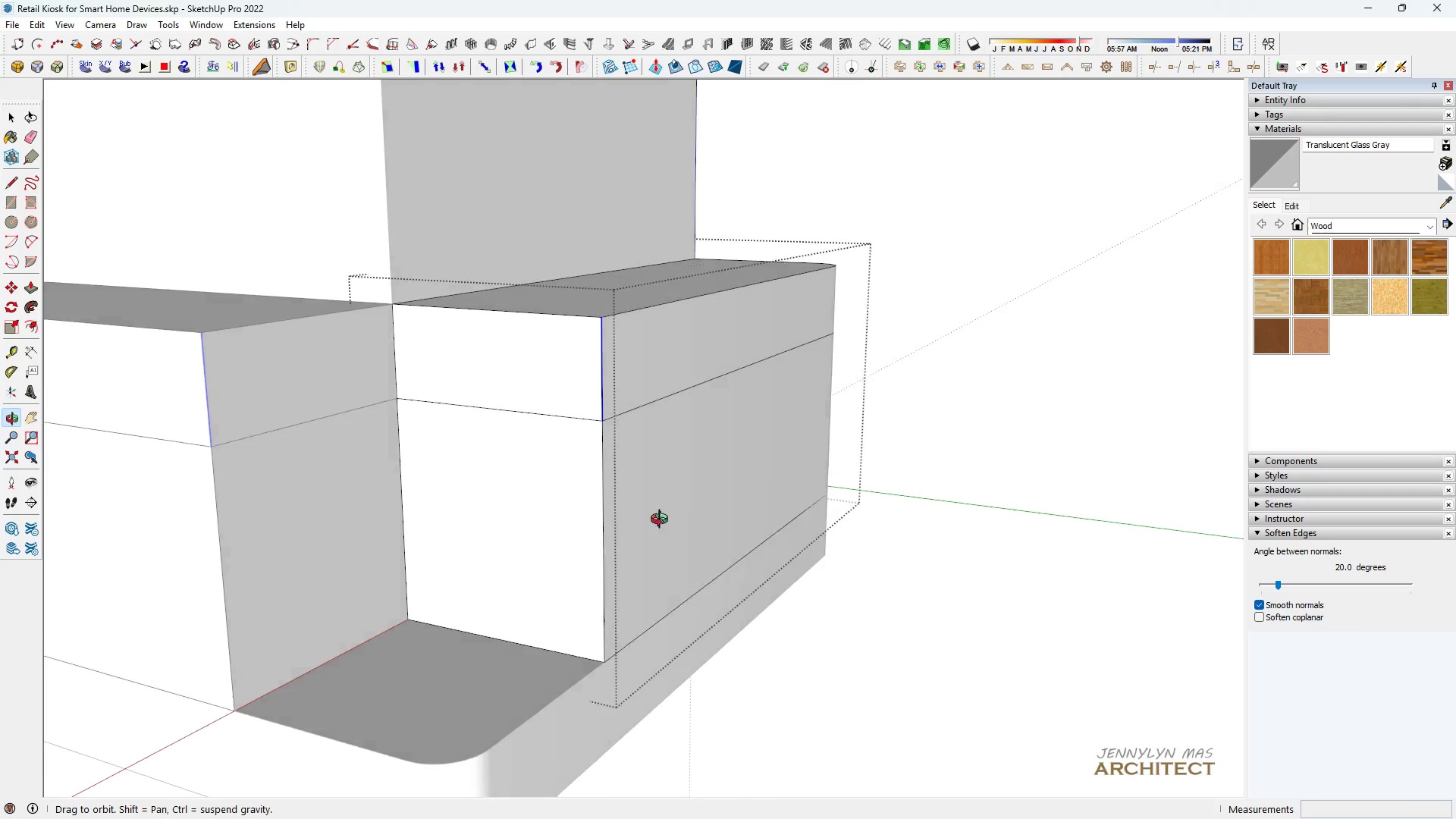 
key(Space)
 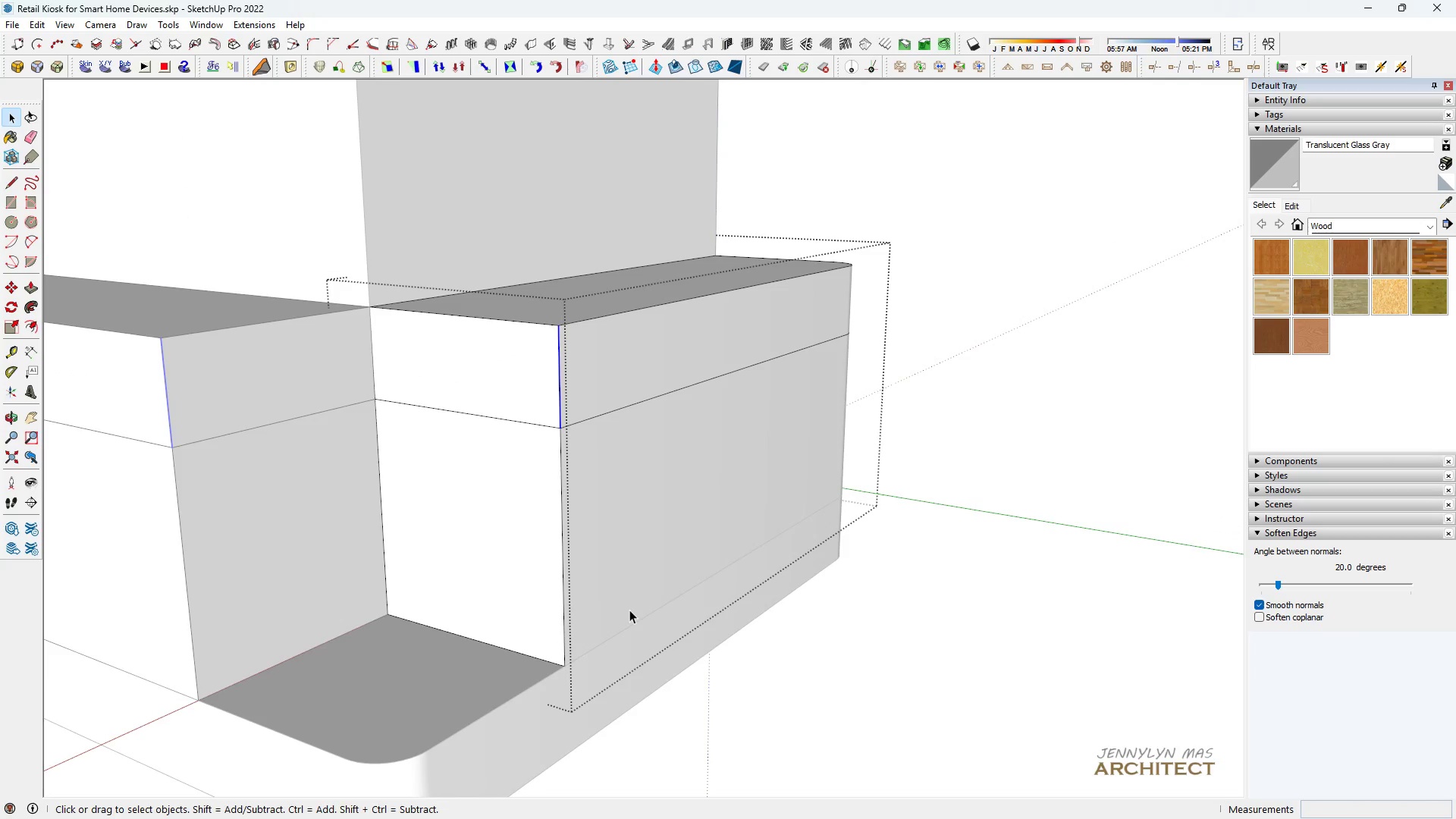 
scroll: coordinate [641, 626], scroll_direction: up, amount: 3.0
 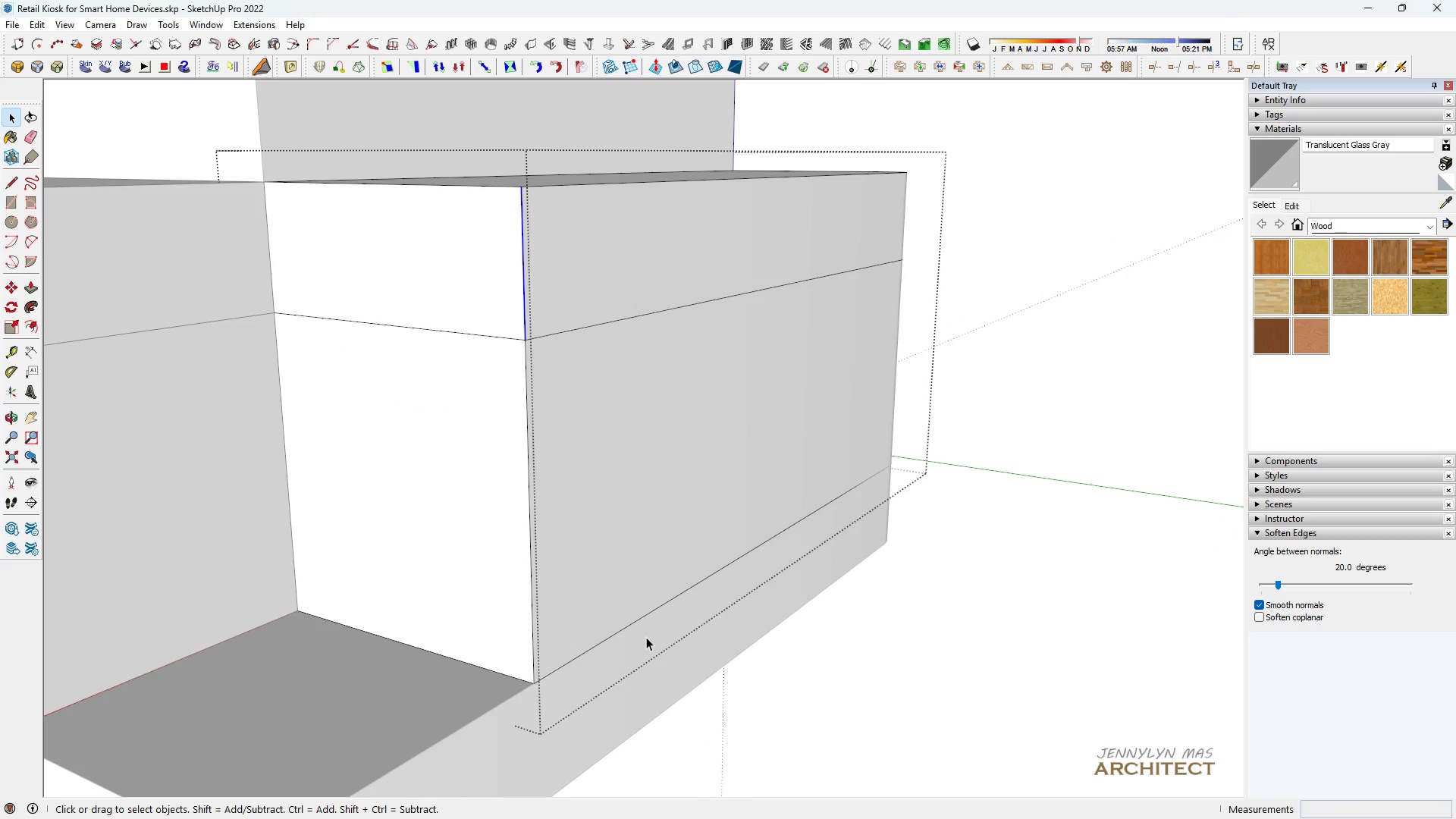 
key(T)
 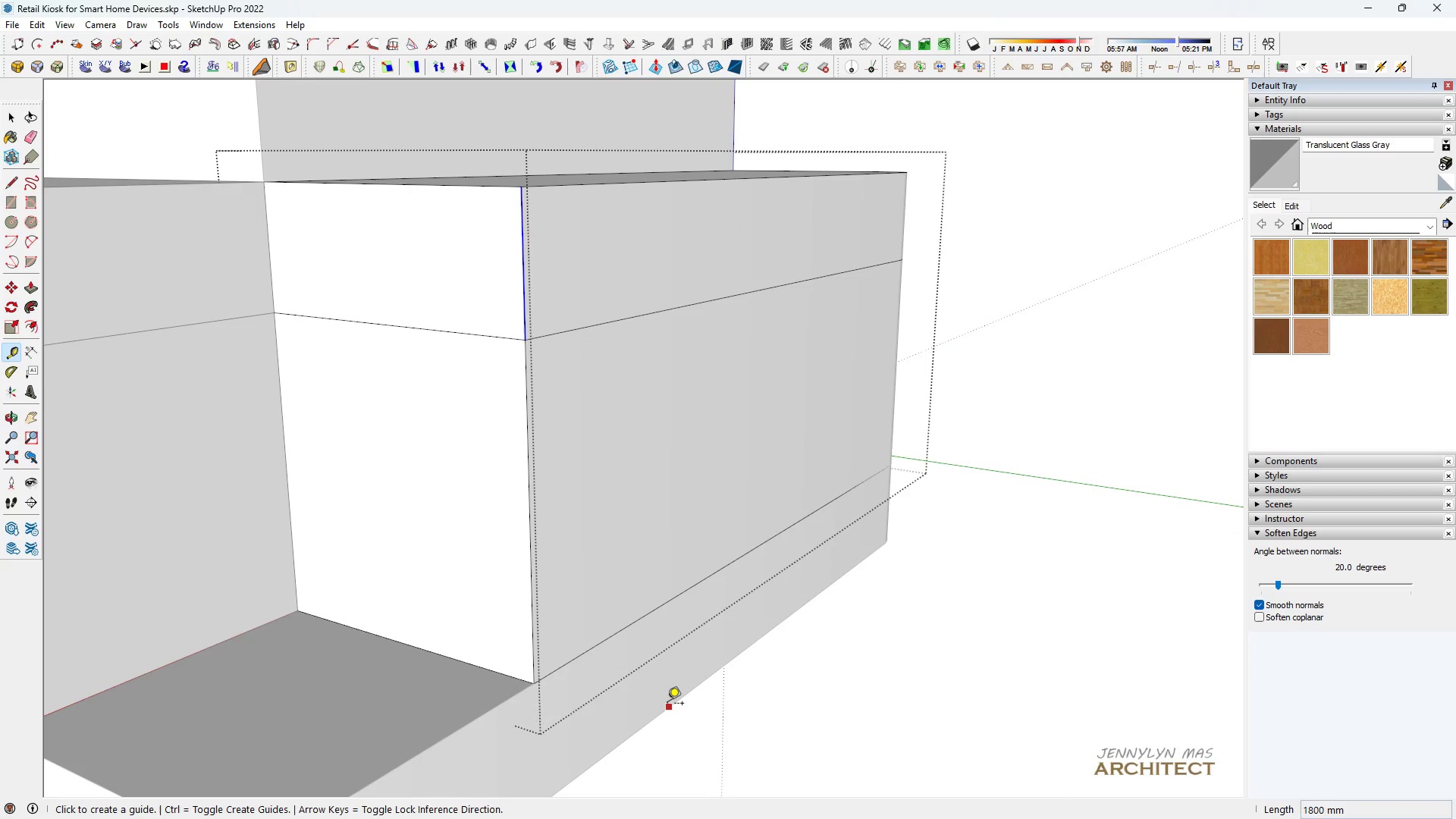 
left_click([667, 704])
 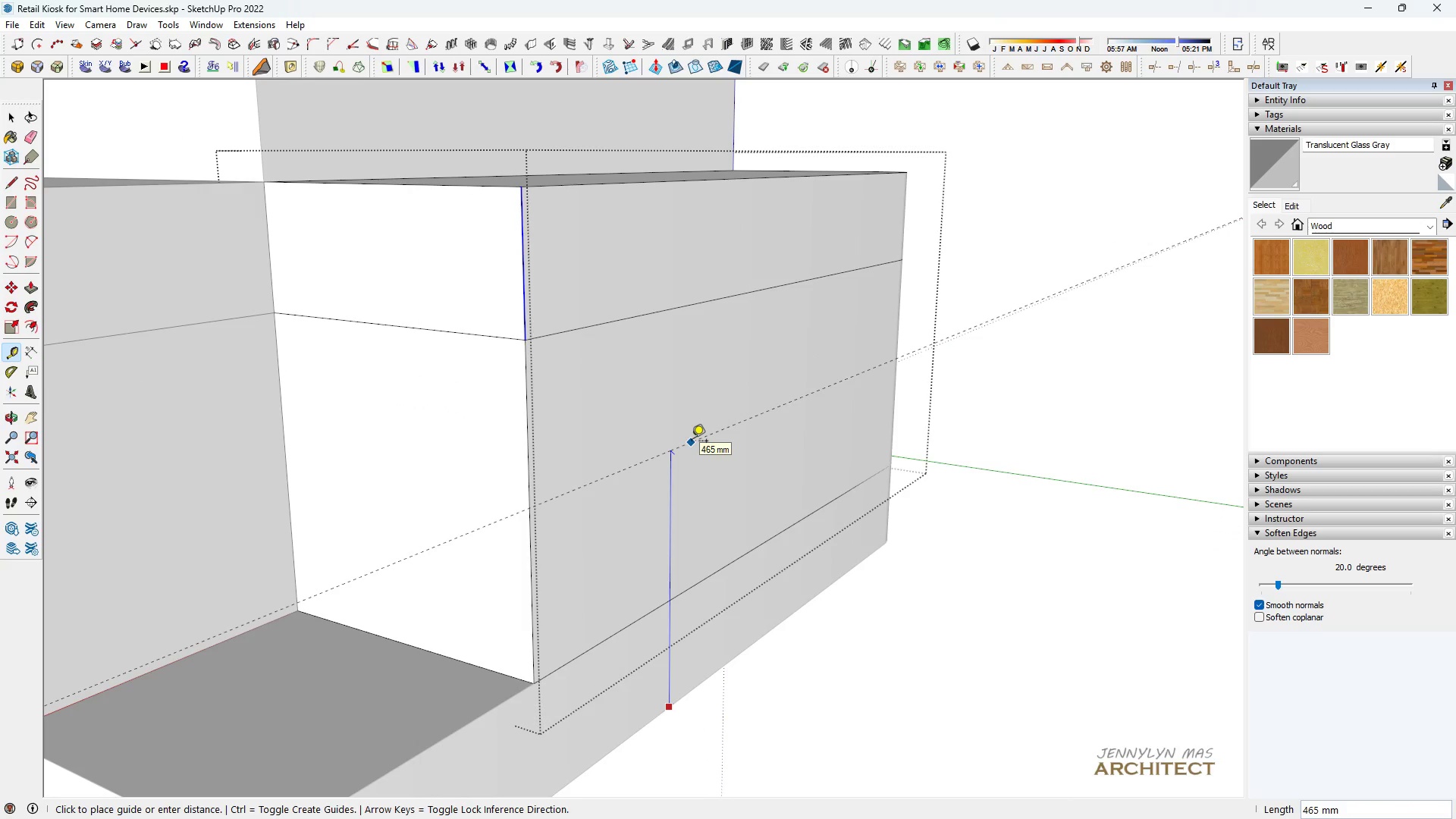 
type(750)
 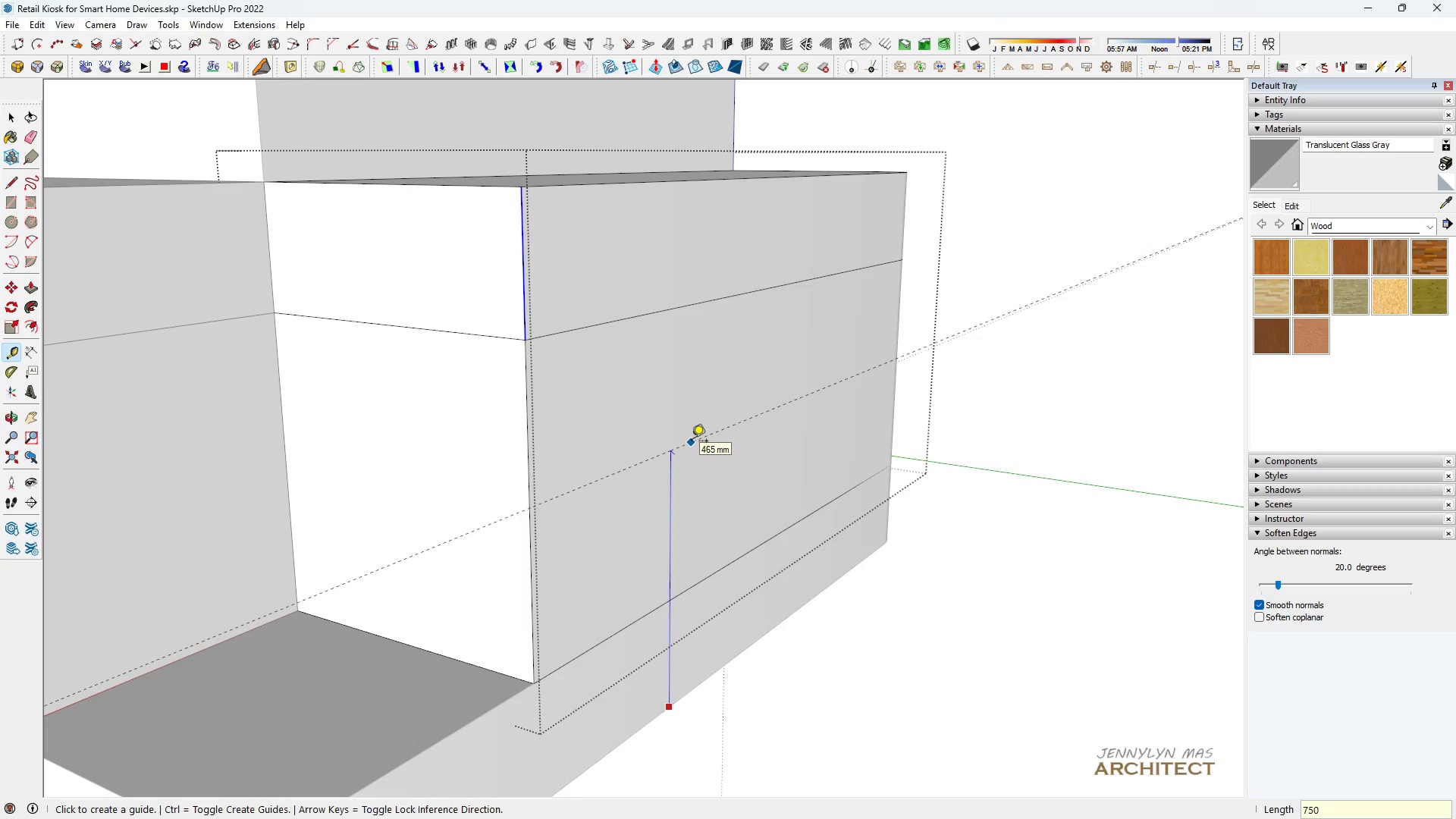 
key(Enter)
 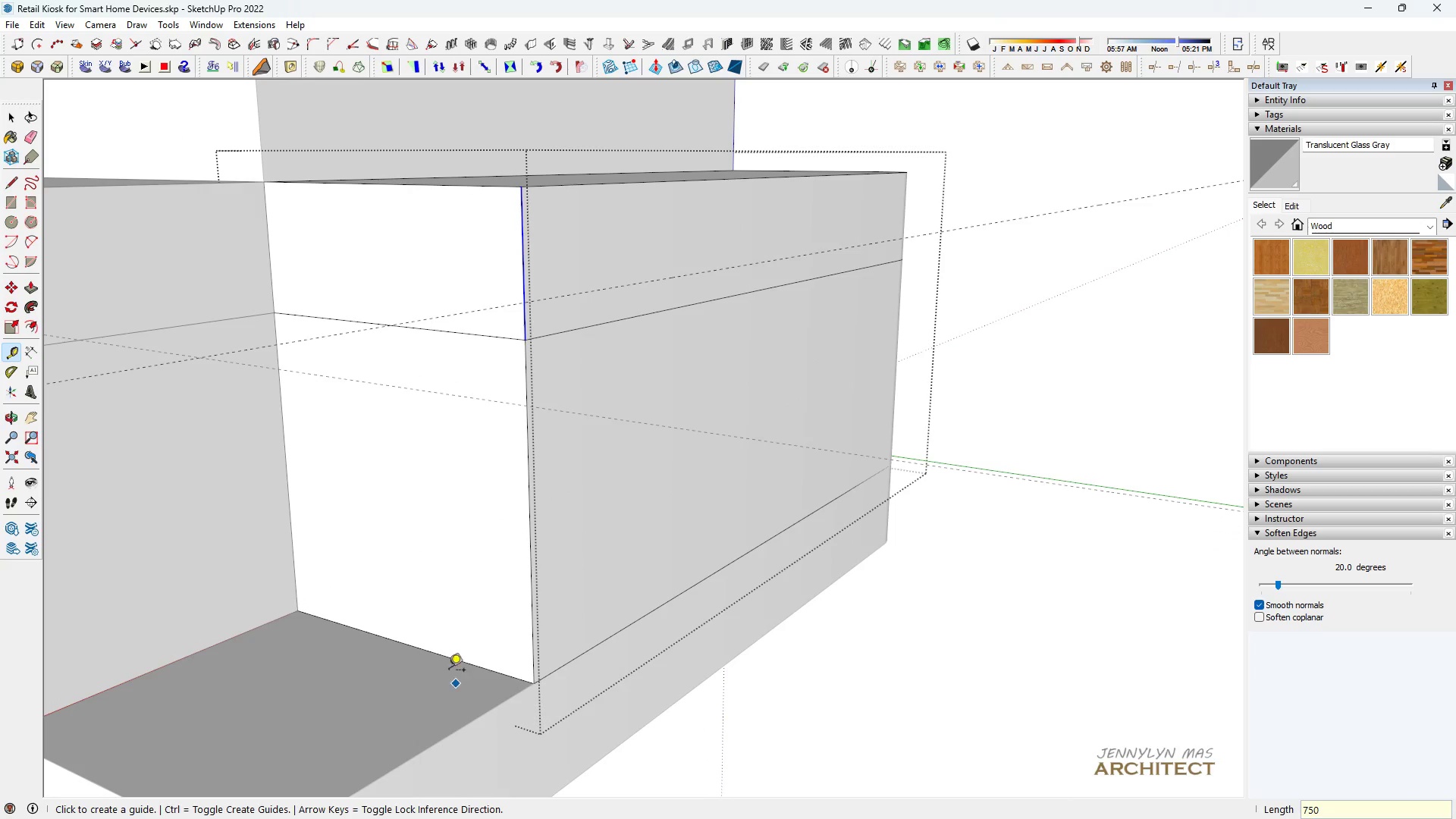 
scroll: coordinate [422, 509], scroll_direction: down, amount: 4.0
 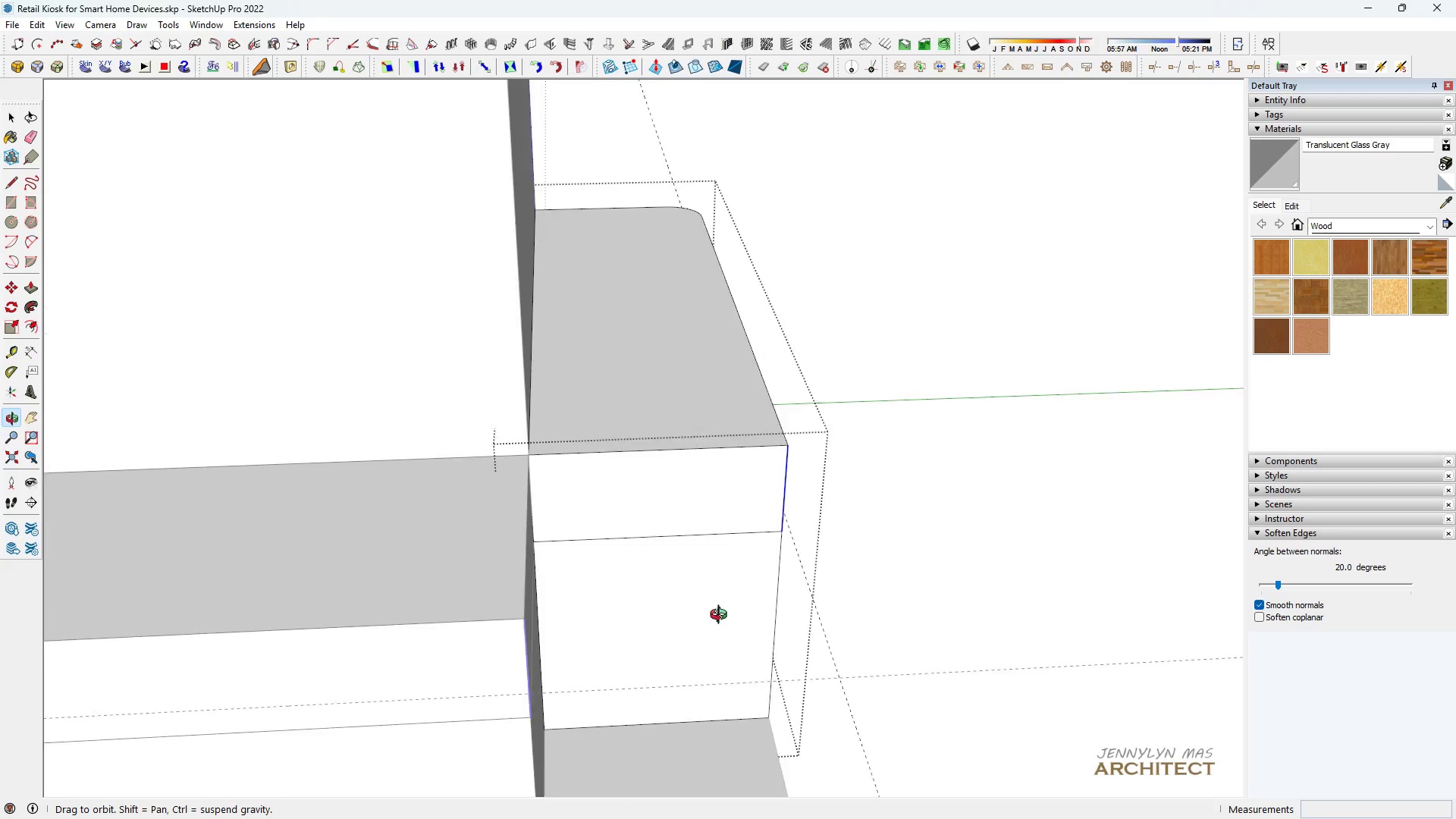 
key(Space)
 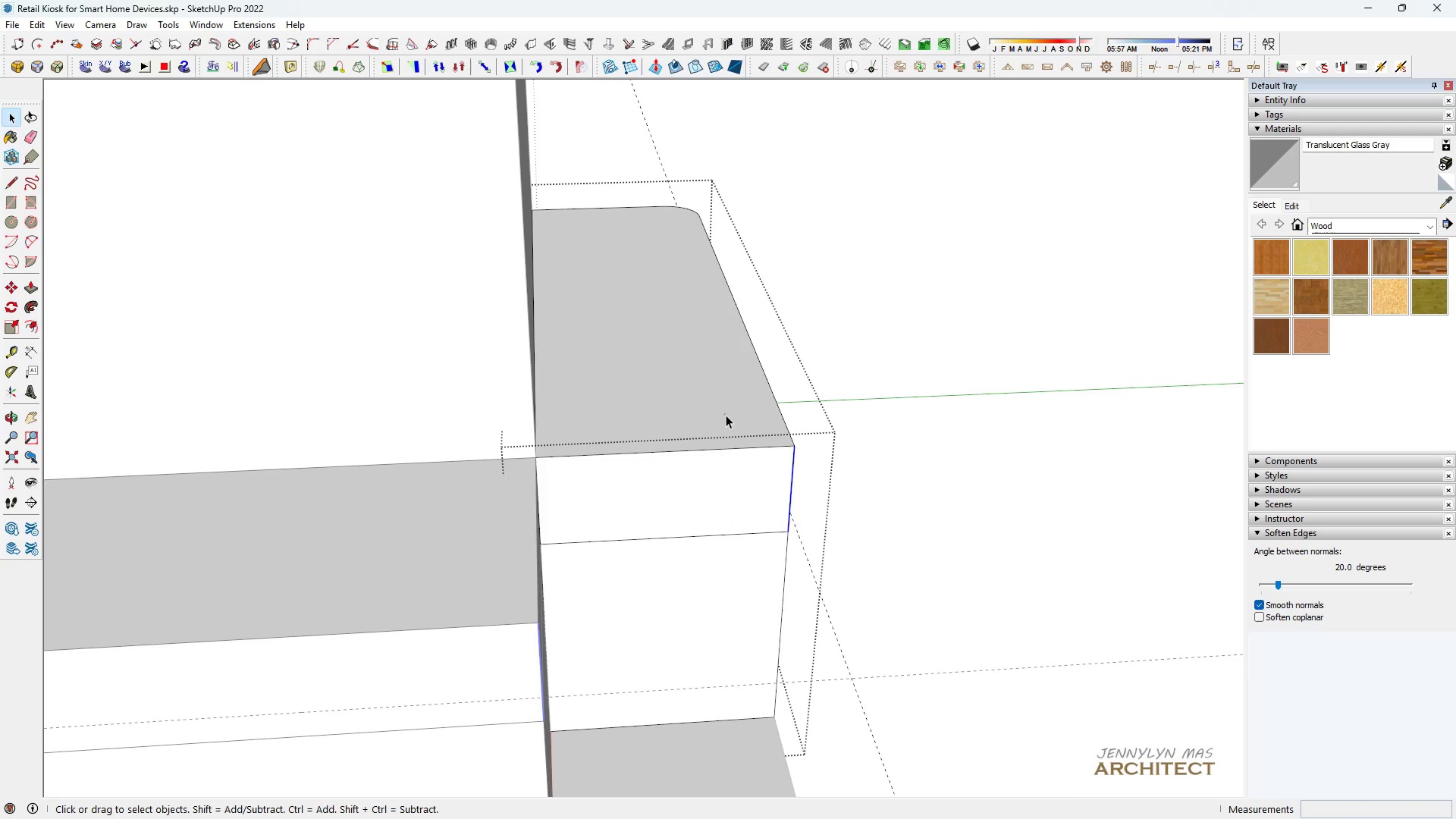 
scroll: coordinate [717, 507], scroll_direction: up, amount: 1.0
 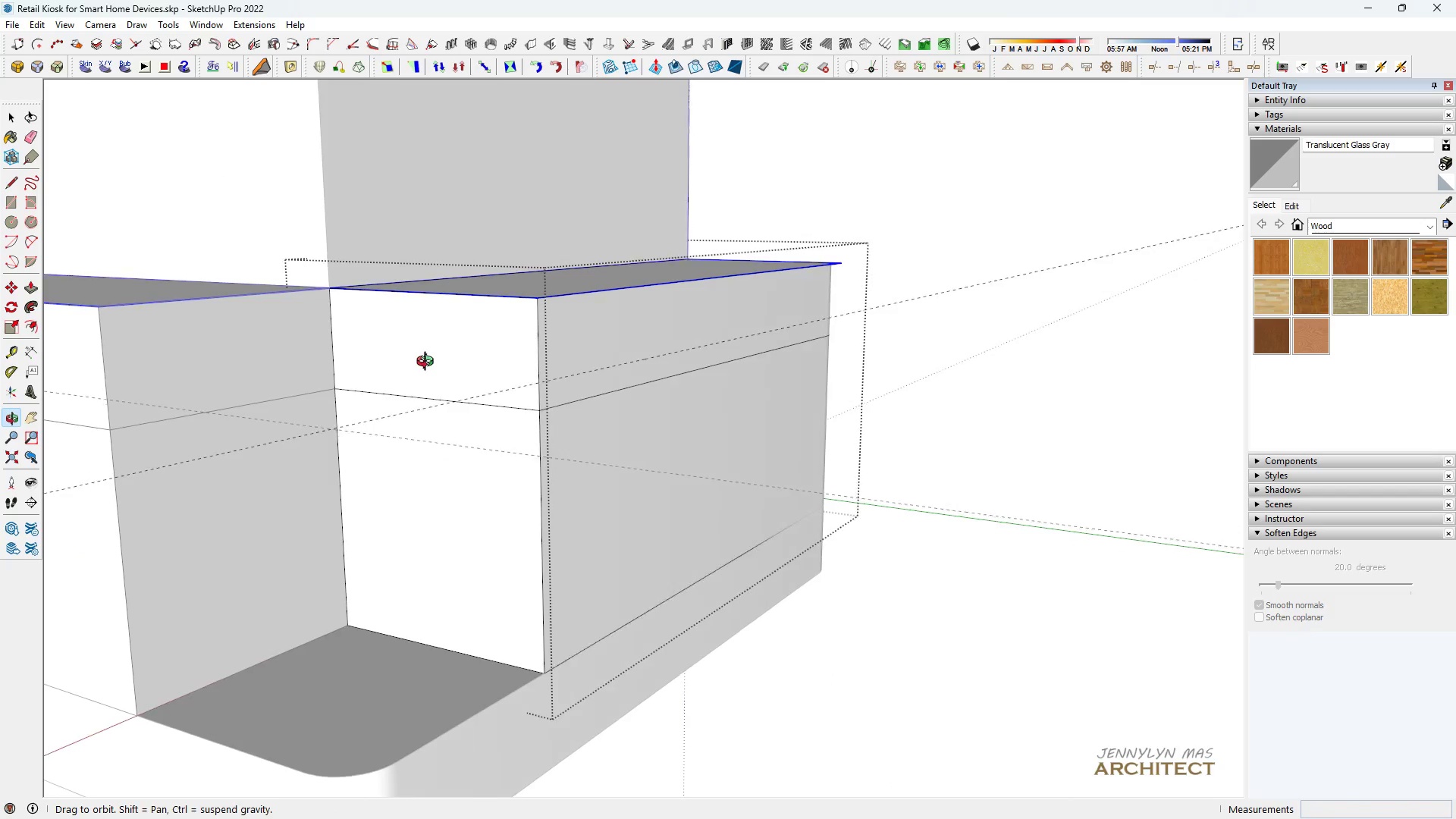 
scroll: coordinate [432, 364], scroll_direction: down, amount: 1.0
 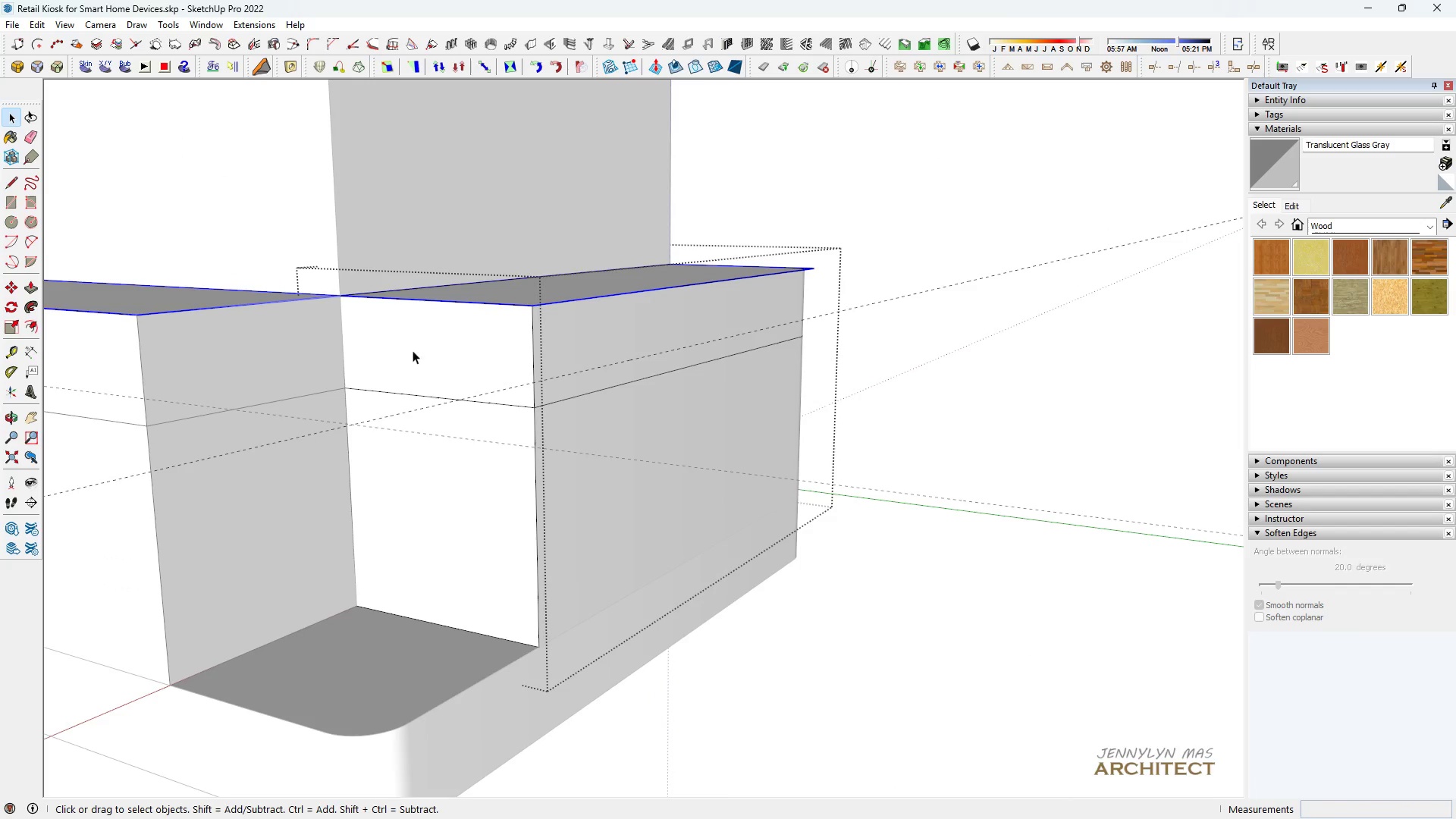 
key(Space)
 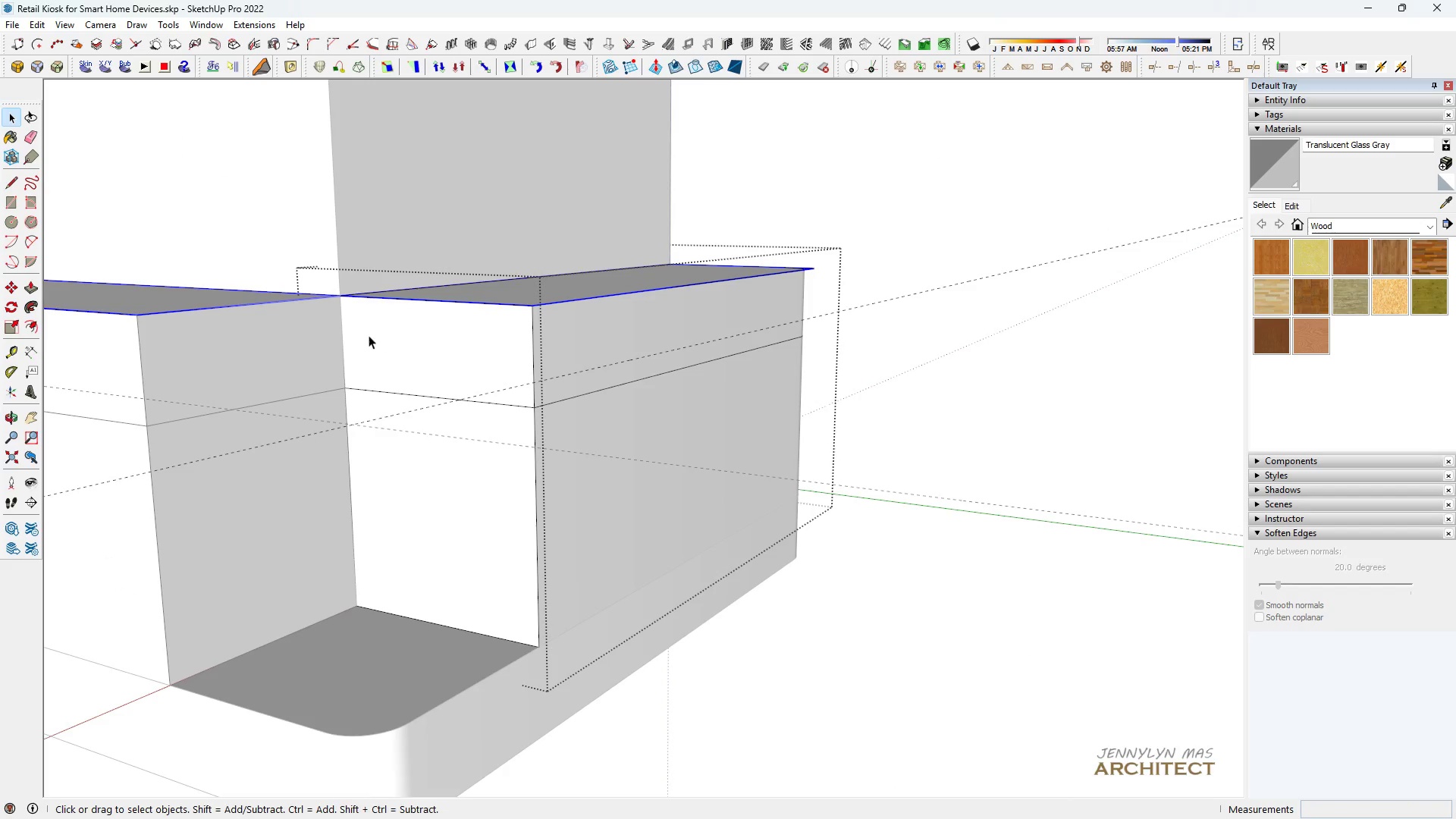 
scroll: coordinate [350, 320], scroll_direction: up, amount: 3.0
 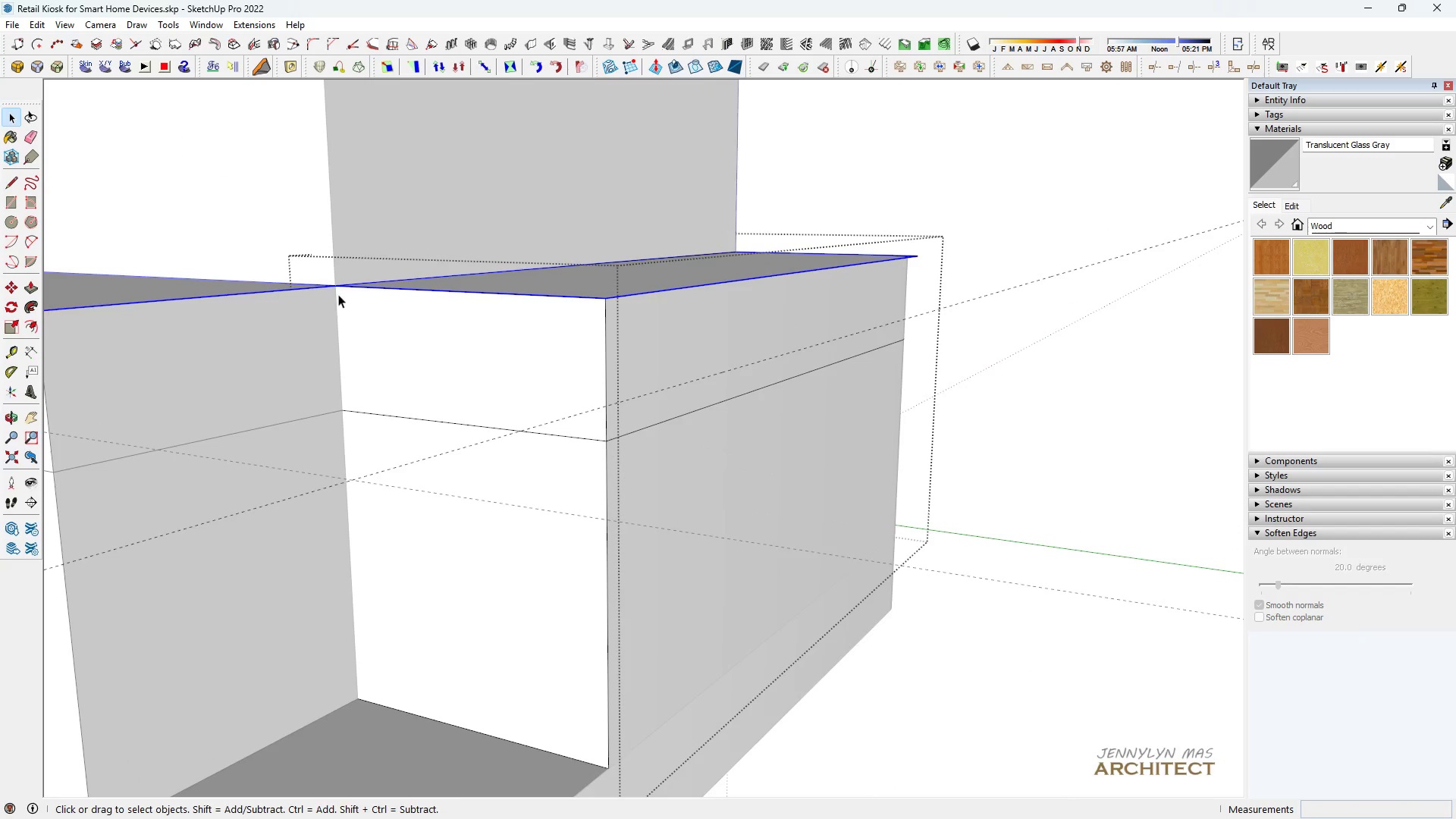 
key(Q)
 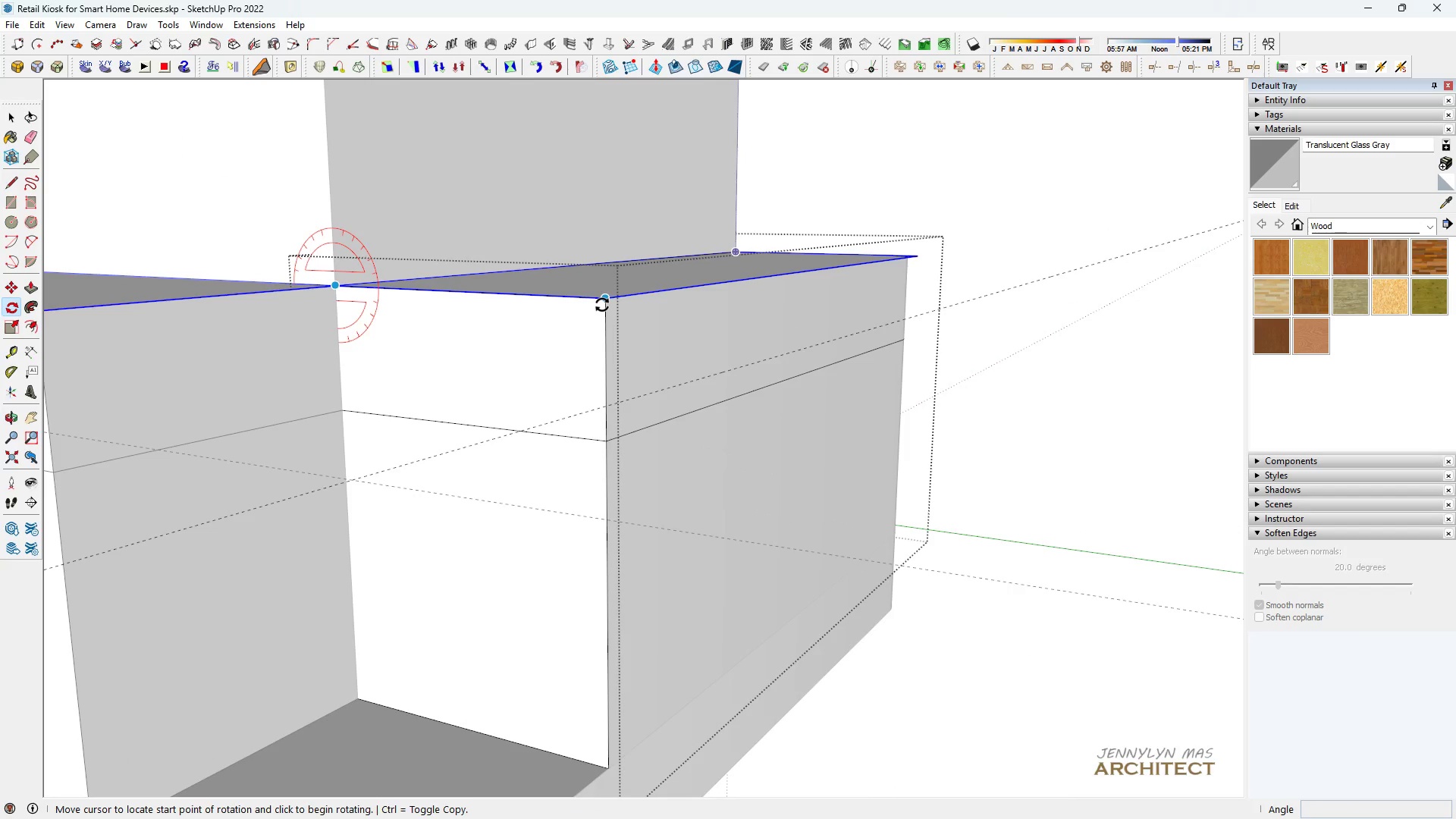 
left_click([602, 305])
 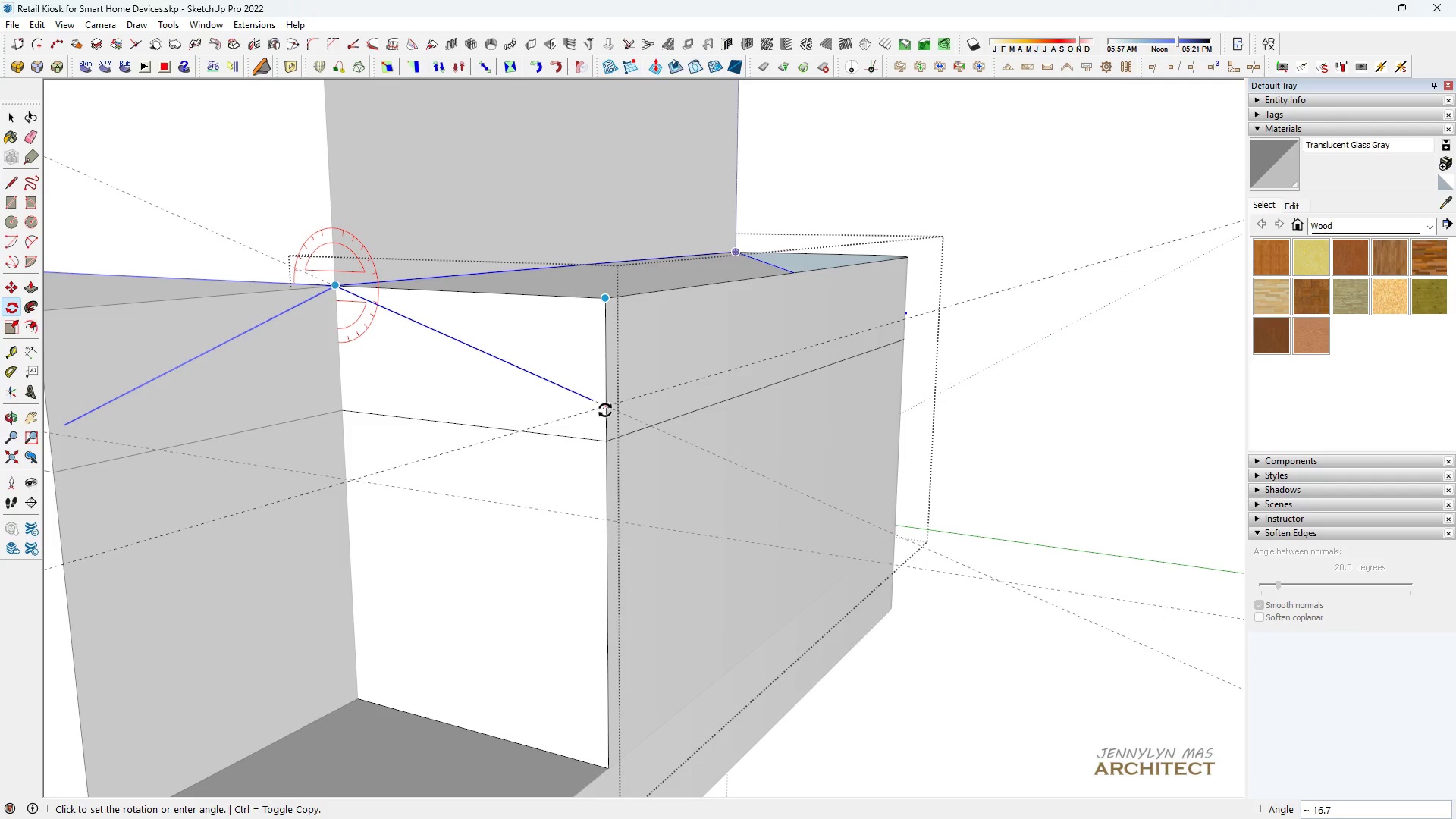 
left_click([605, 410])
 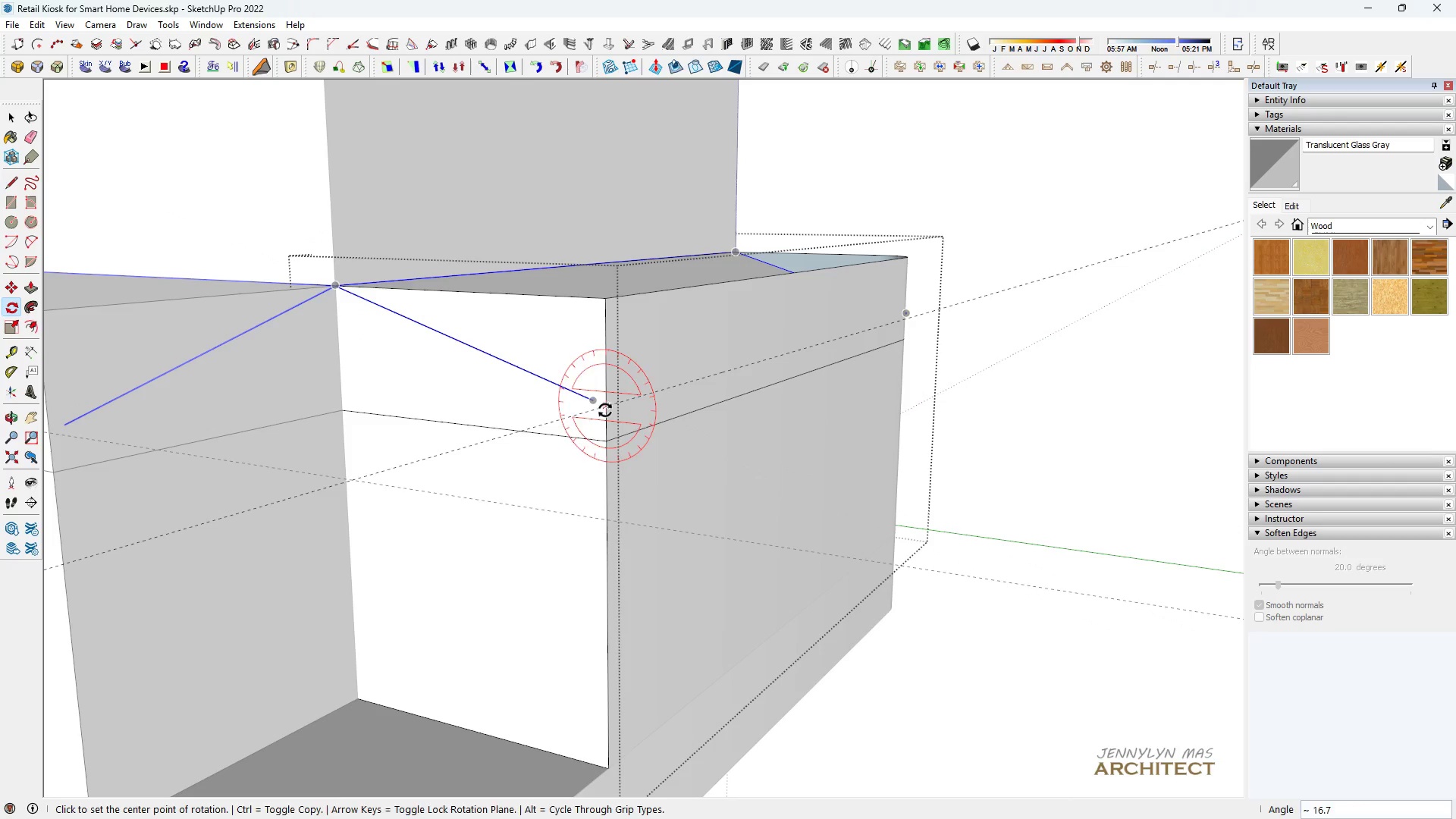 
key(Space)
 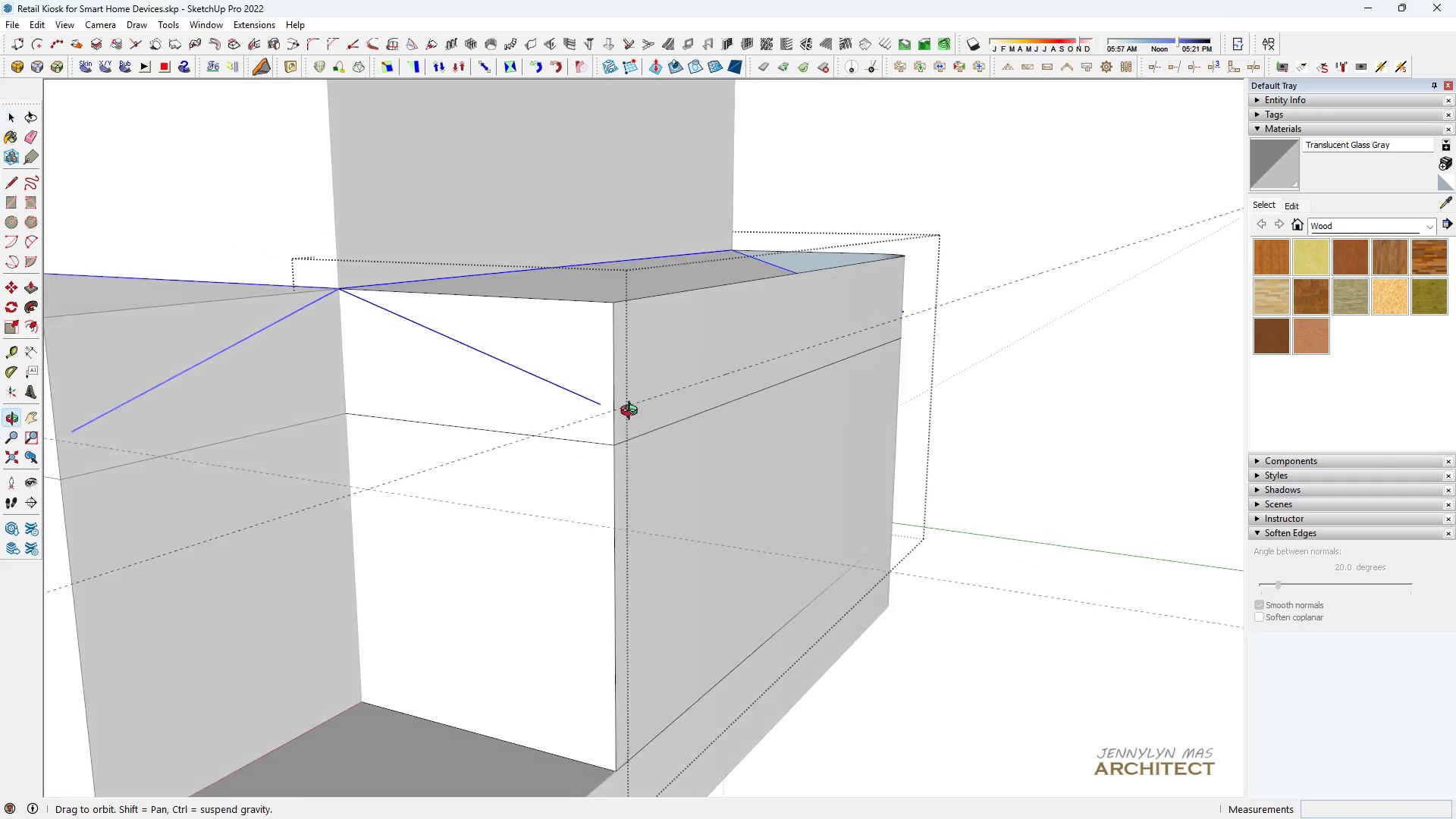 
scroll: coordinate [651, 425], scroll_direction: down, amount: 2.0
 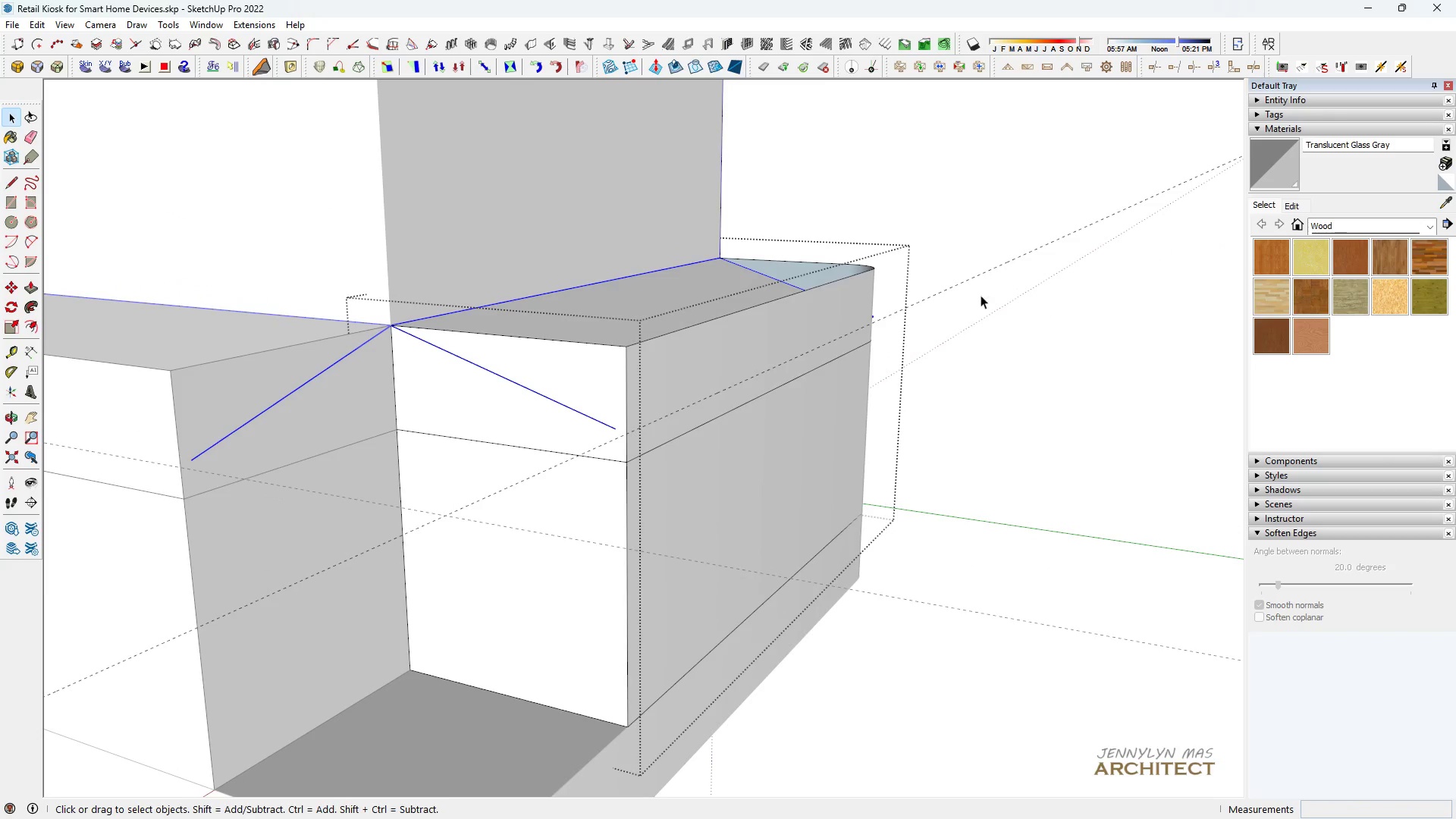 
key(E)
 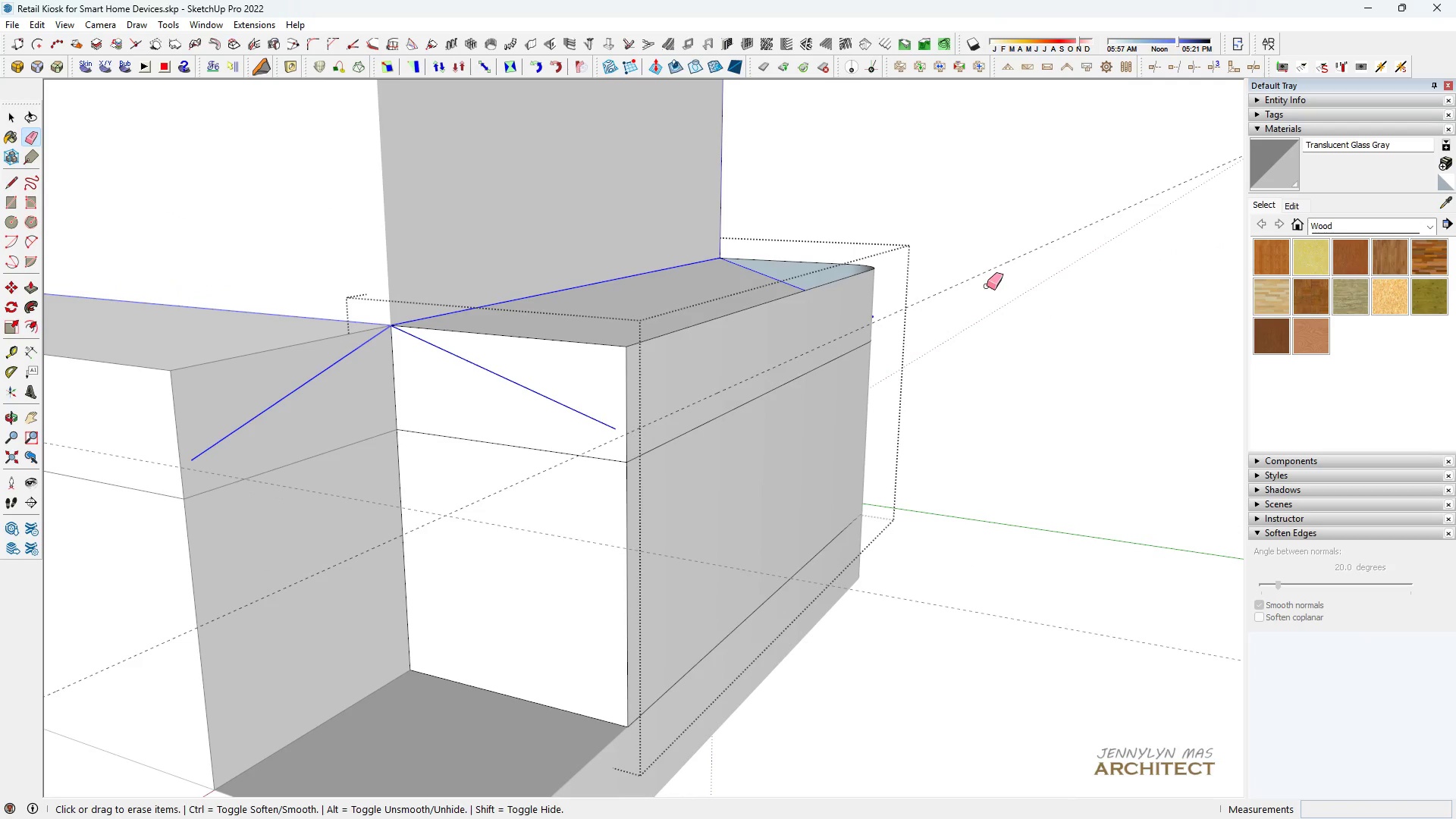 
left_click_drag(start_coordinate=[986, 284], to_coordinate=[970, 239])
 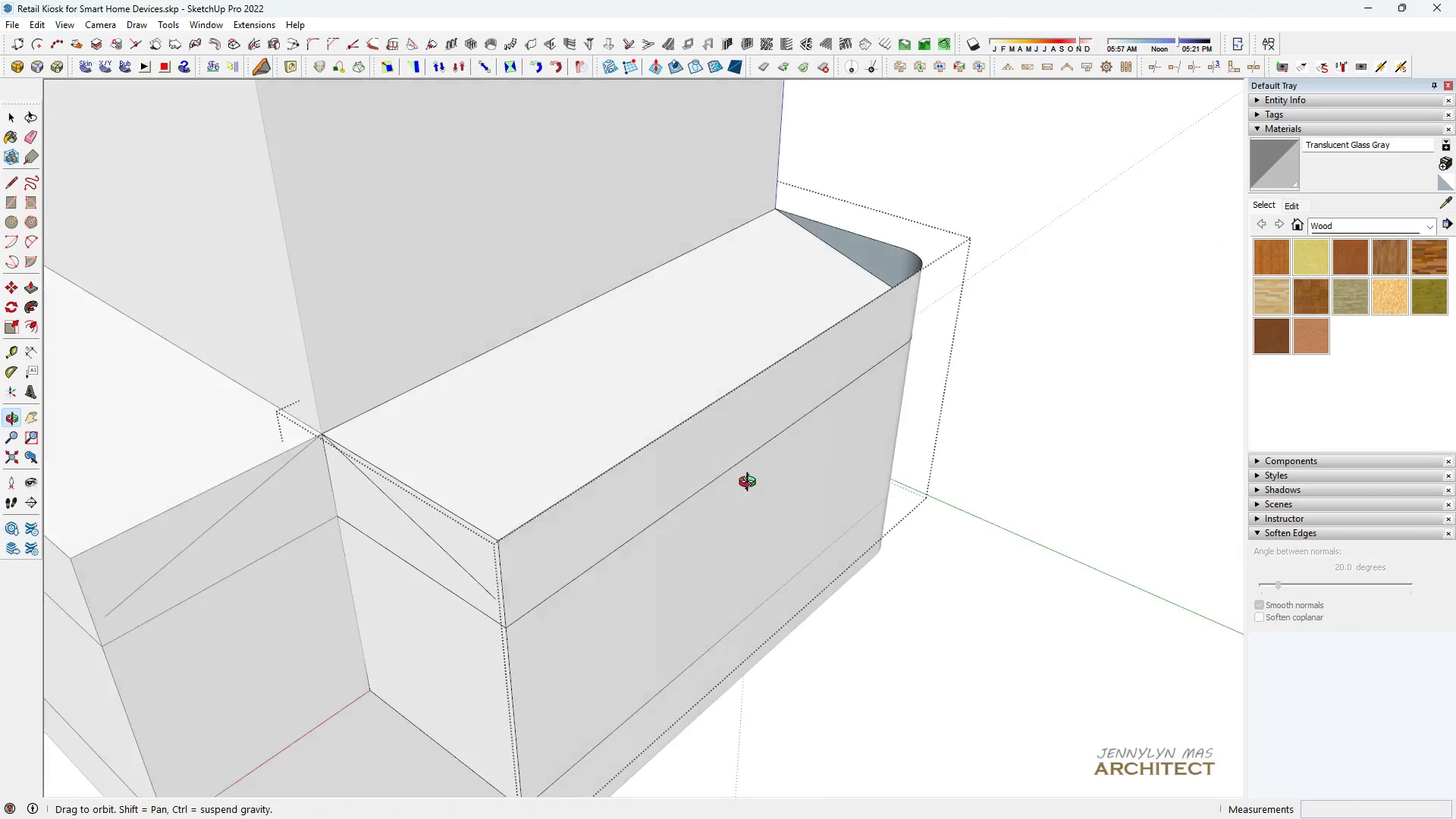 
key(Space)
 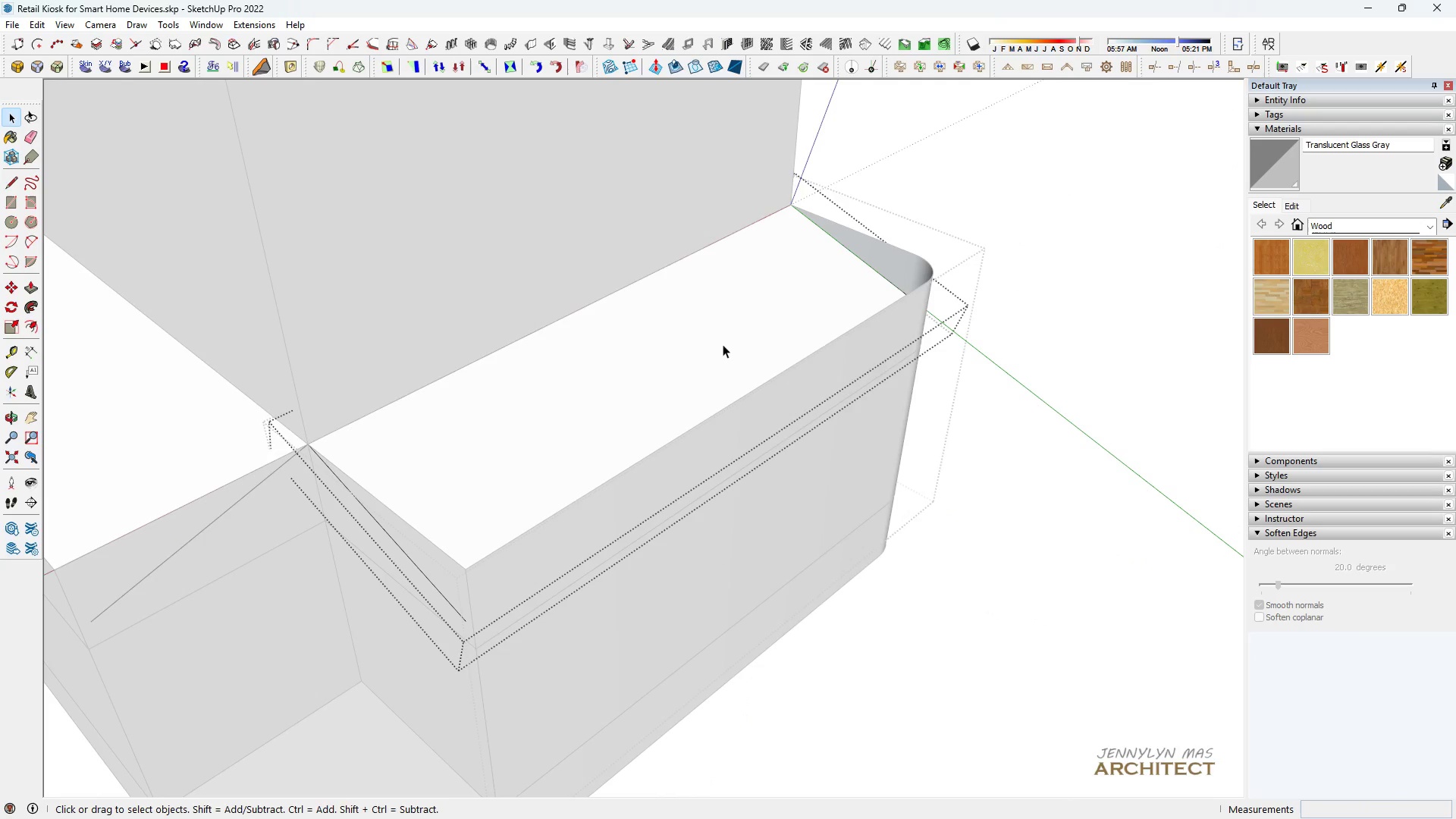 
double_click([723, 344])
 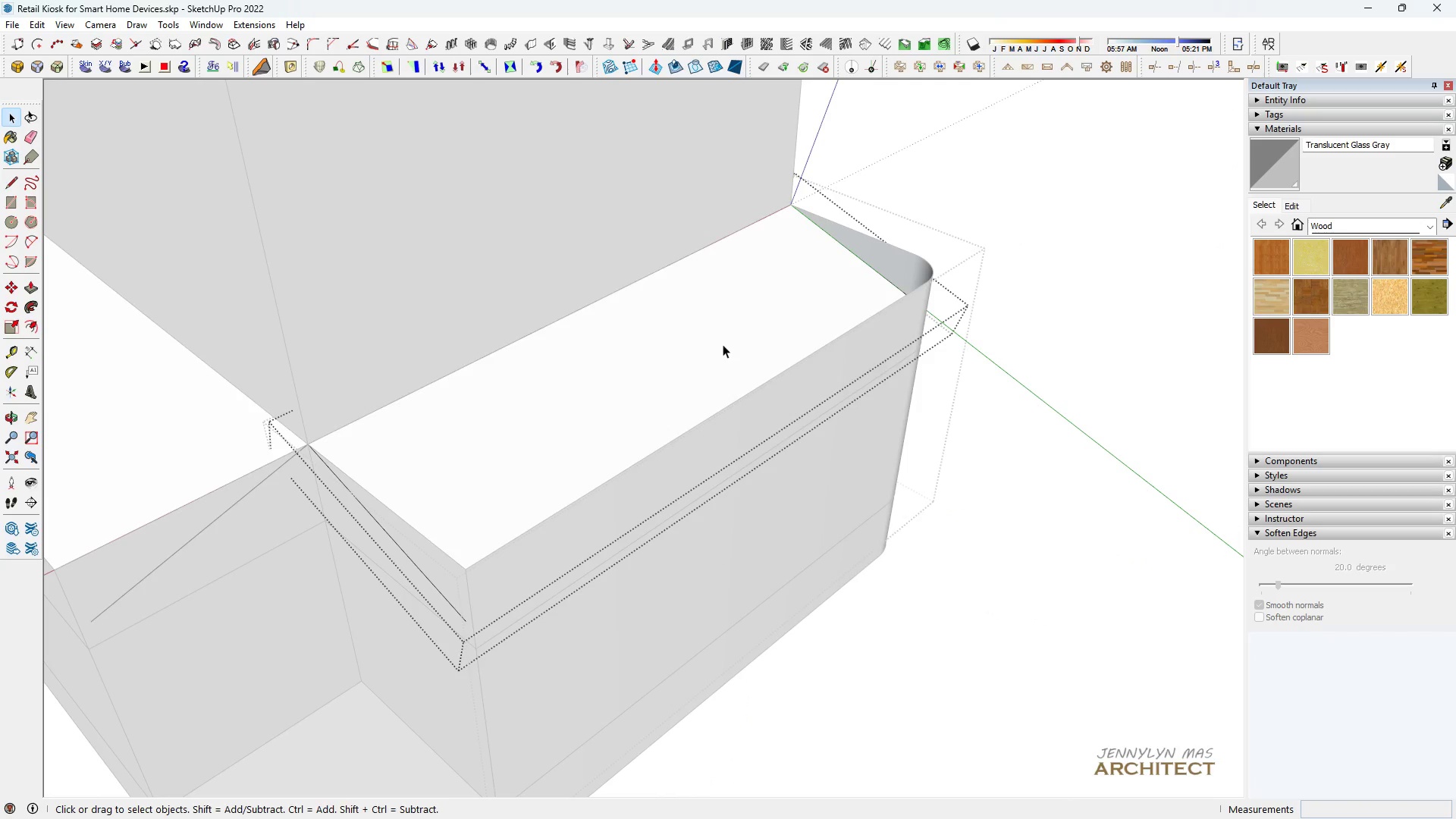 
triple_click([723, 344])
 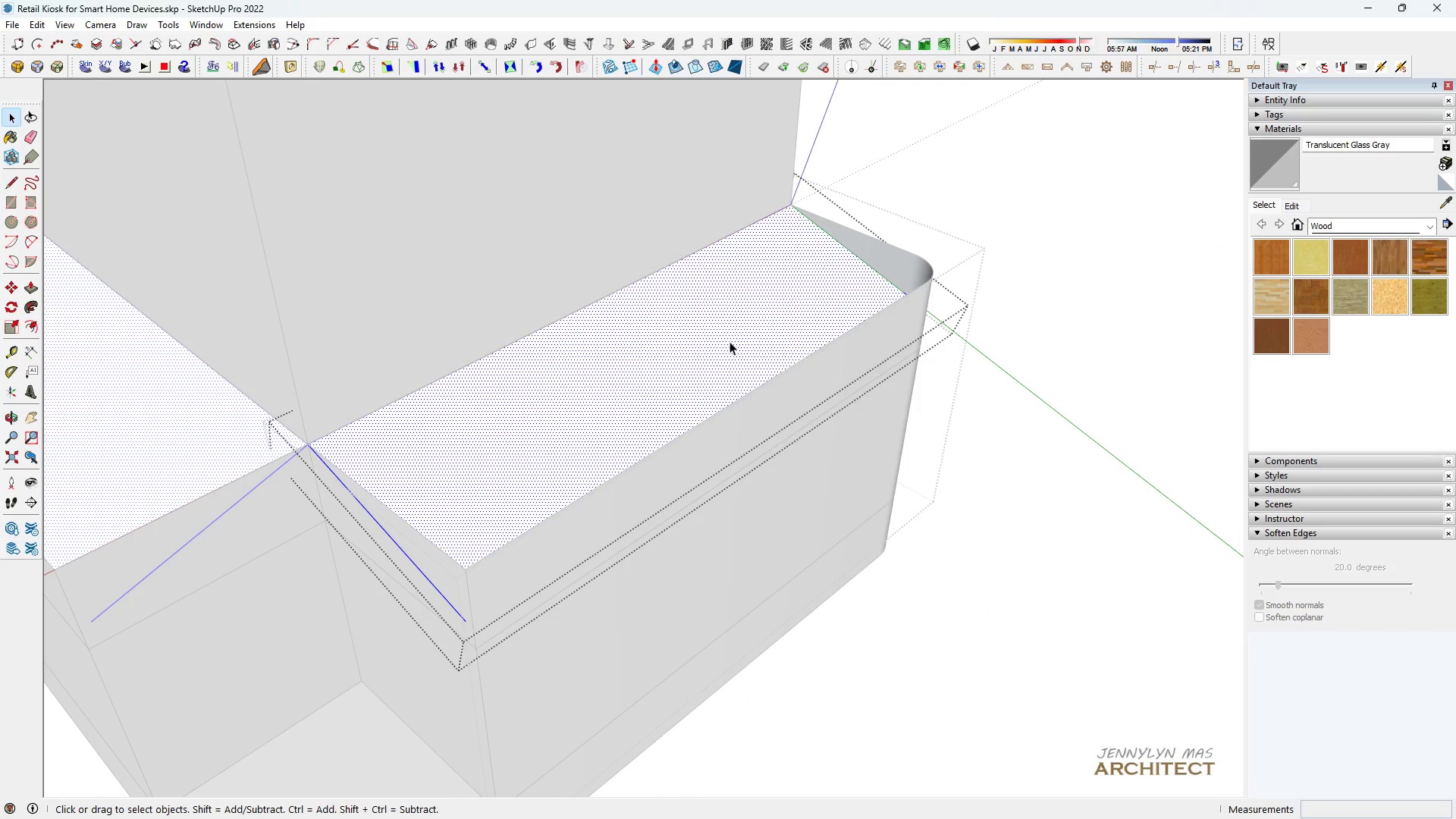 
key(Space)
 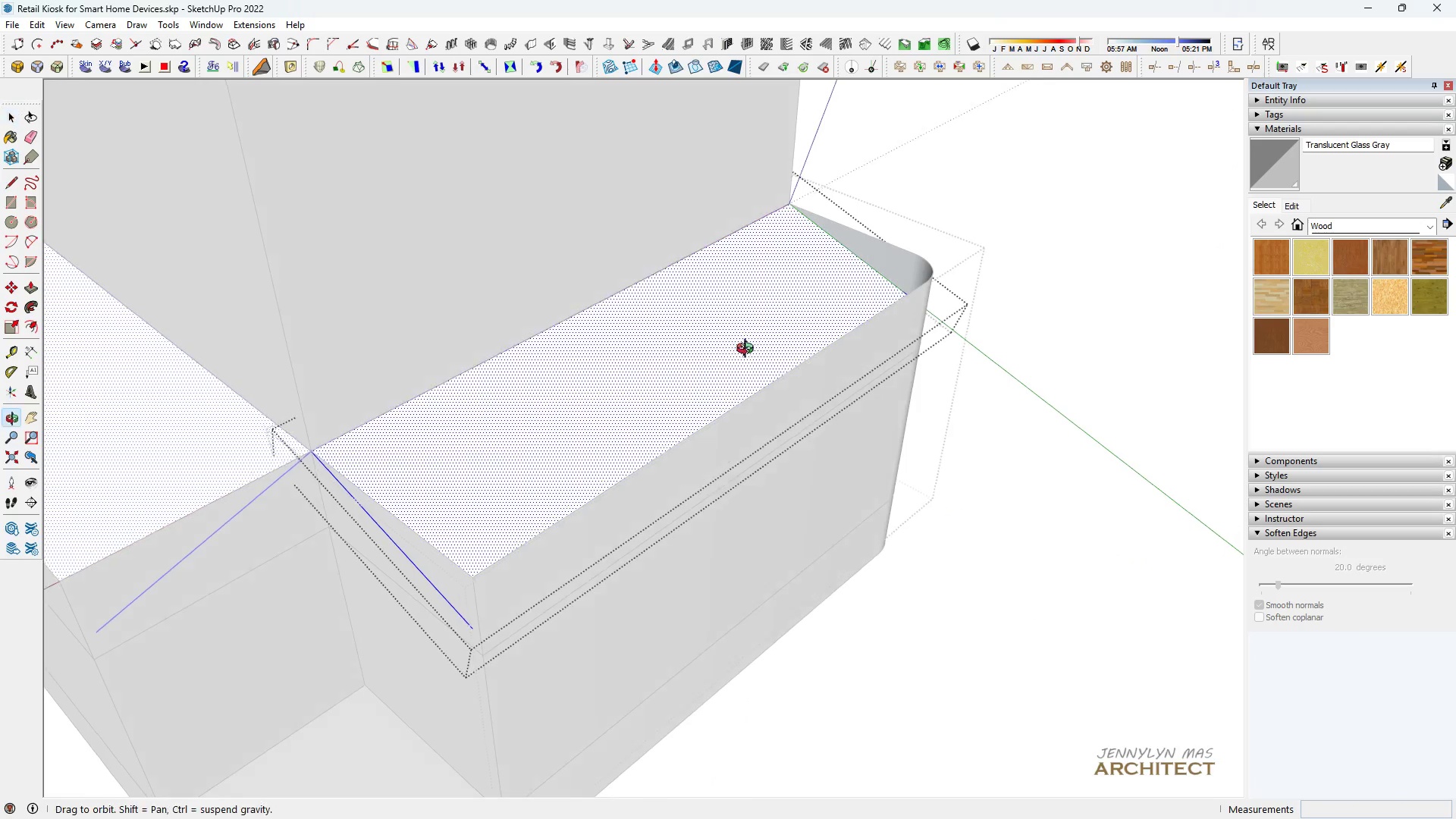 
scroll: coordinate [748, 351], scroll_direction: down, amount: 2.0
 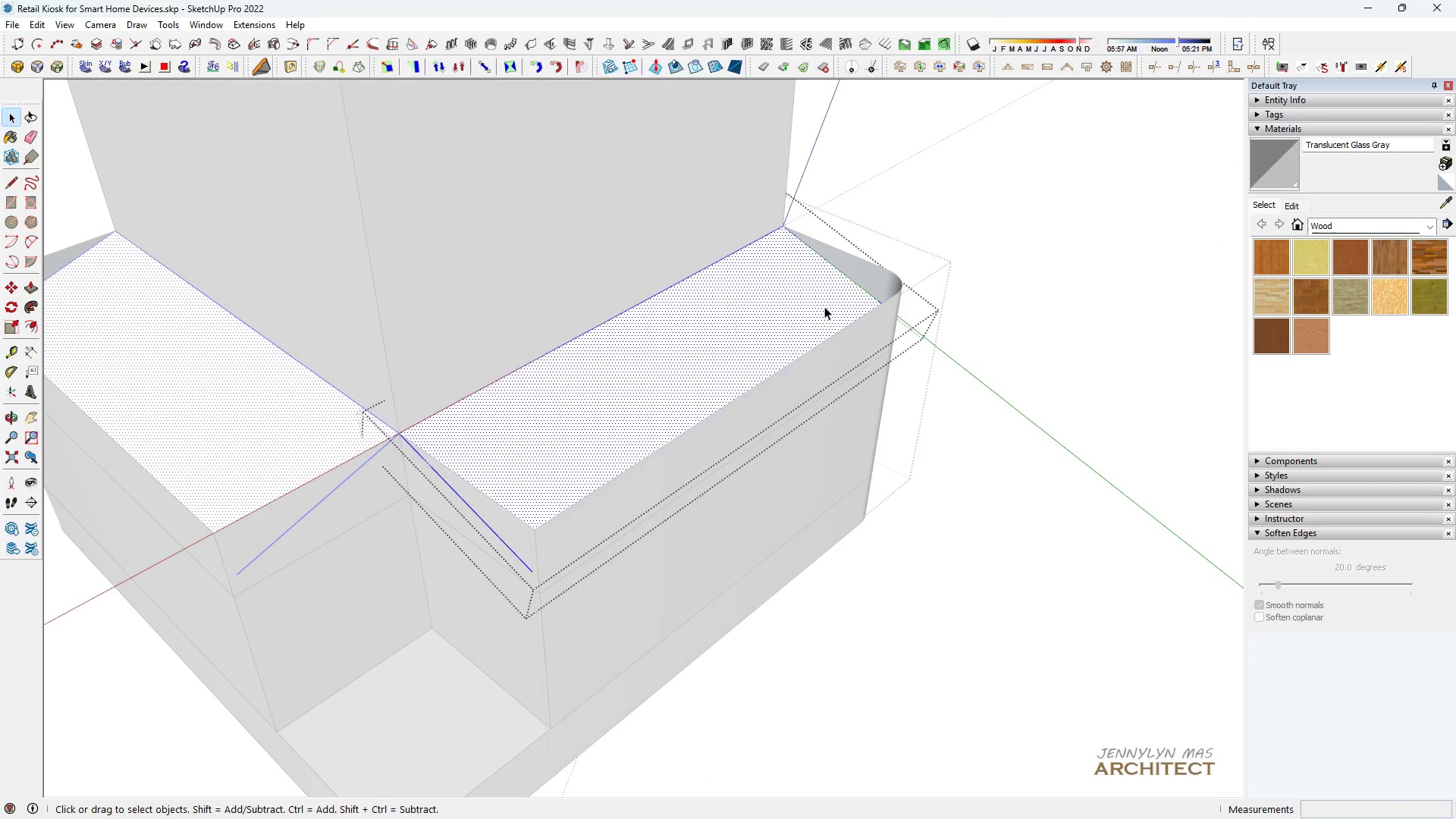 
key(F)
 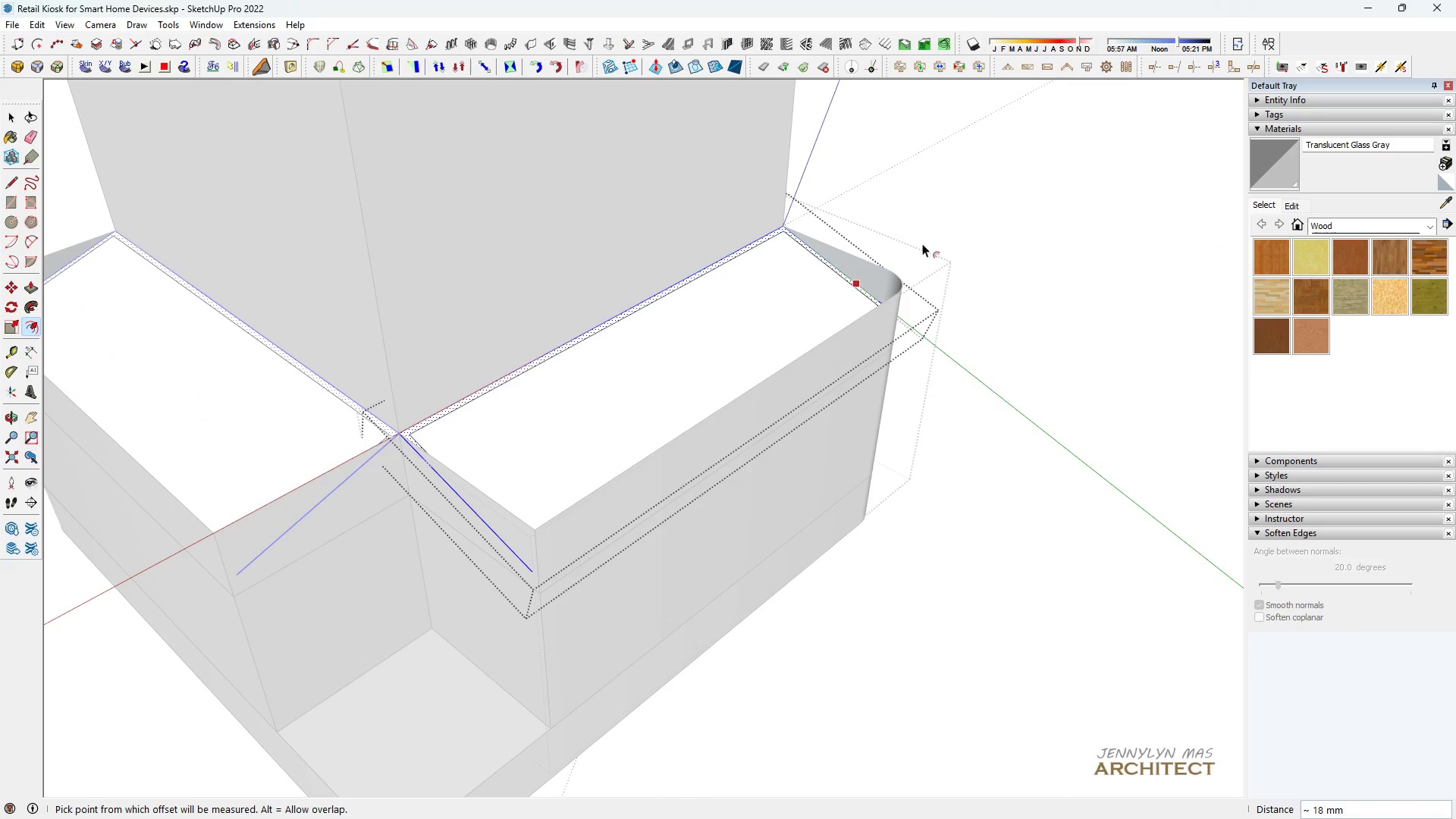 
key(Control+Z)
 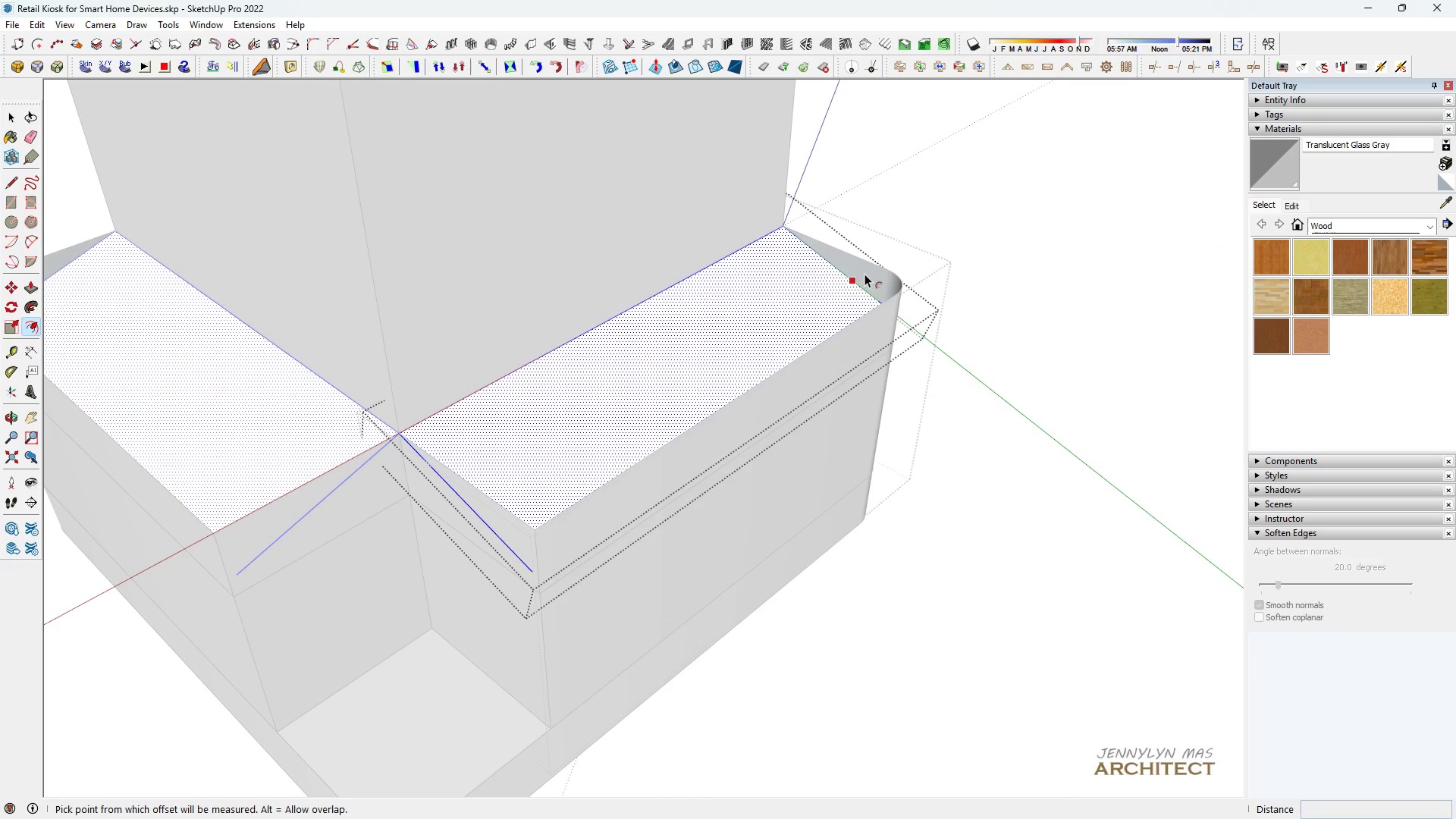 
left_click([864, 274])
 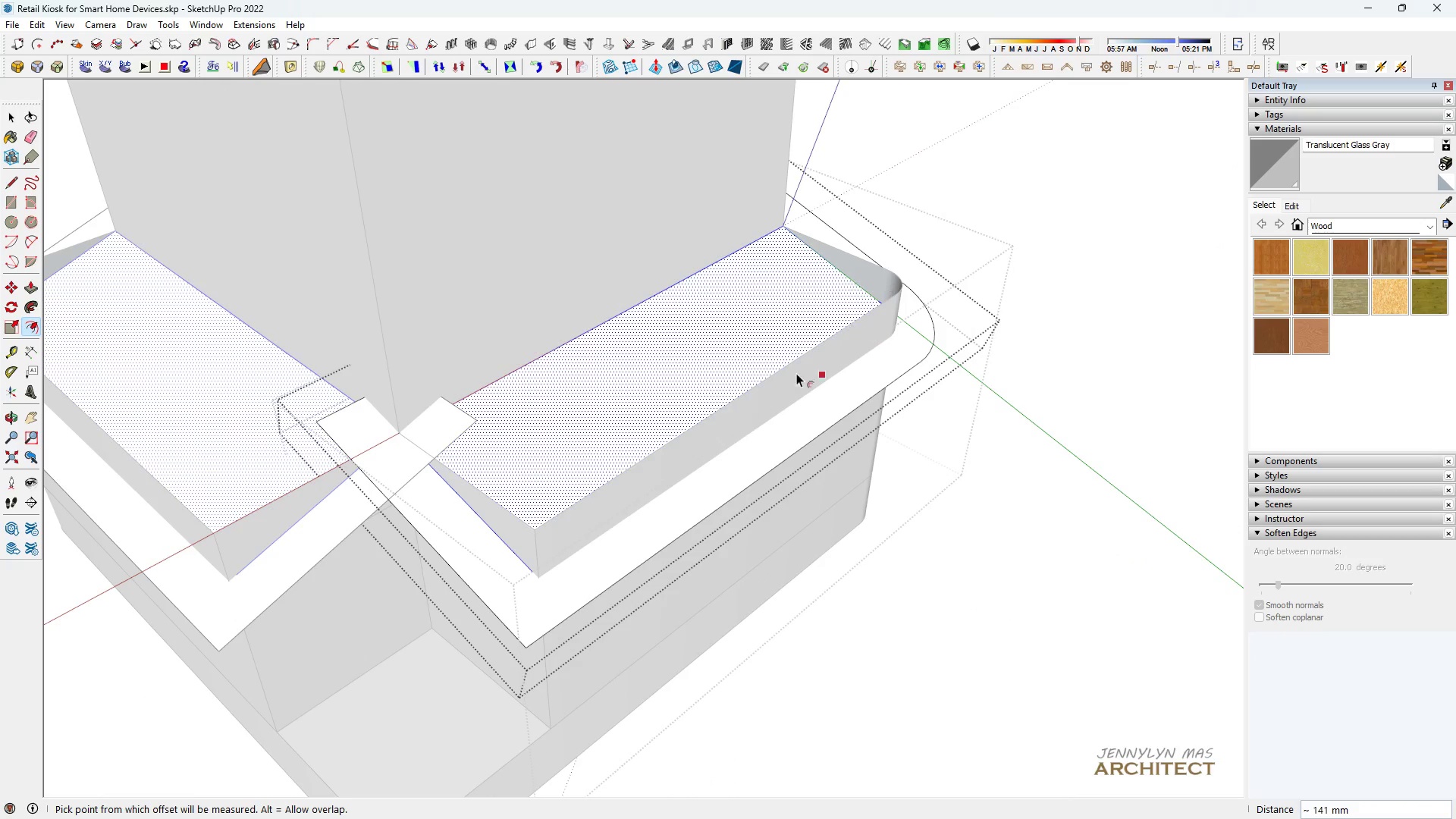 
key(Space)
 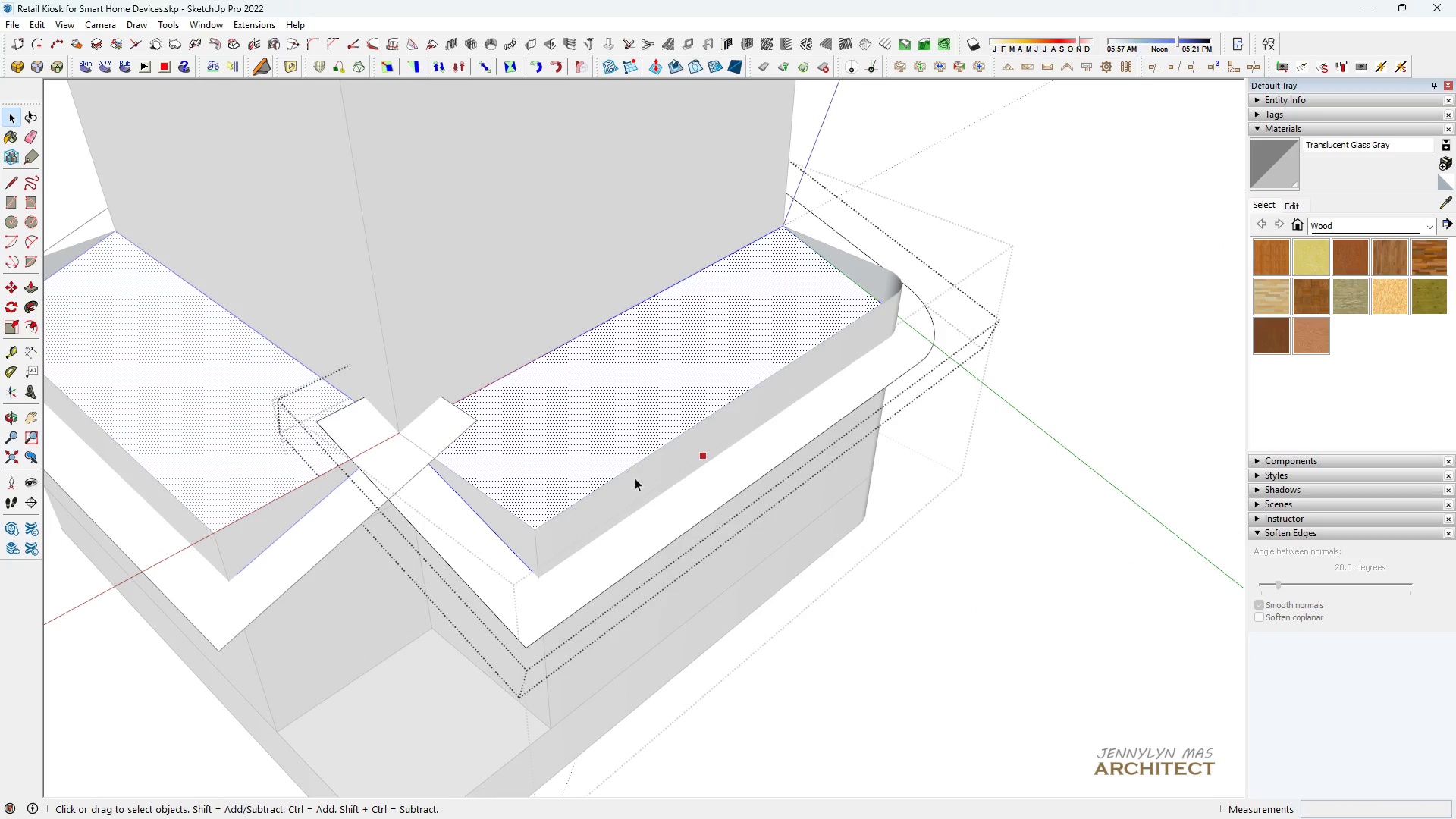 
scroll: coordinate [622, 489], scroll_direction: up, amount: 1.0
 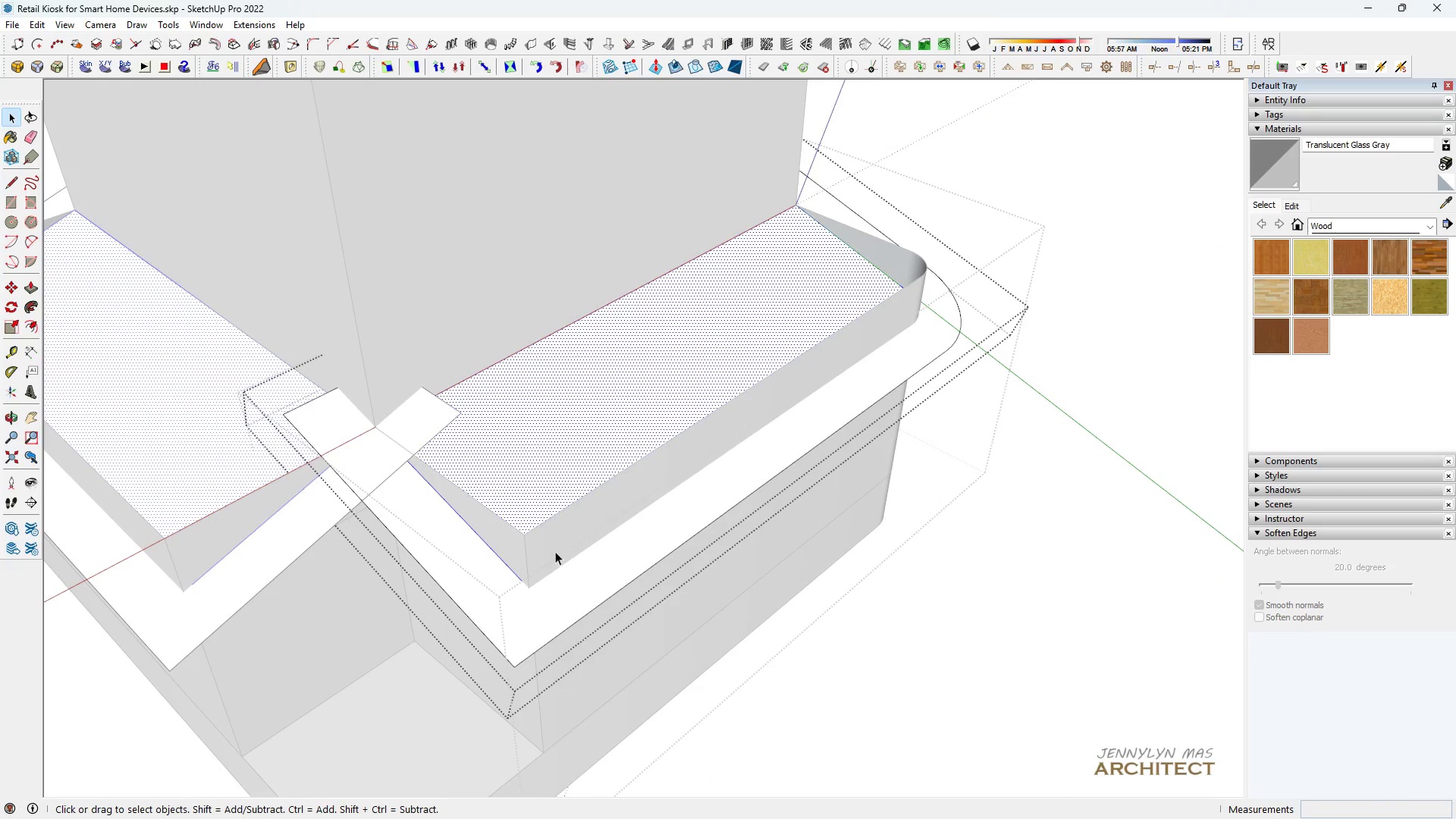 
key(E)
 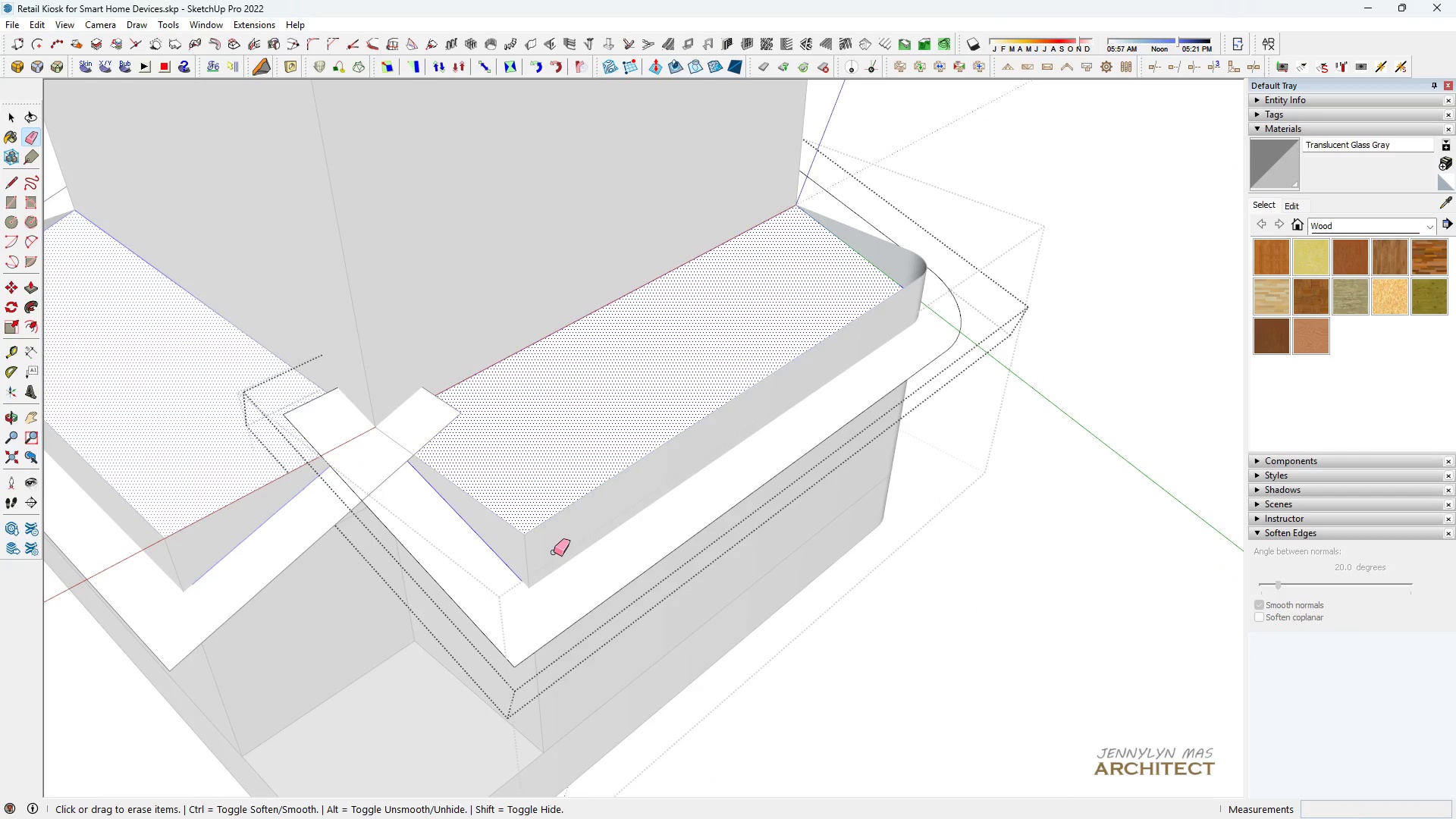 
left_click_drag(start_coordinate=[551, 555], to_coordinate=[506, 611])
 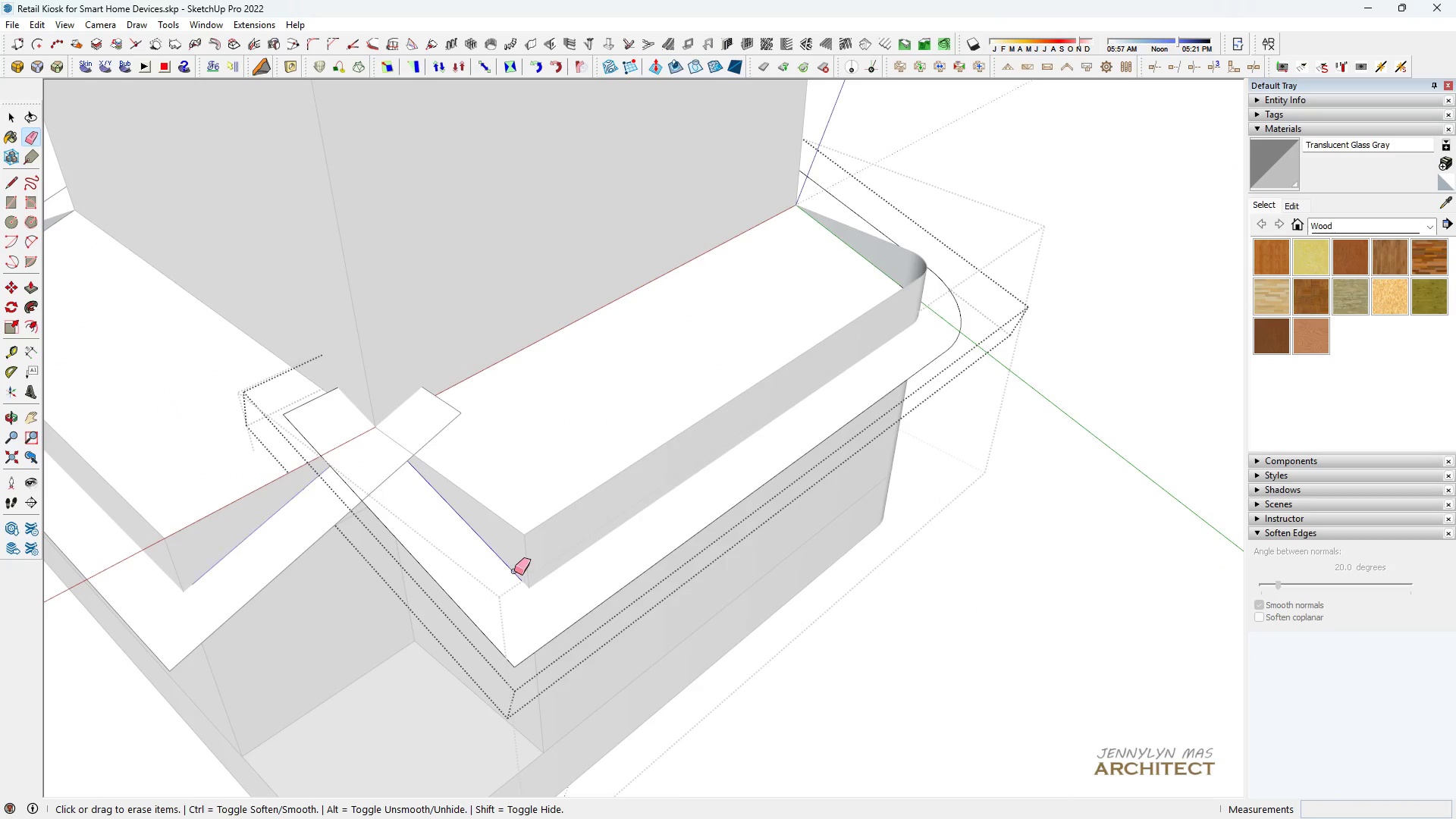 
left_click_drag(start_coordinate=[514, 571], to_coordinate=[508, 576])
 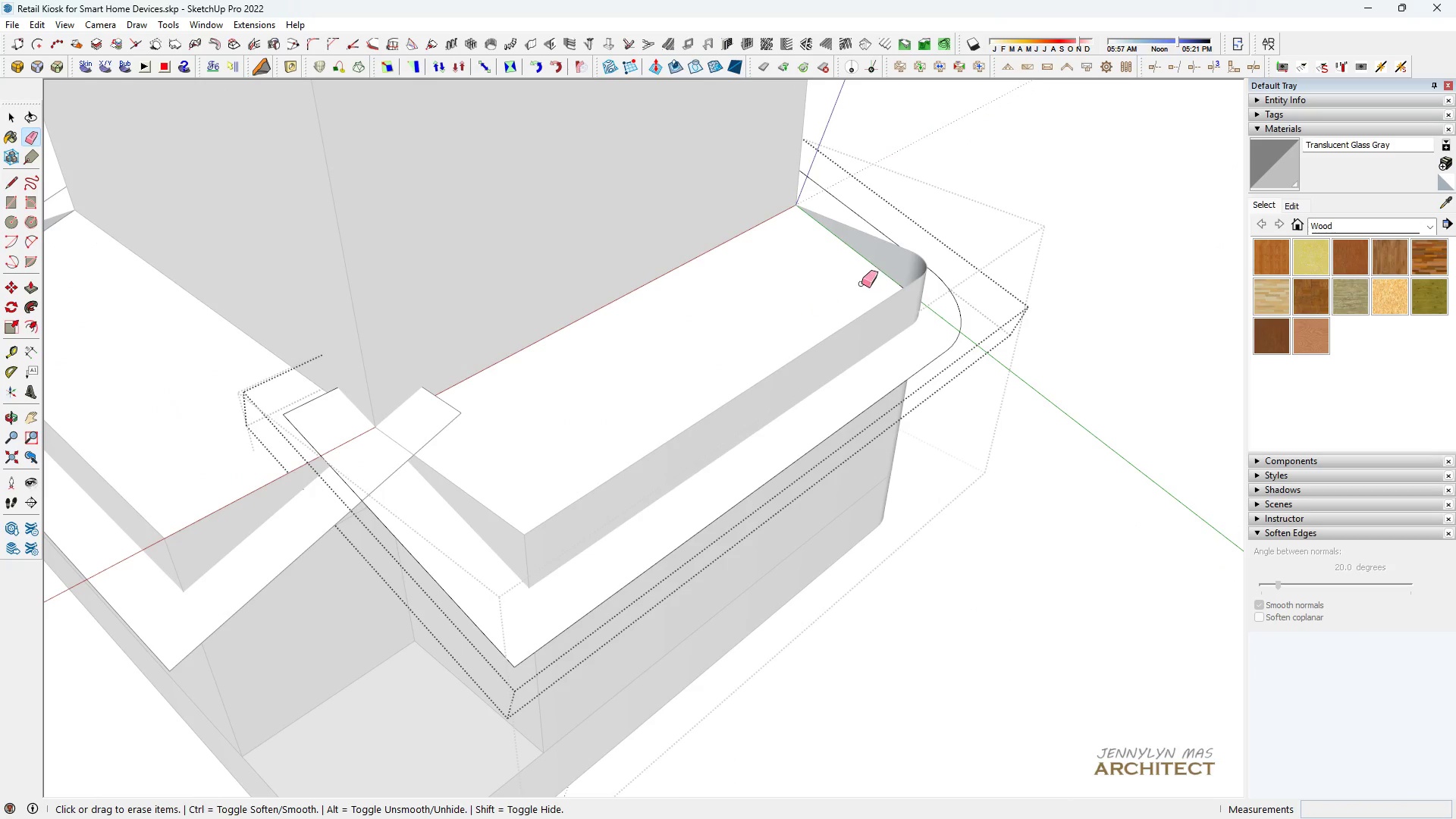 
key(Space)
 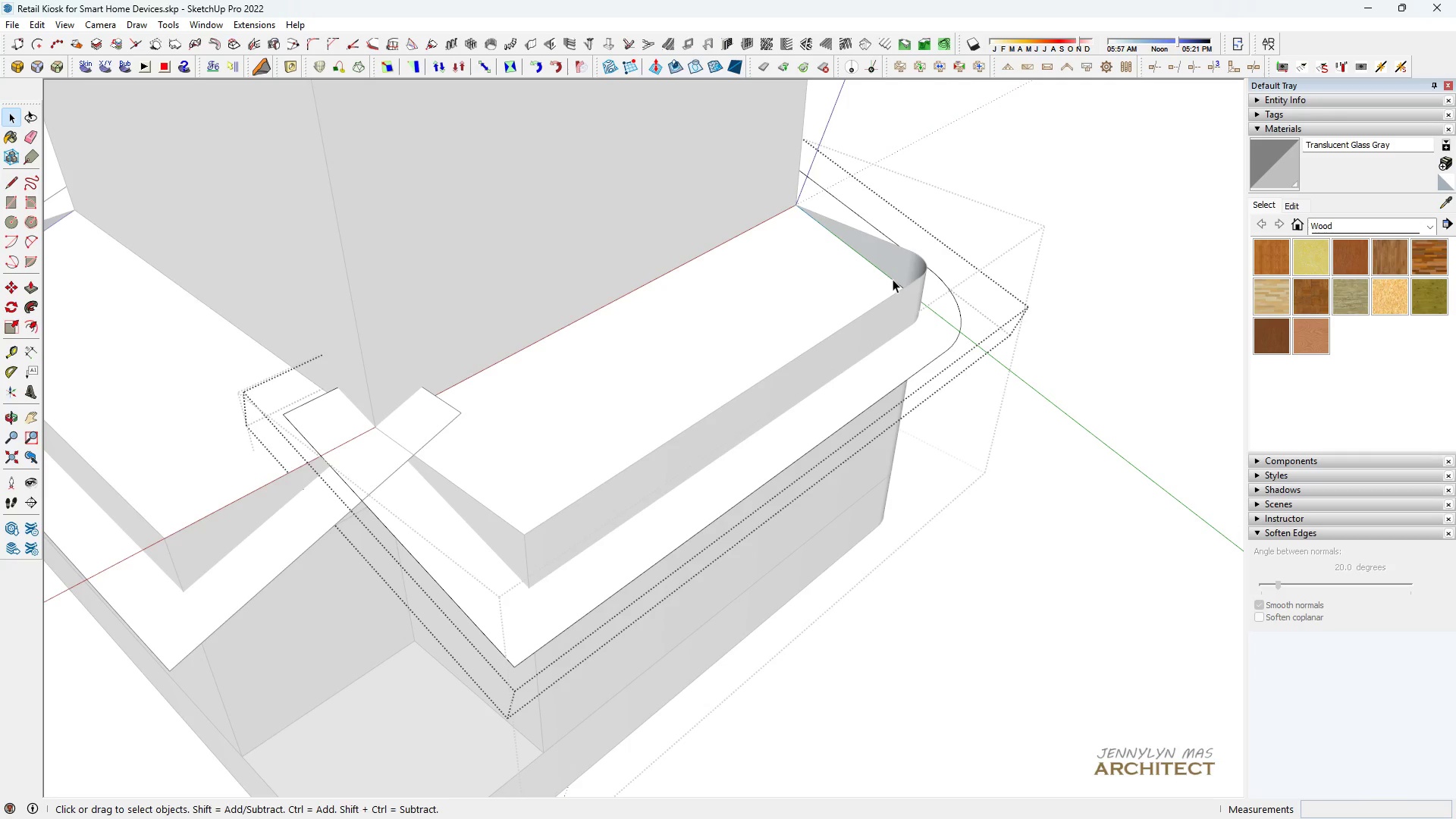 
double_click([893, 279])
 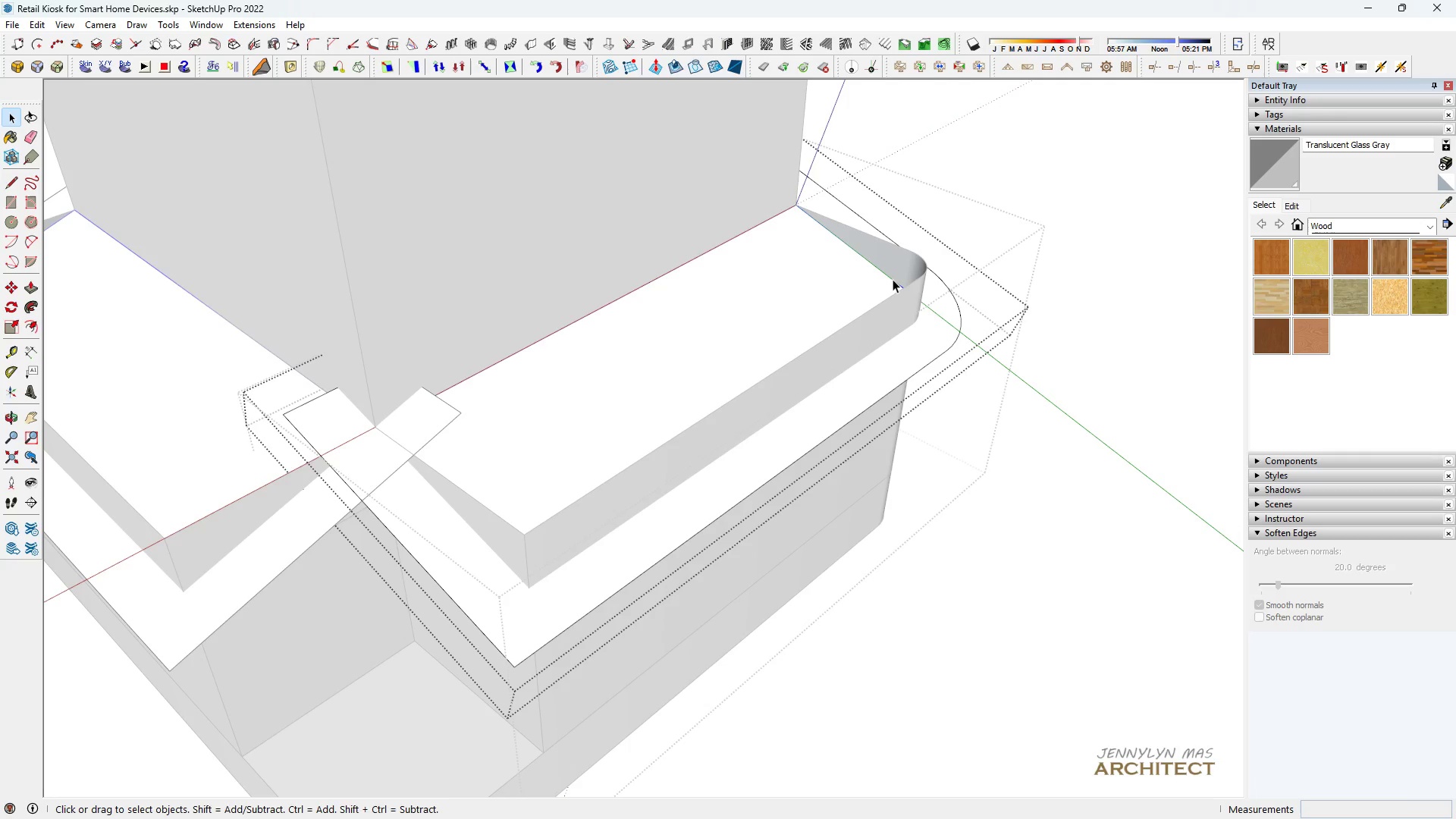 
triple_click([893, 279])
 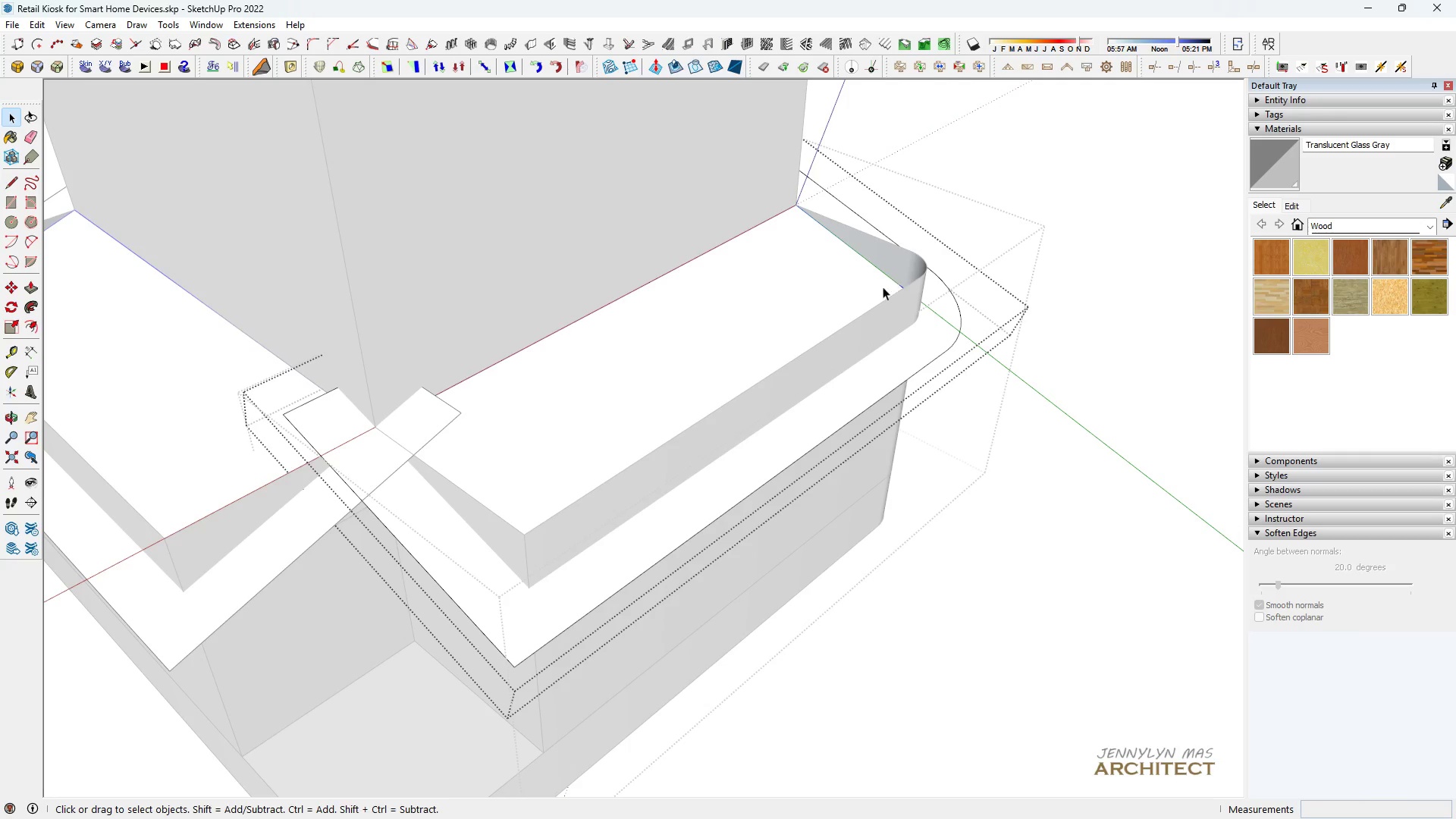 
key(Delete)
 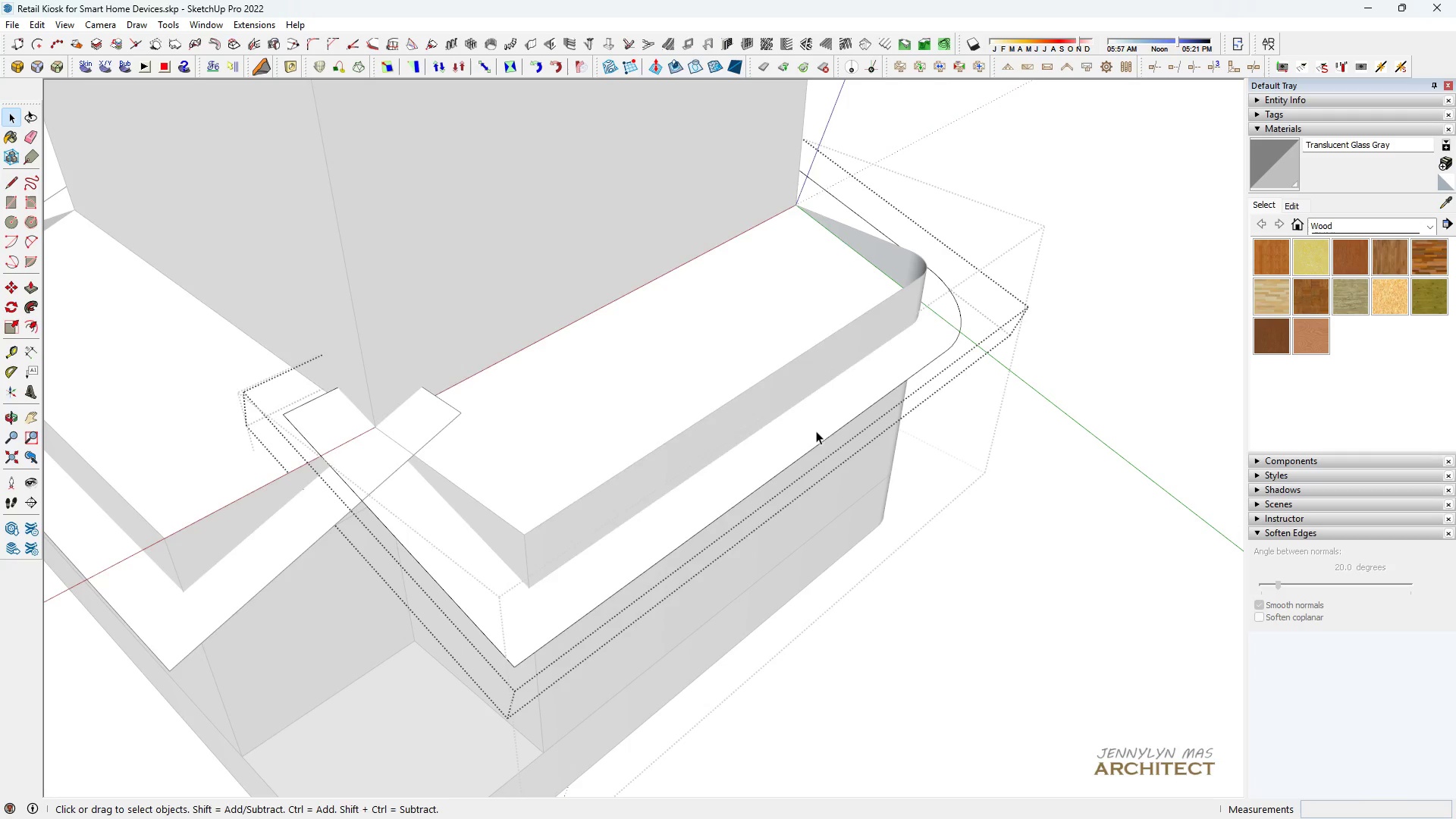 
left_click([816, 431])
 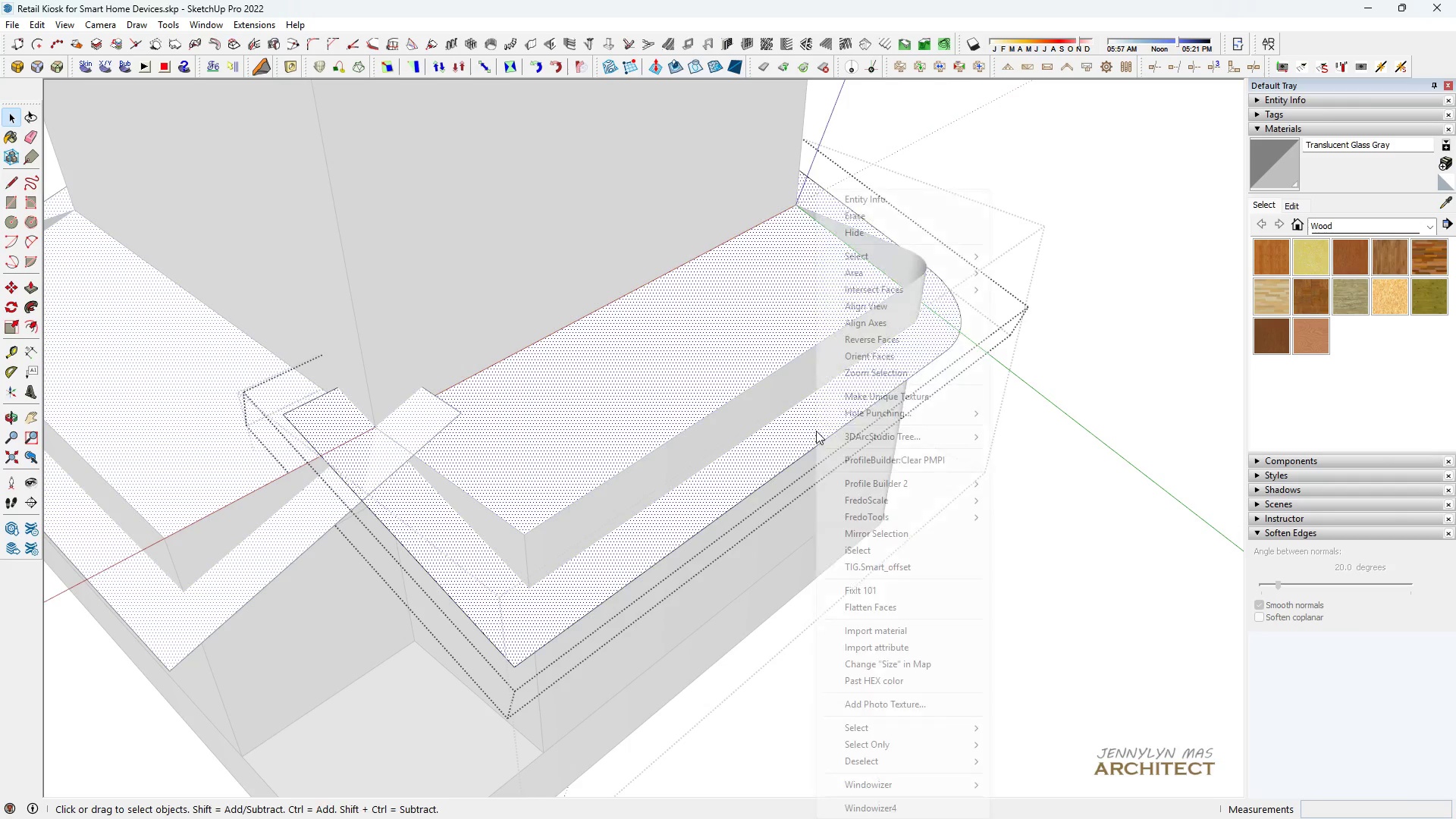 
right_click([816, 431])
 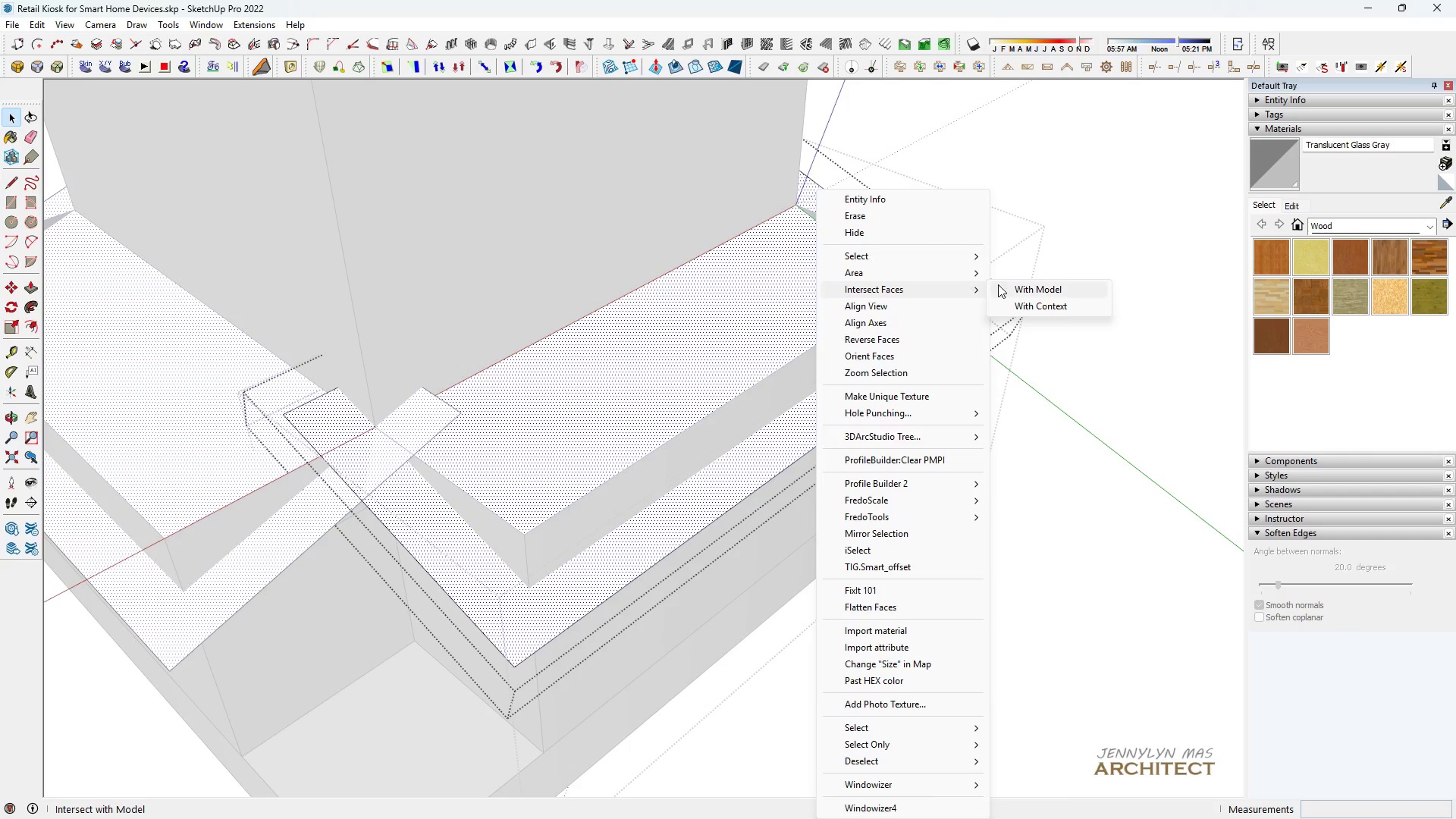 
left_click([1022, 291])
 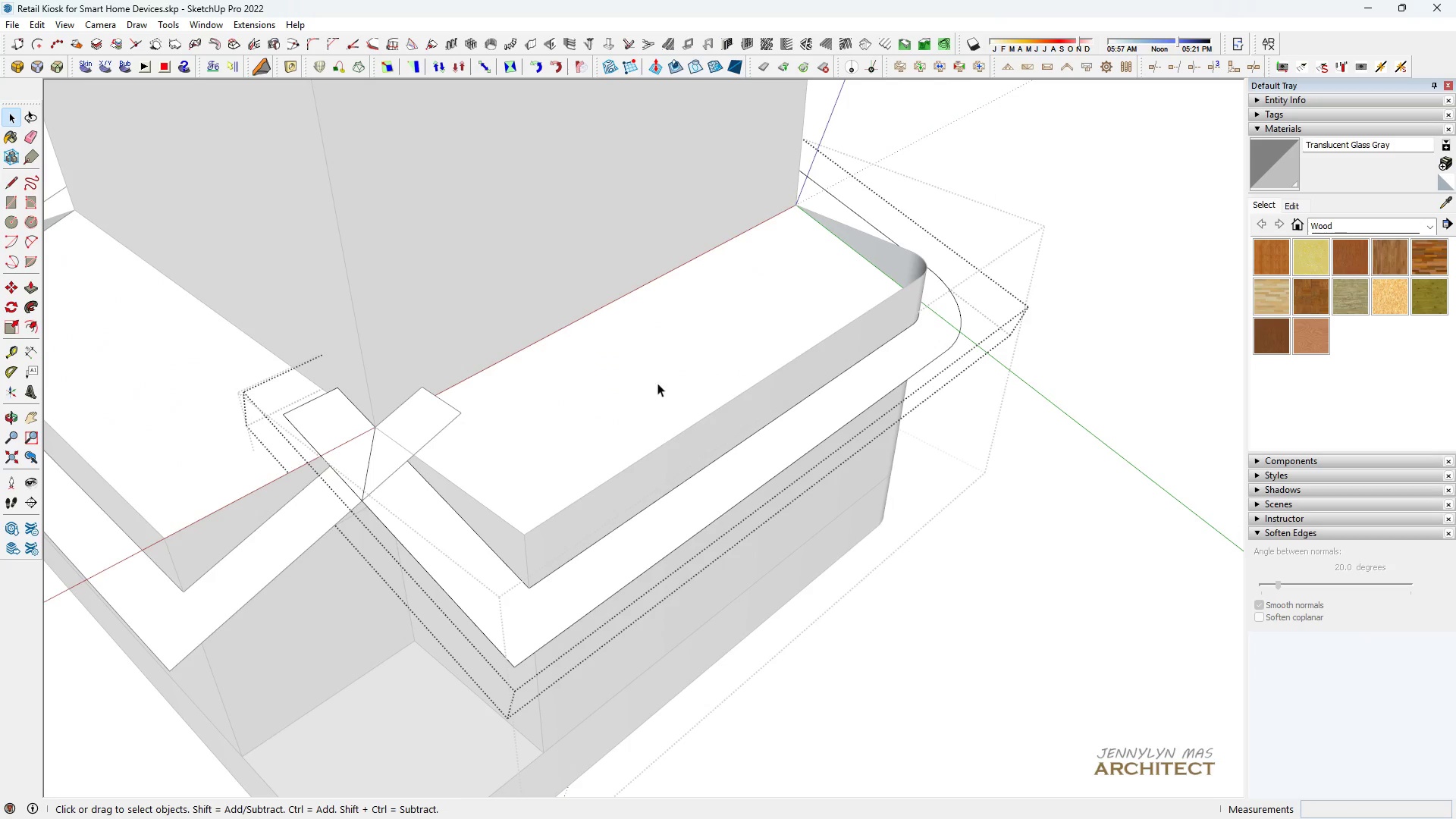 
left_click([642, 383])
 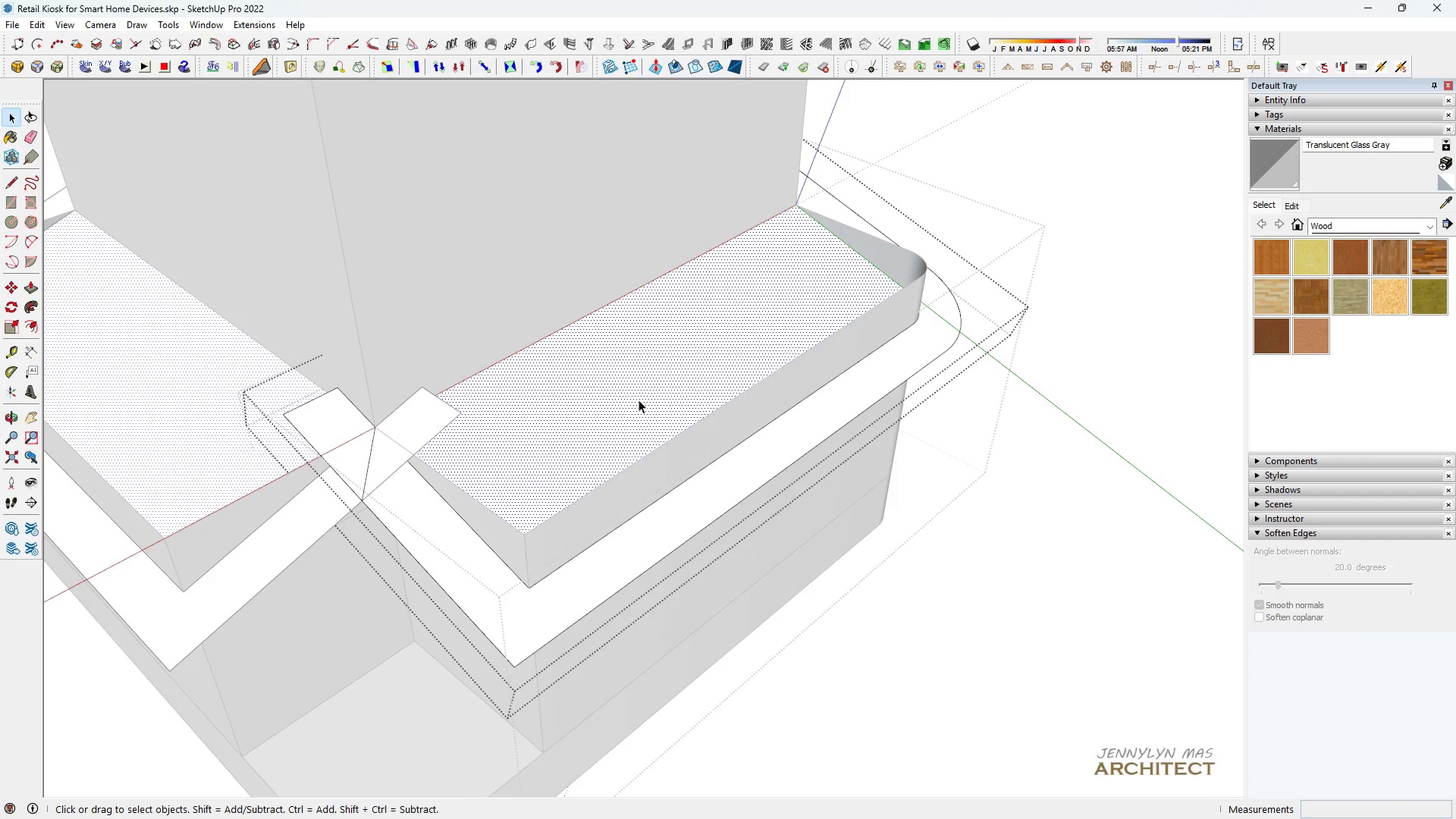 
key(Control+C)
 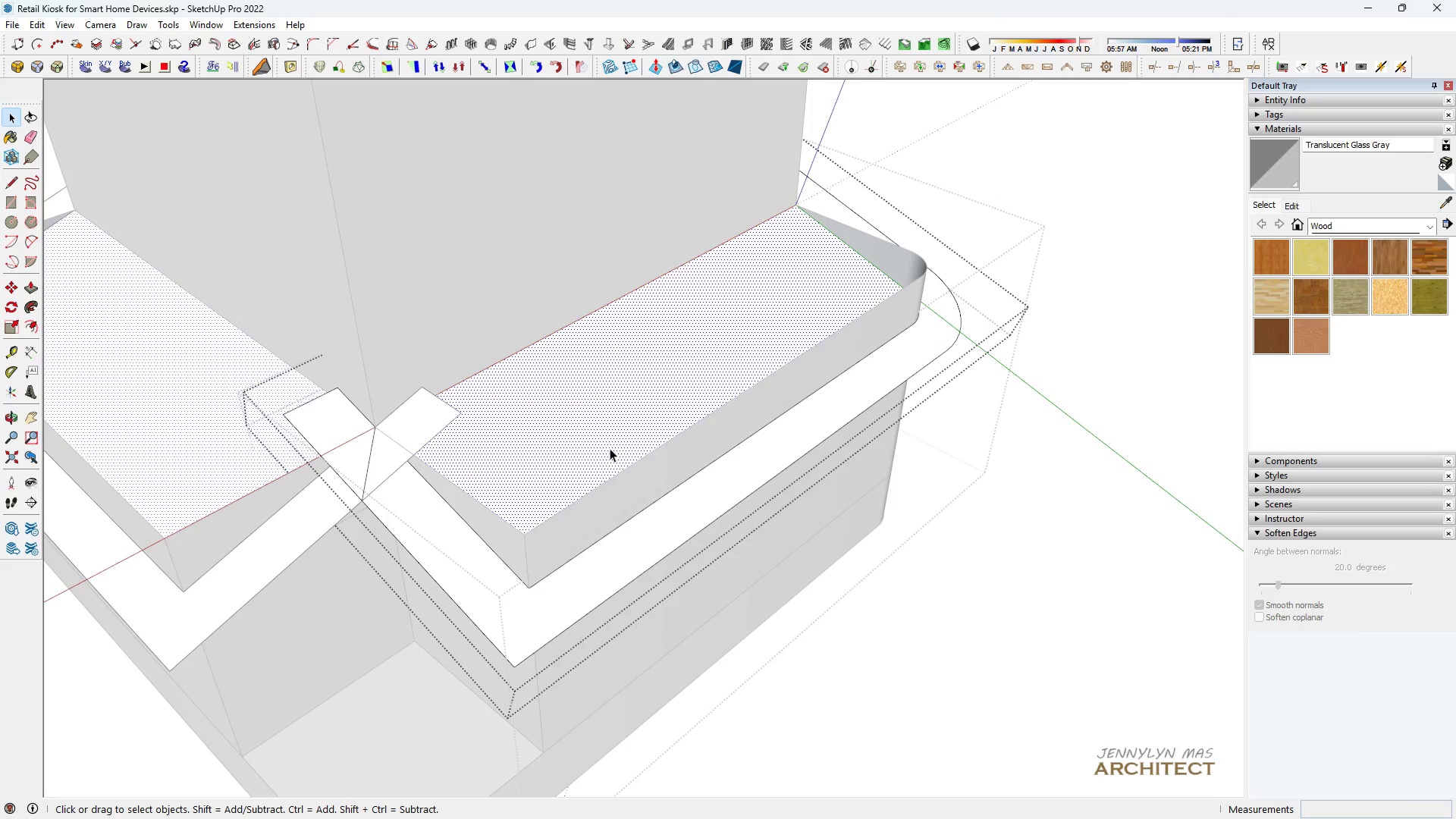 
double_click([610, 448])
 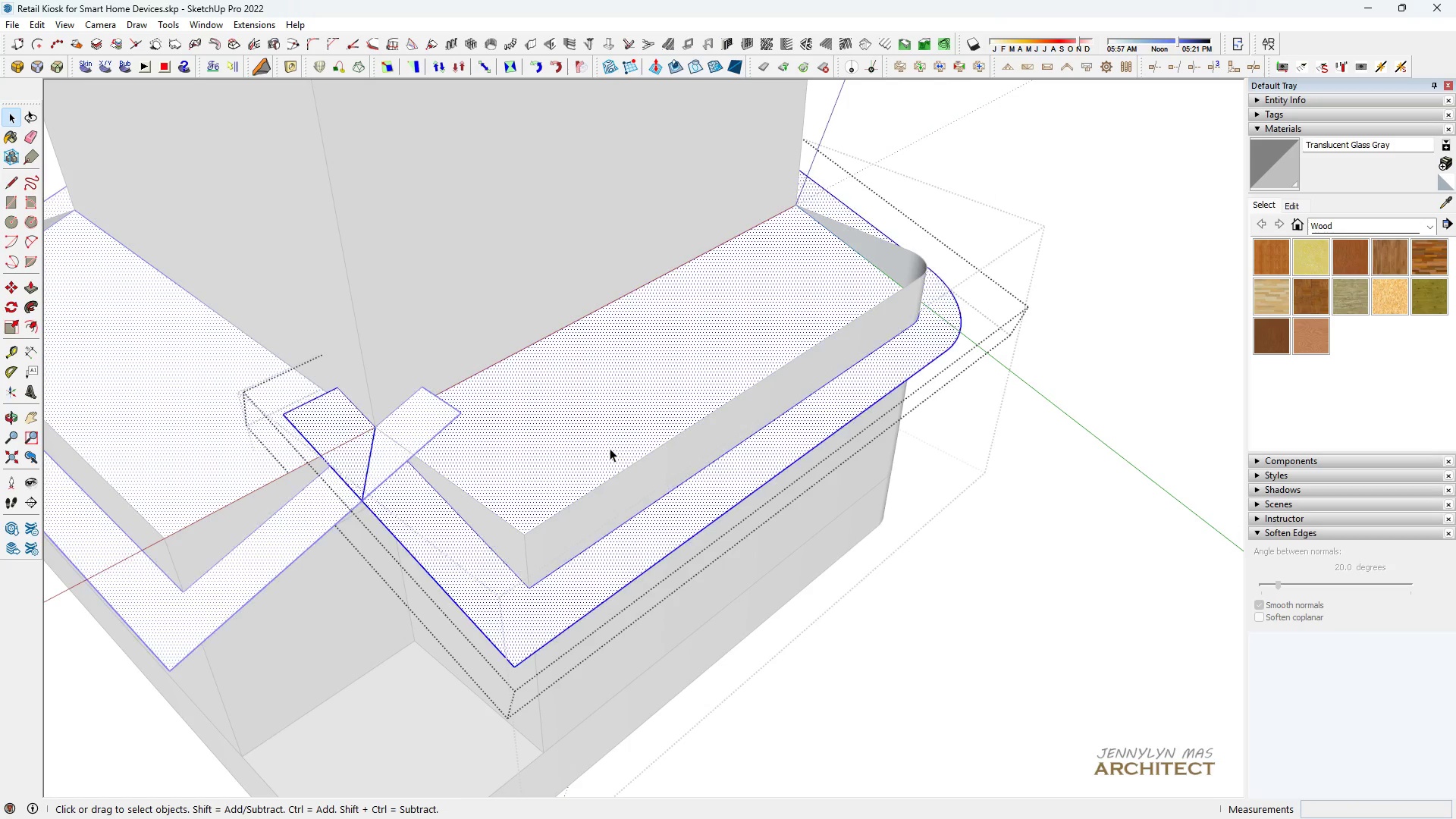 
triple_click([610, 448])
 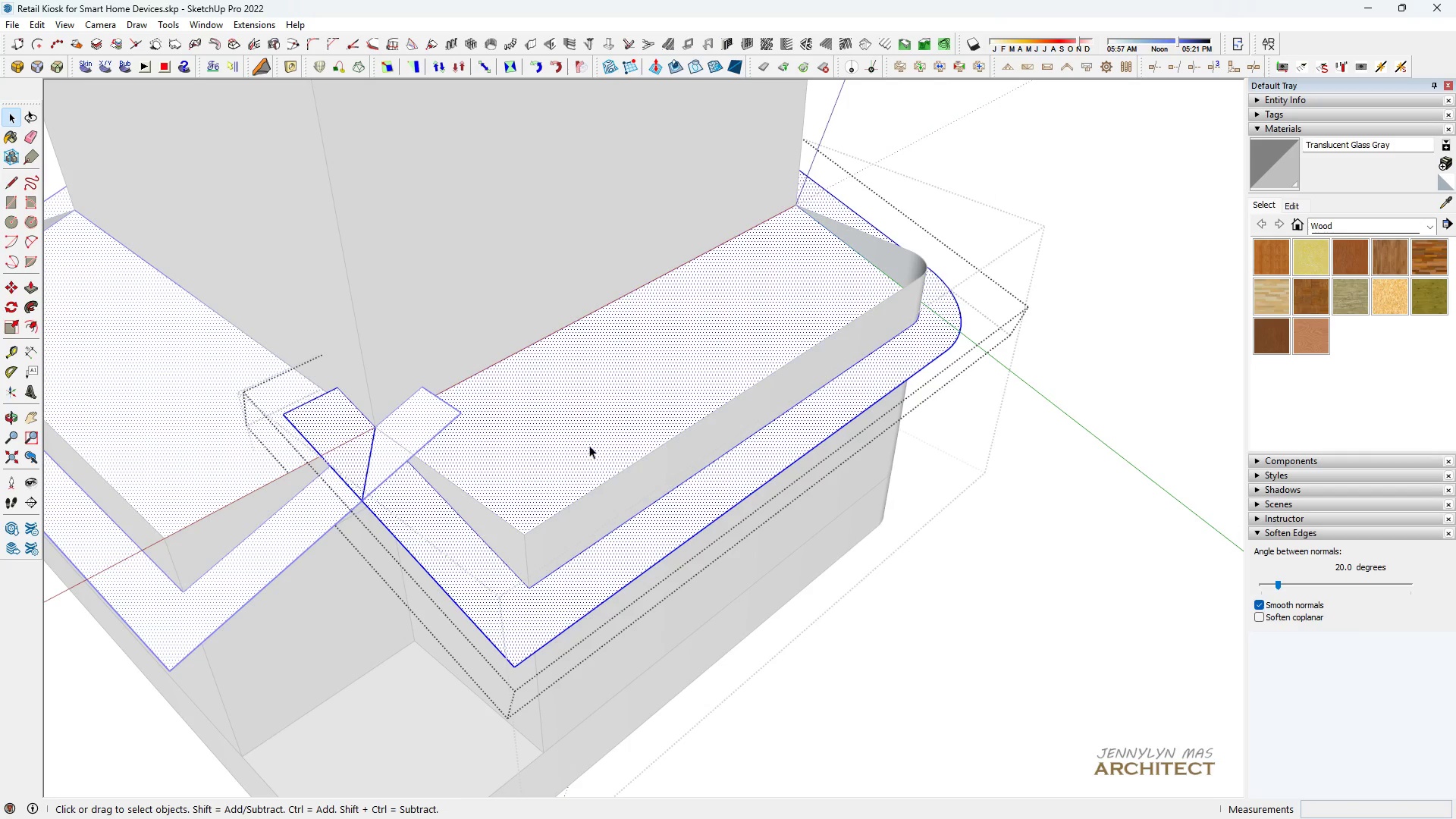 
key(Delete)
 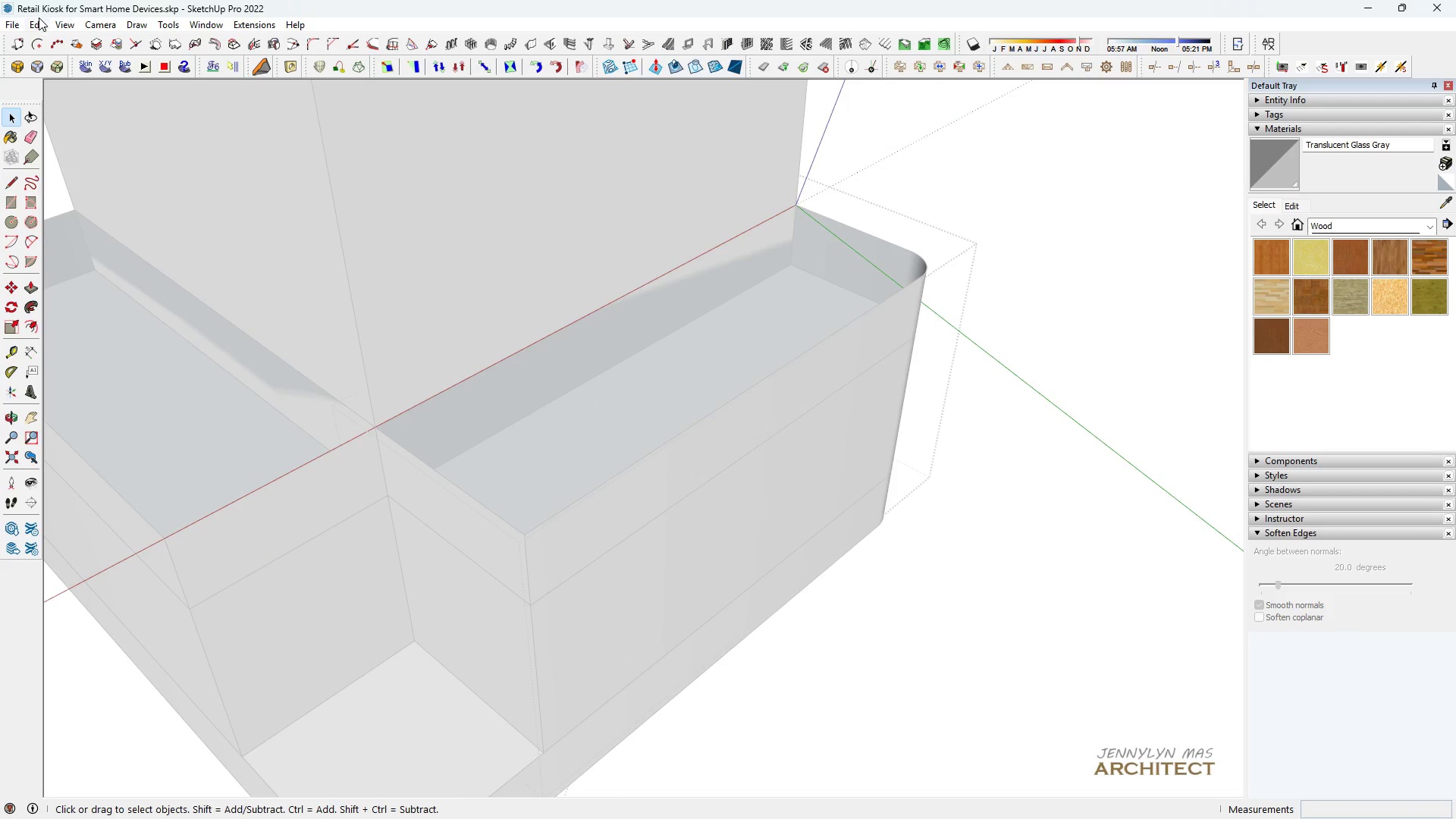 
left_click([39, 24])
 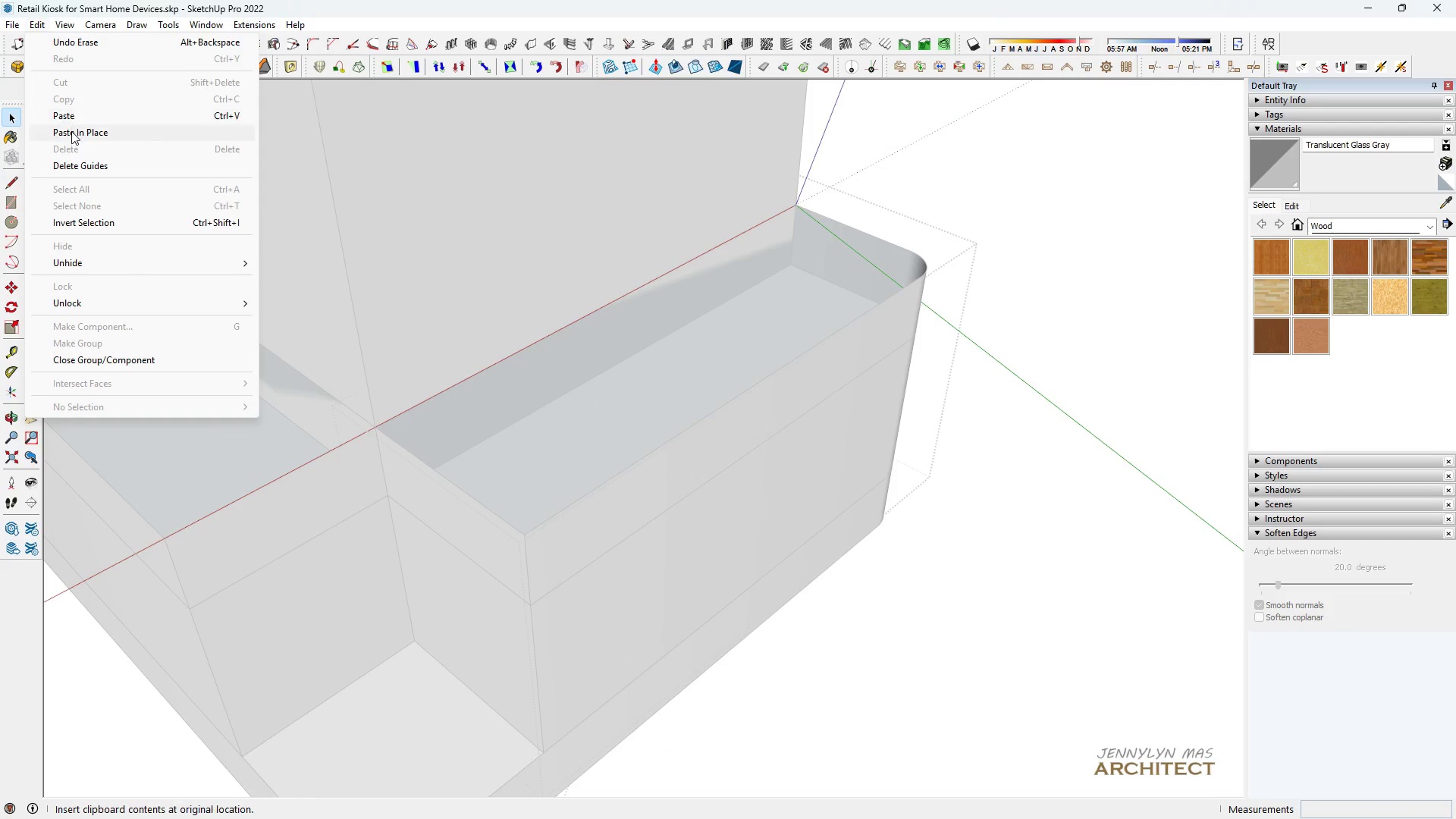 
left_click([71, 133])
 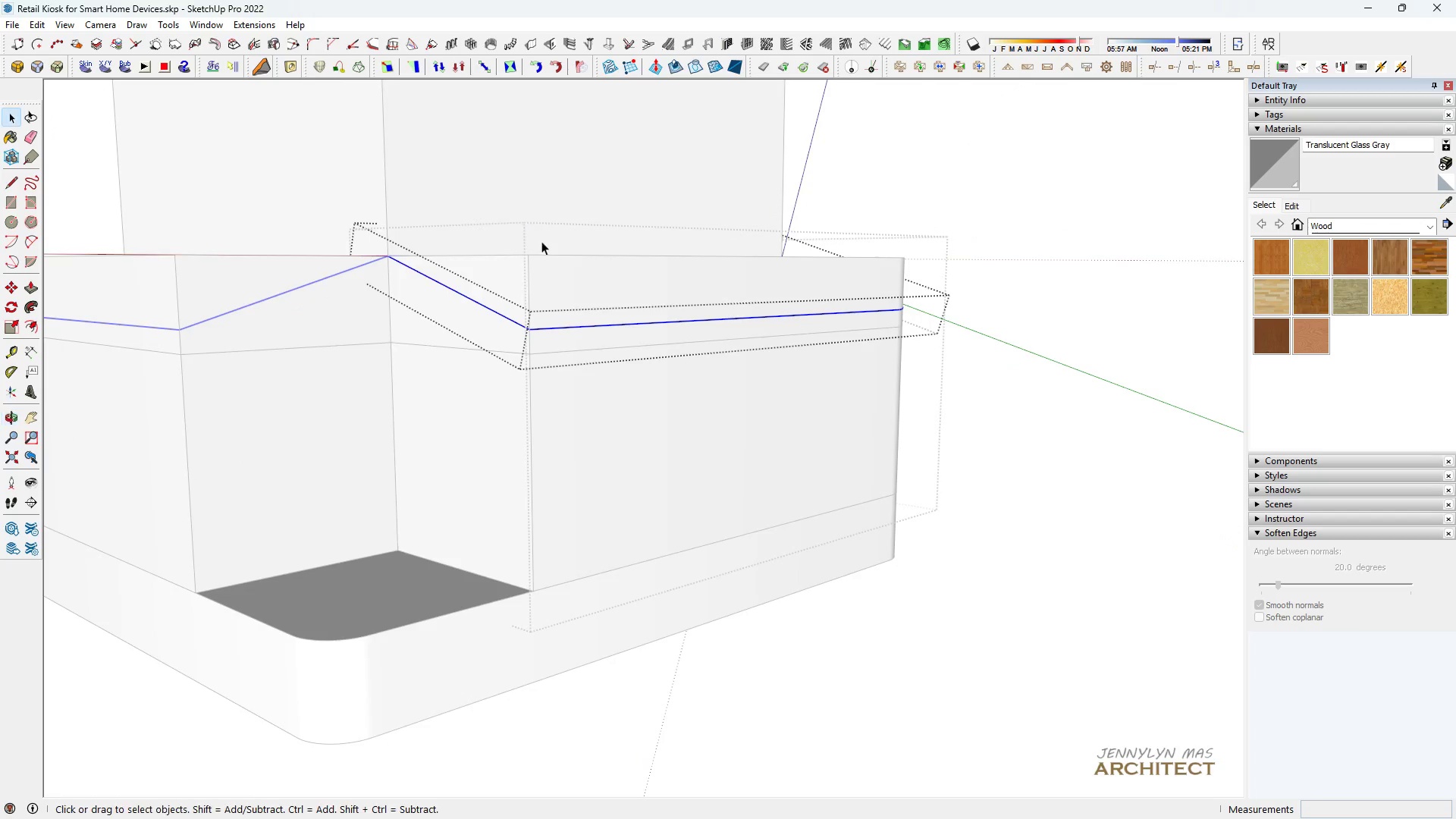 
scroll: coordinate [543, 295], scroll_direction: up, amount: 2.0
 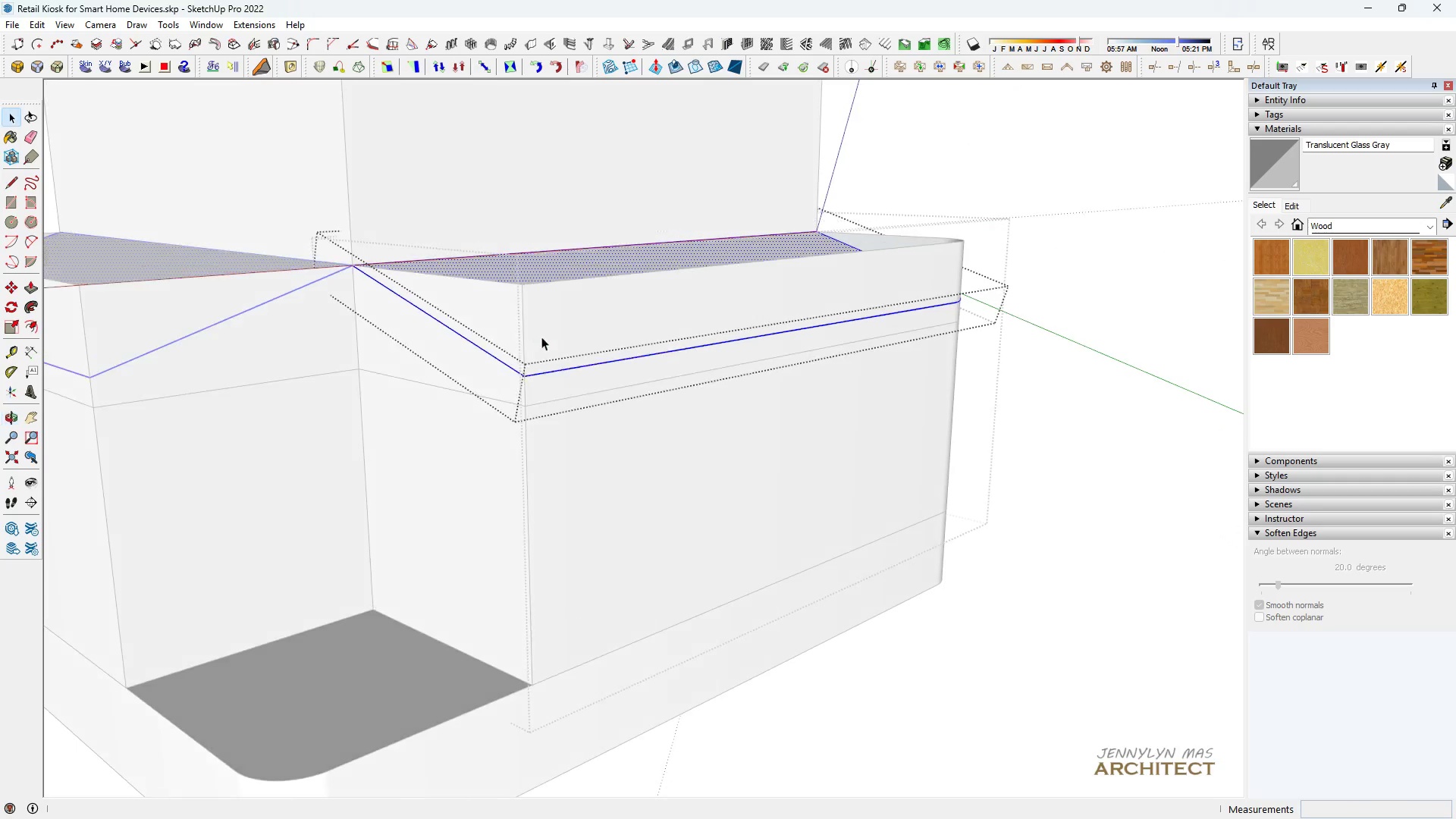 
key(Escape)
 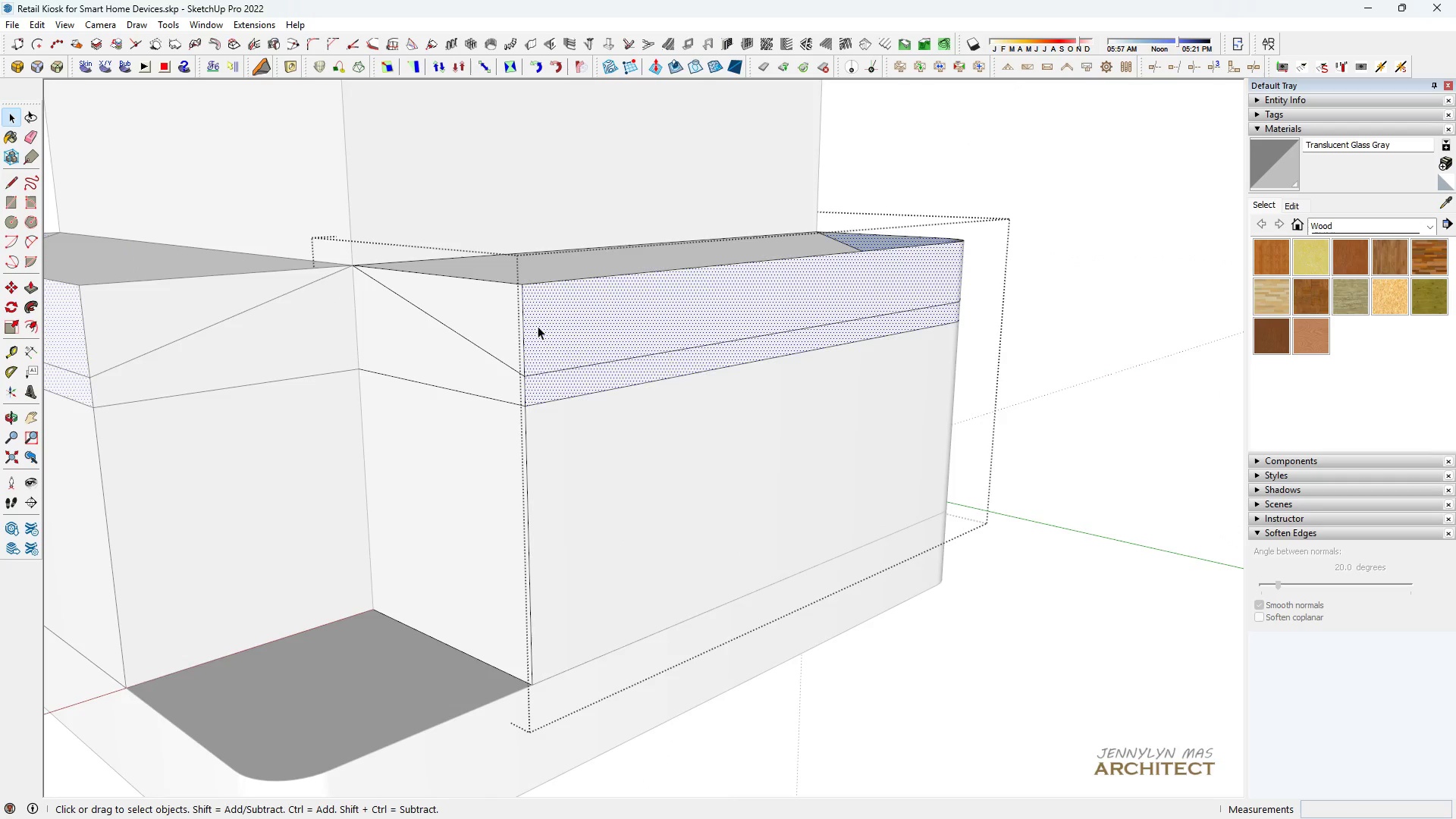 
left_click([538, 326])
 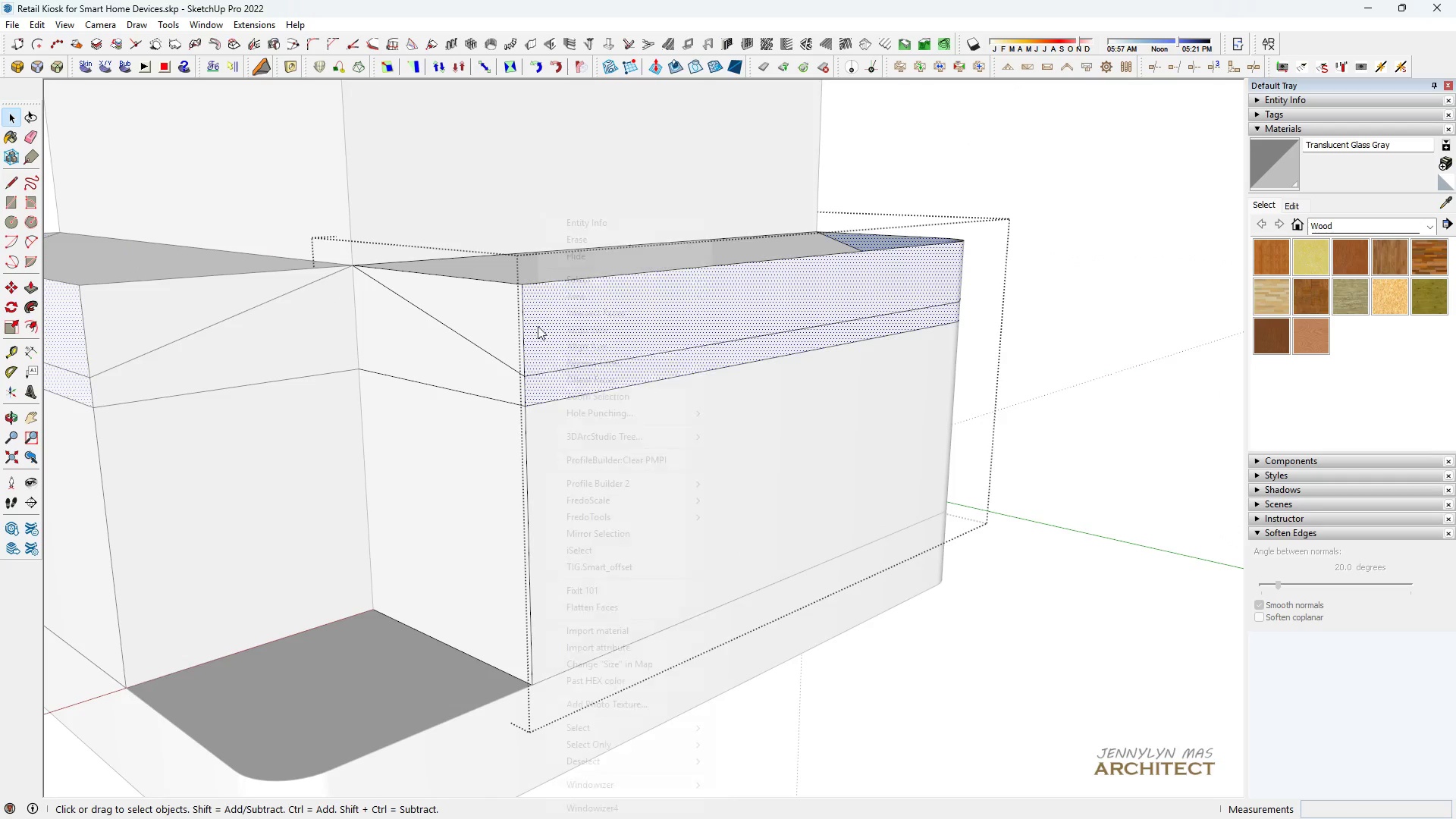 
right_click([538, 326])
 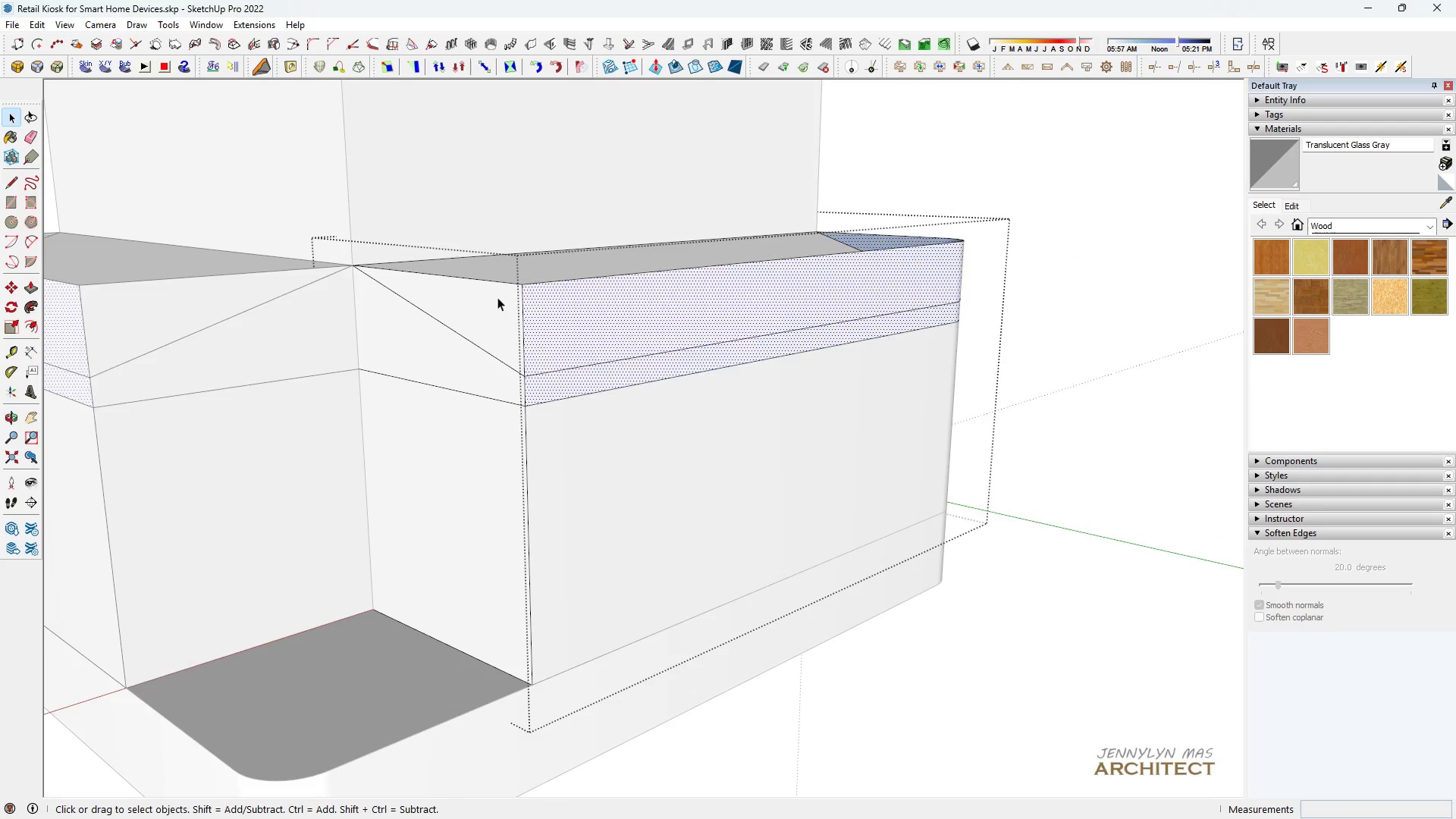 
double_click([497, 297])
 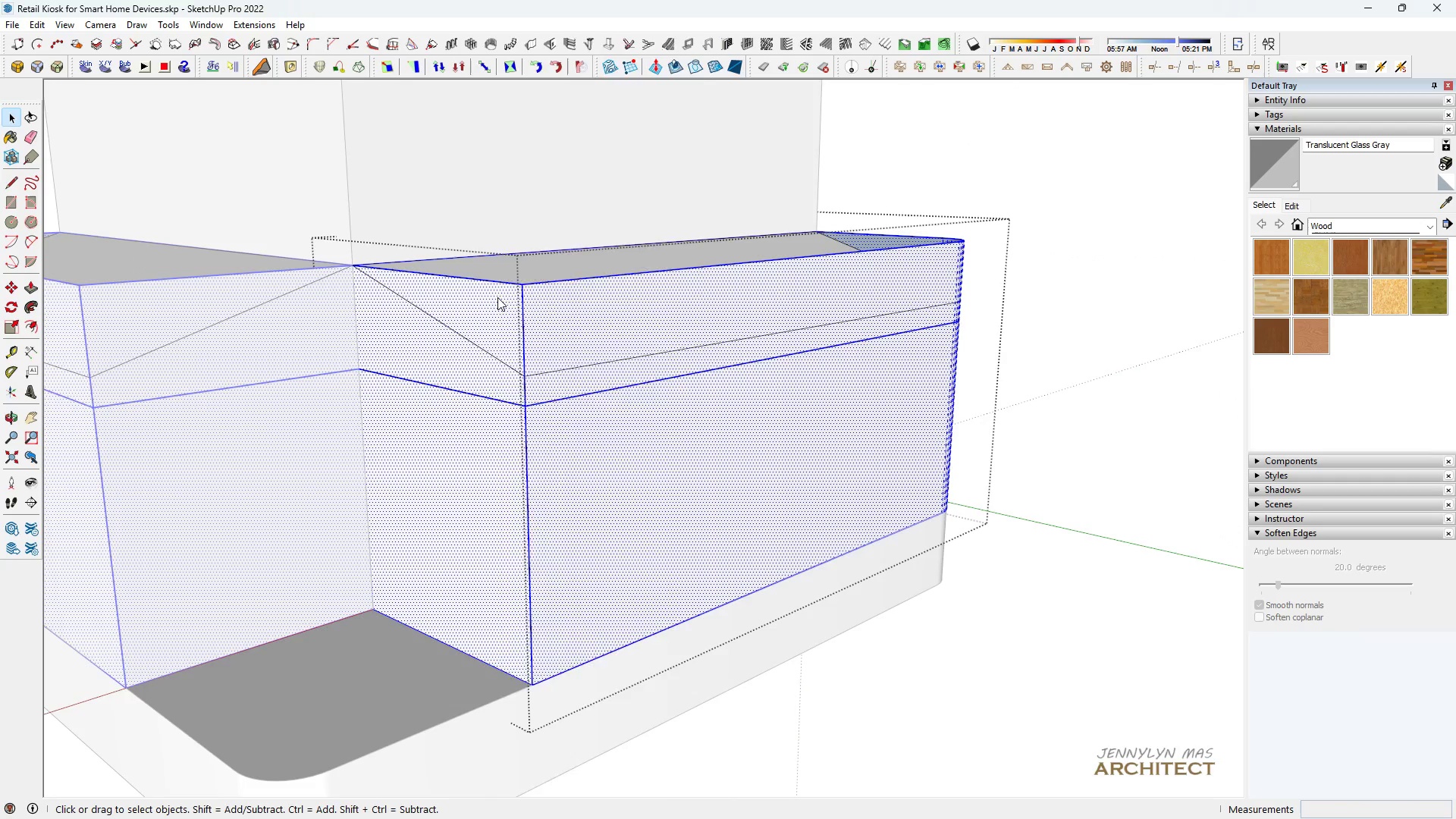 
left_click([497, 297])
 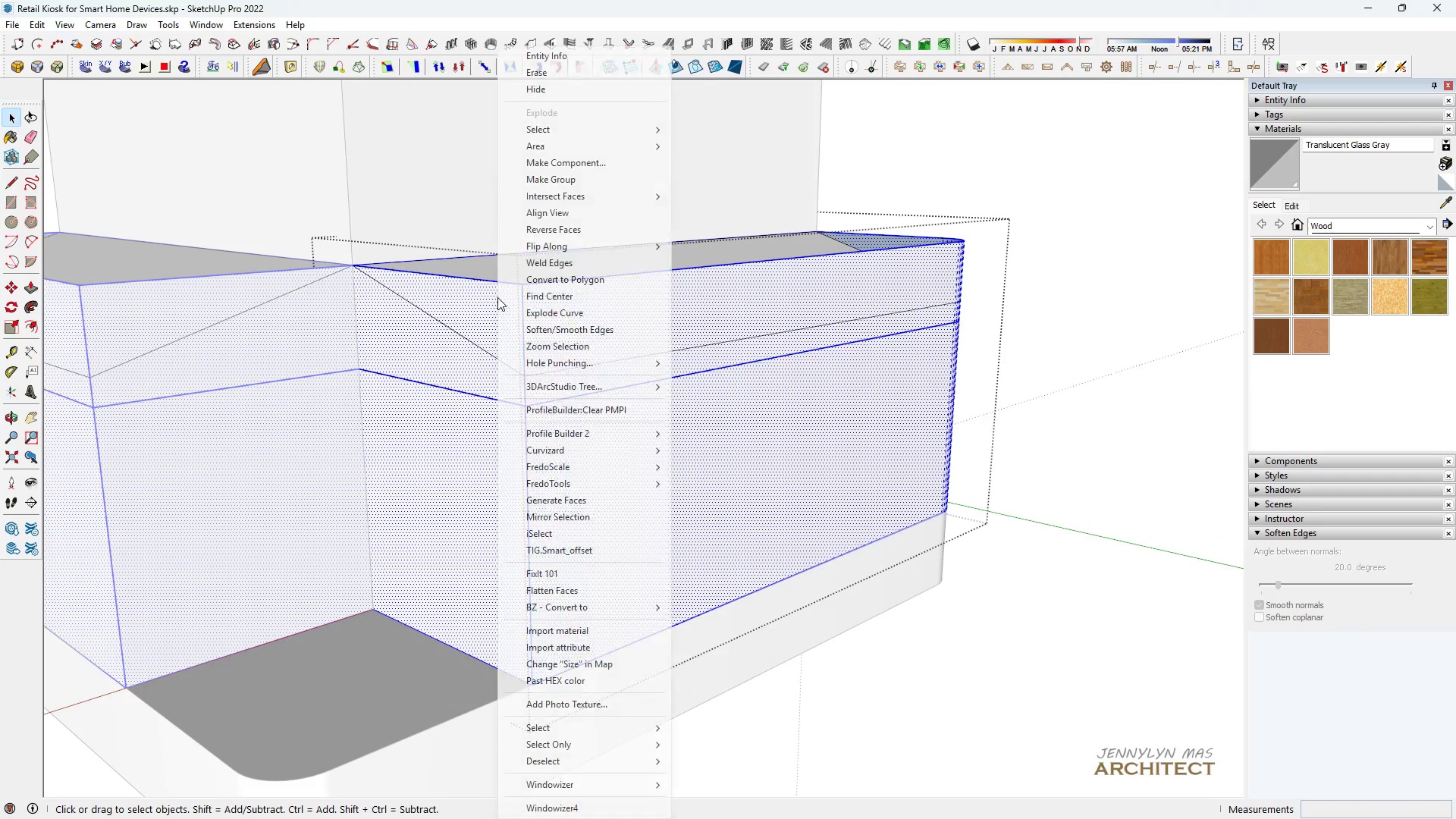 
right_click([497, 297])
 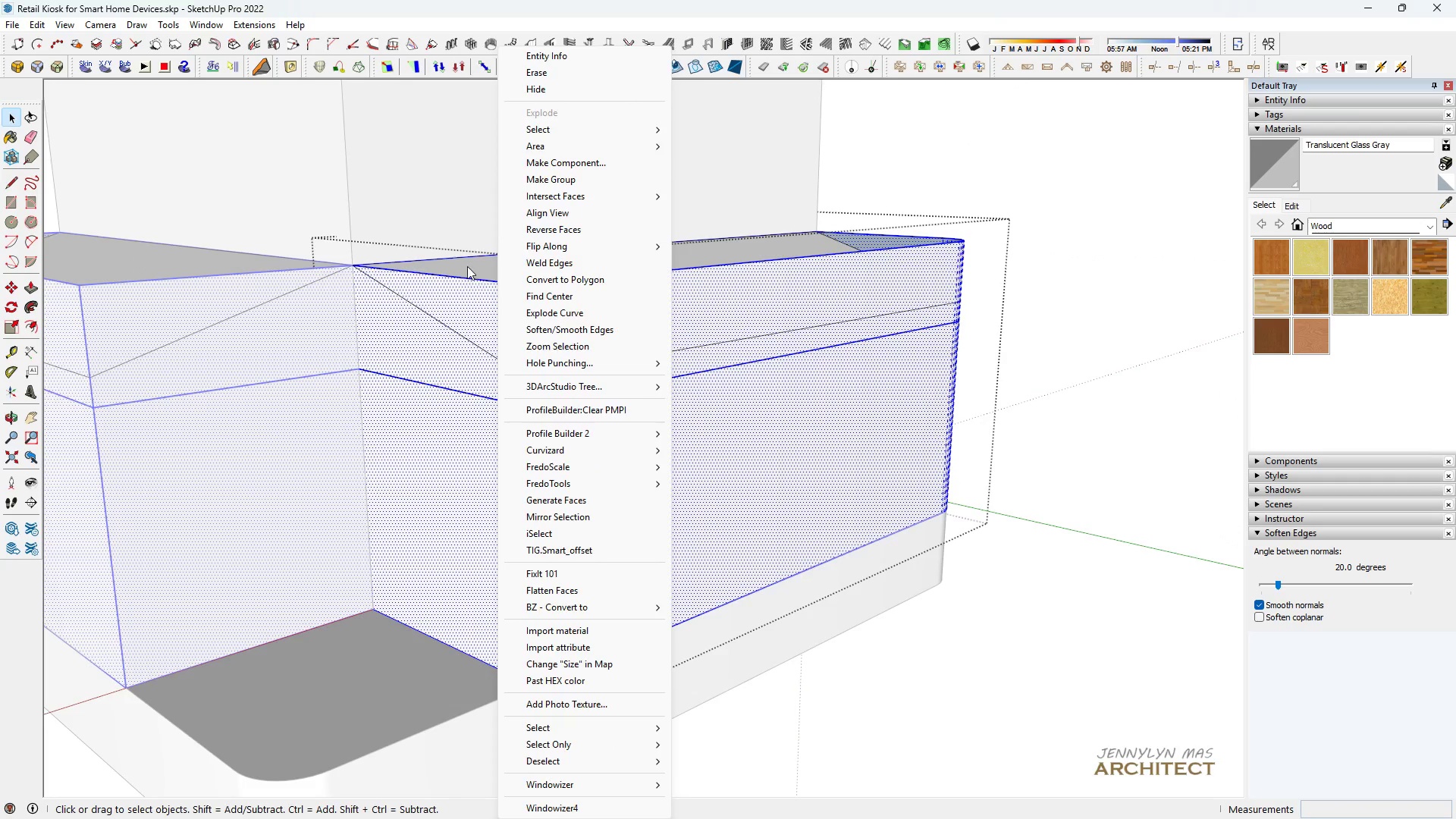 
left_click([467, 265])
 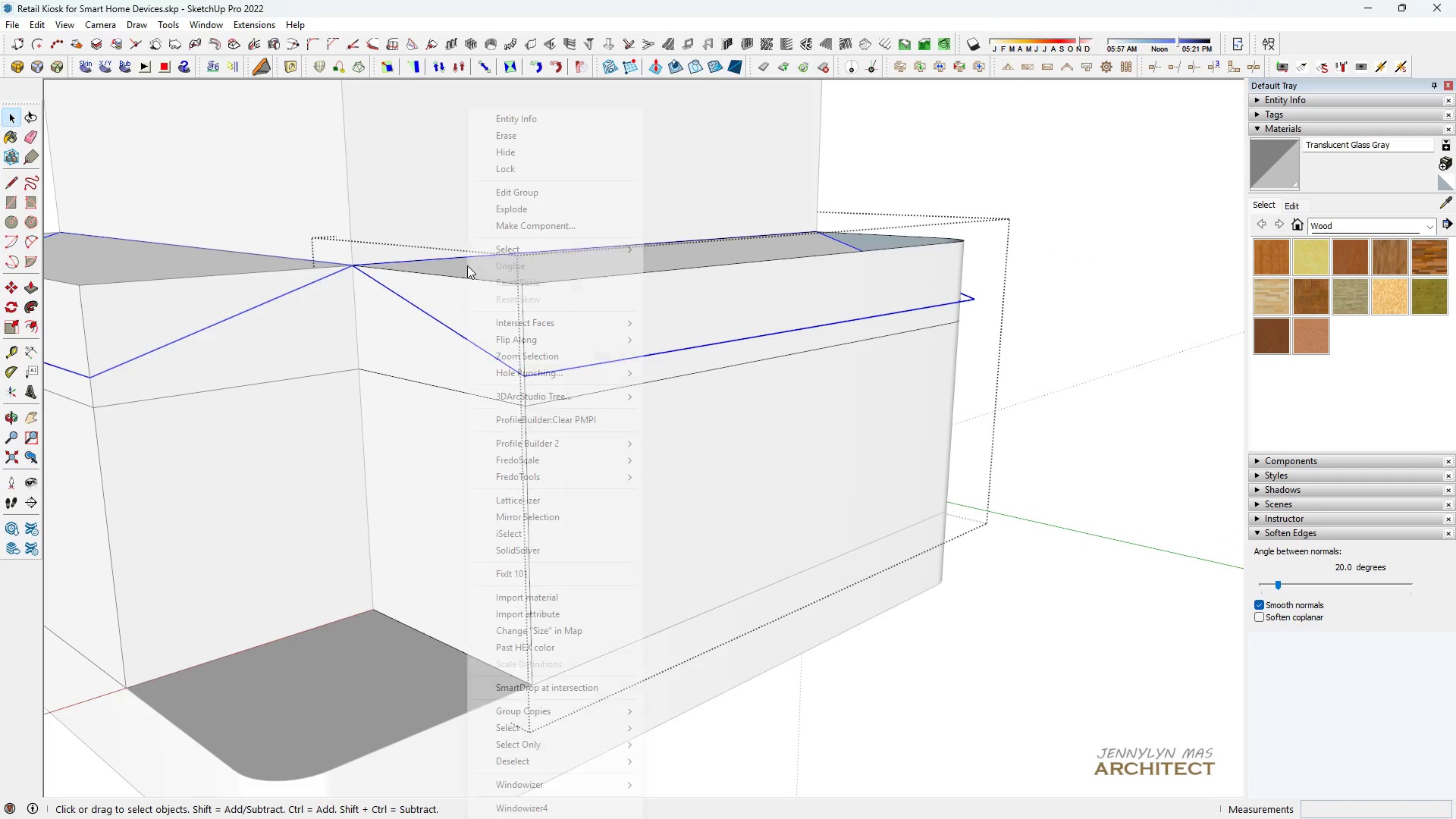 
right_click([467, 265])
 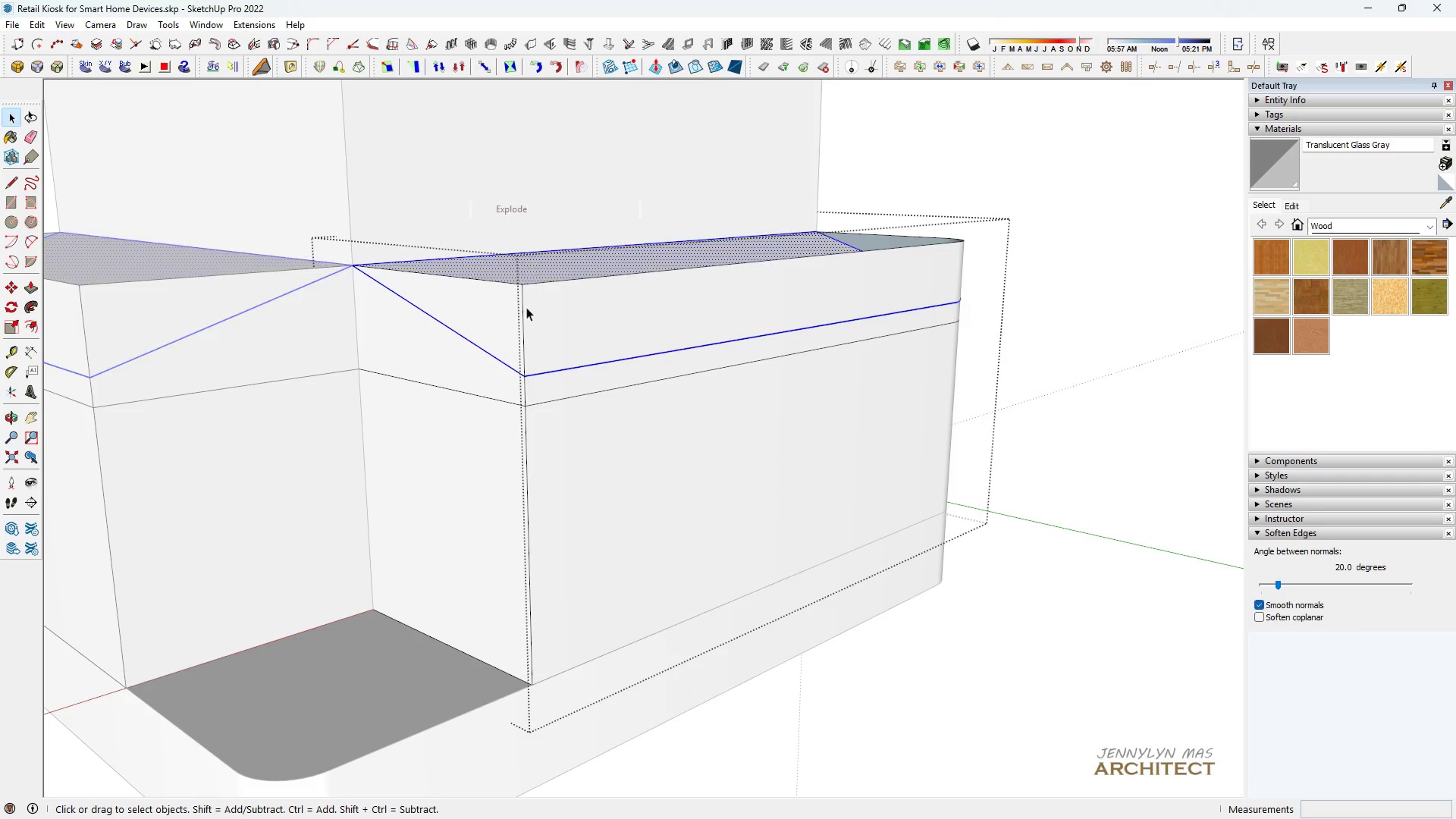 
double_click([483, 324])
 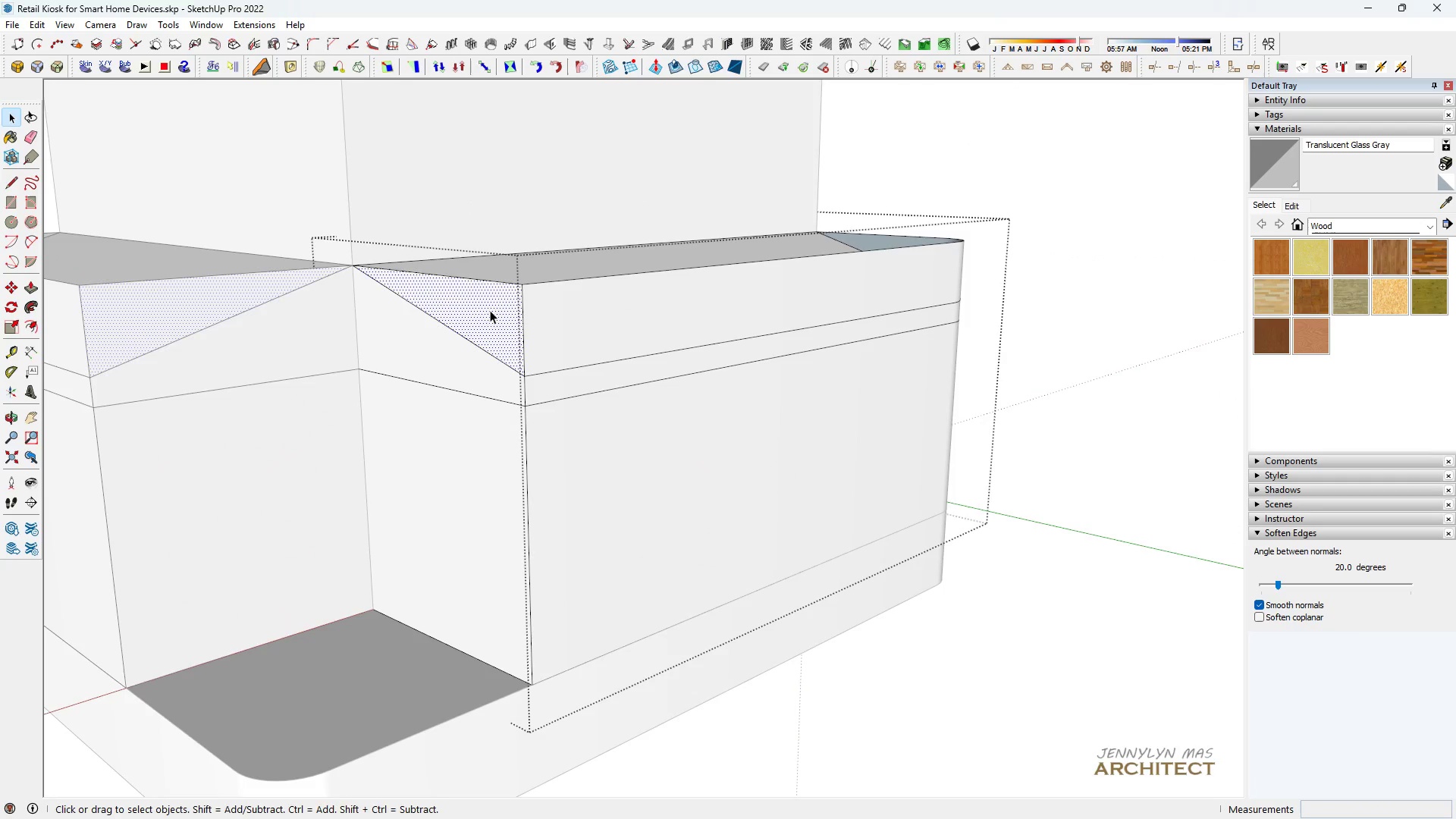 
triple_click([490, 309])
 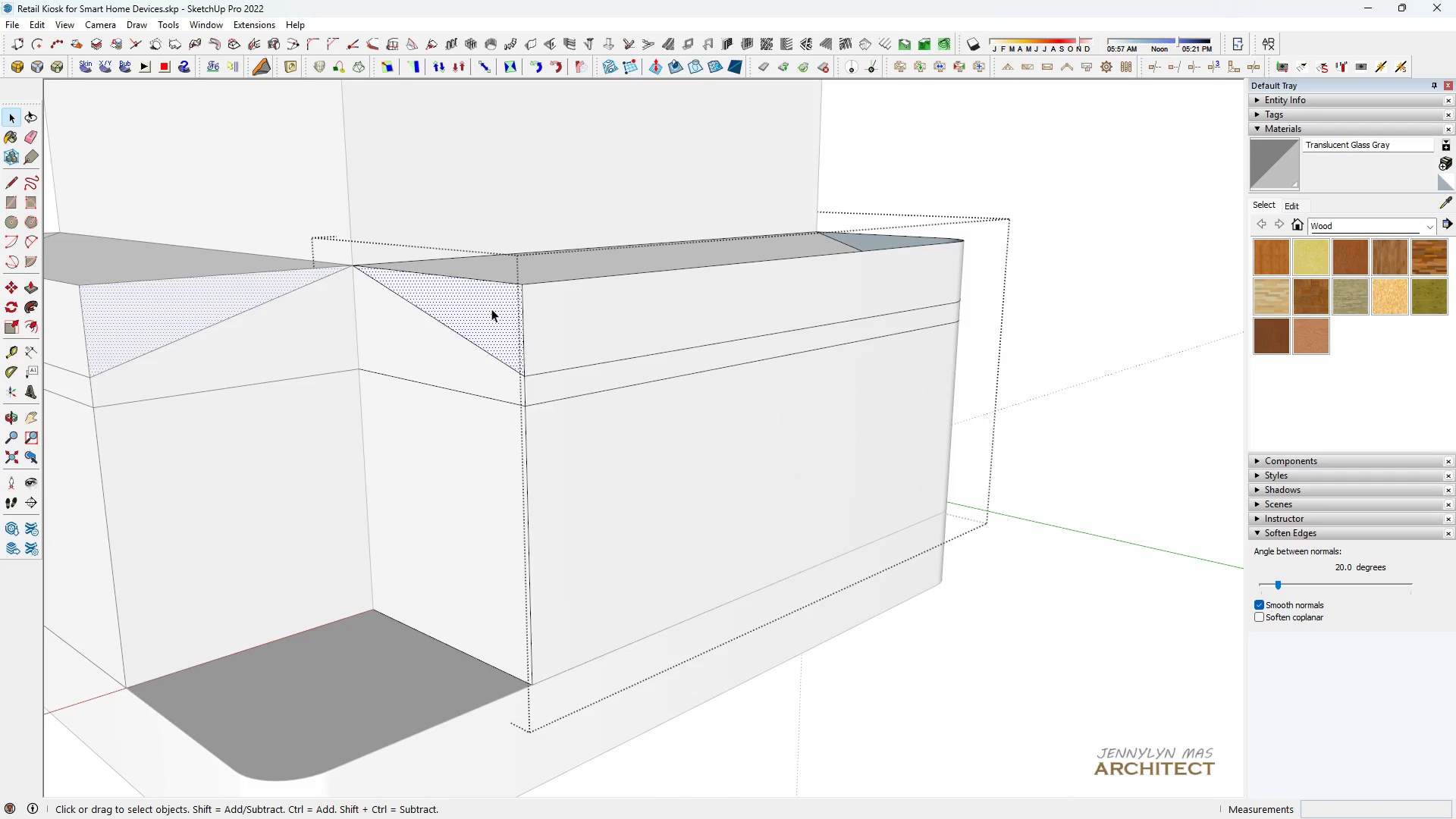 
triple_click([491, 309])
 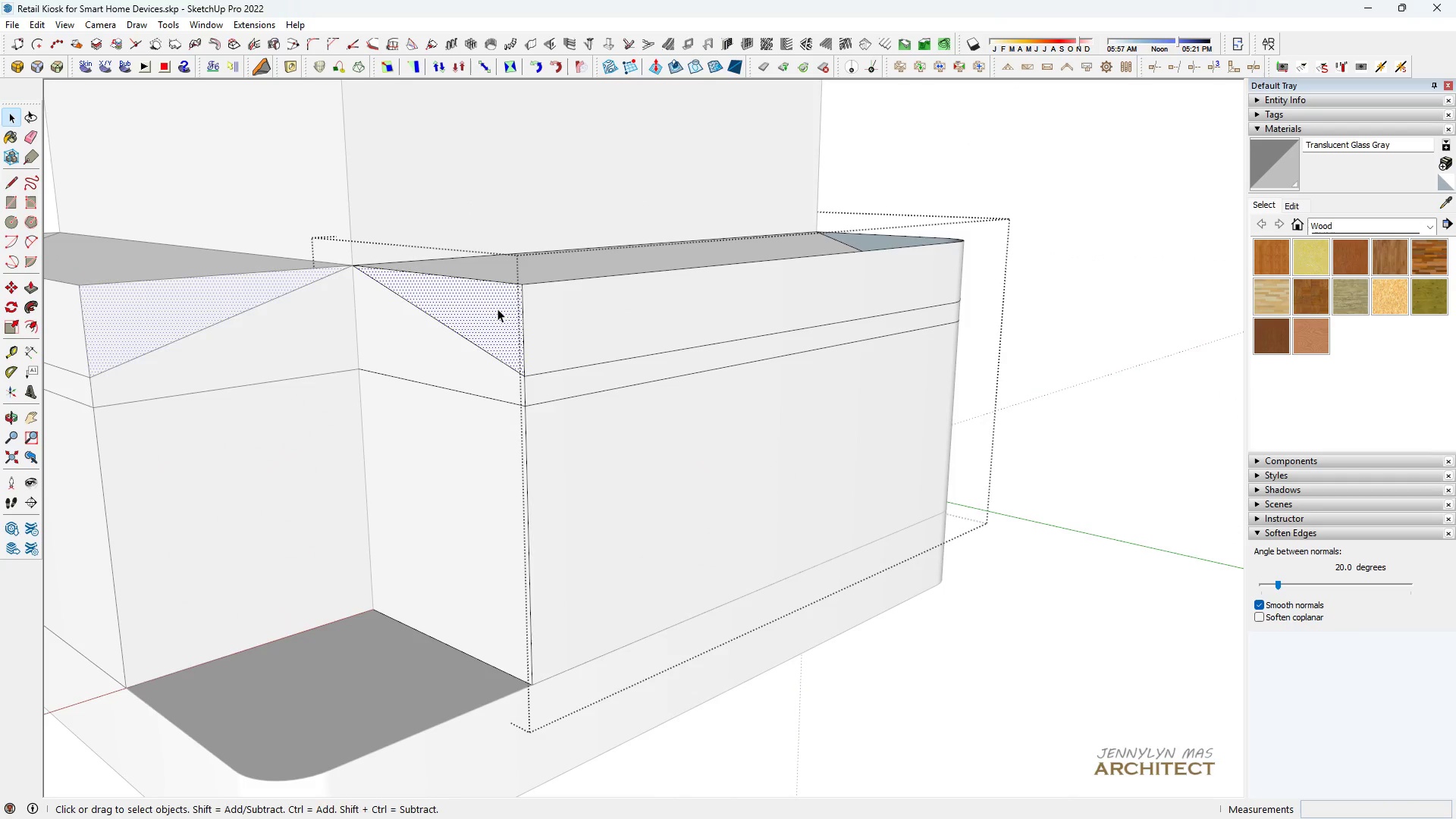 
triple_click([497, 309])
 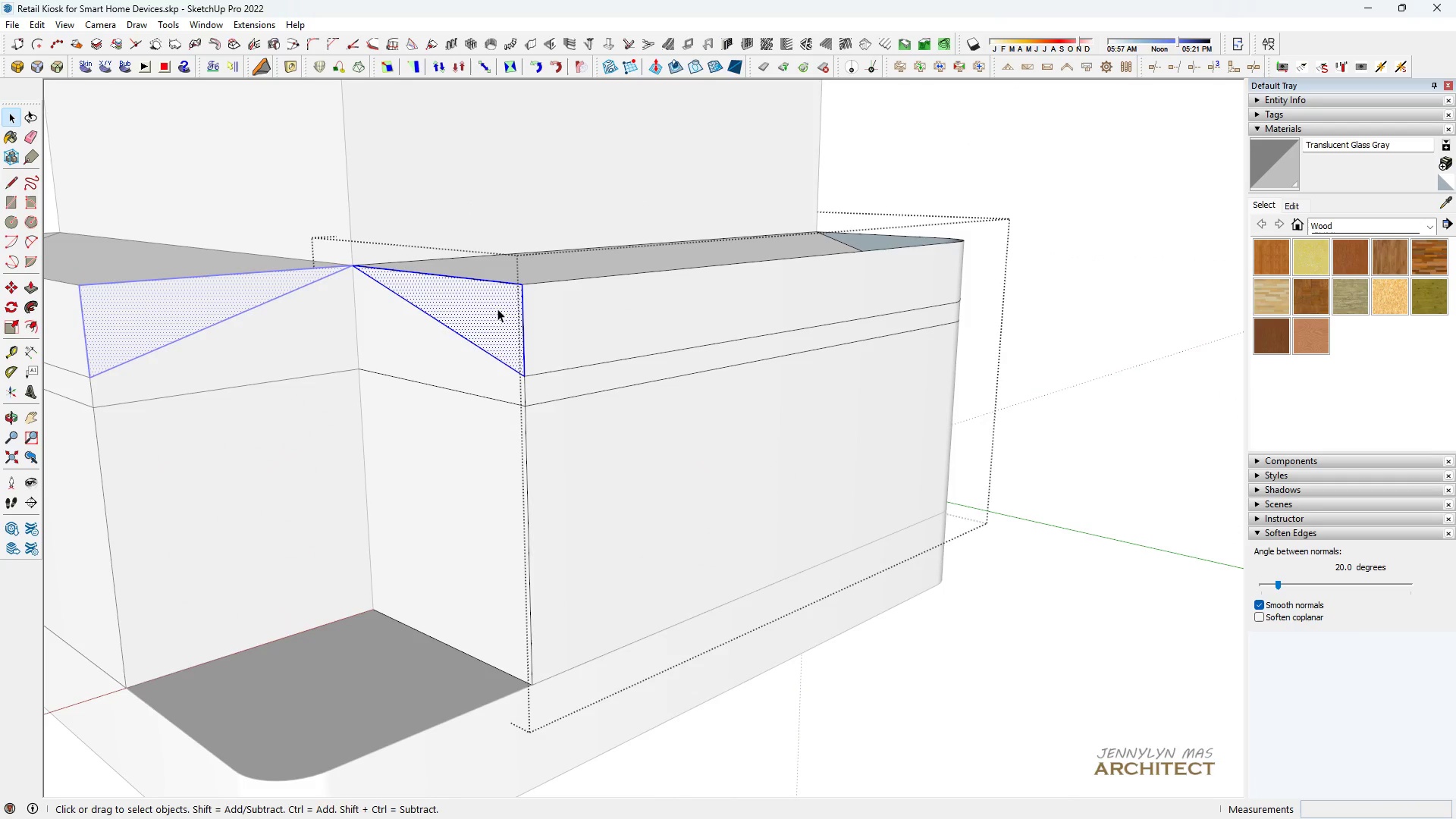 
triple_click([497, 309])
 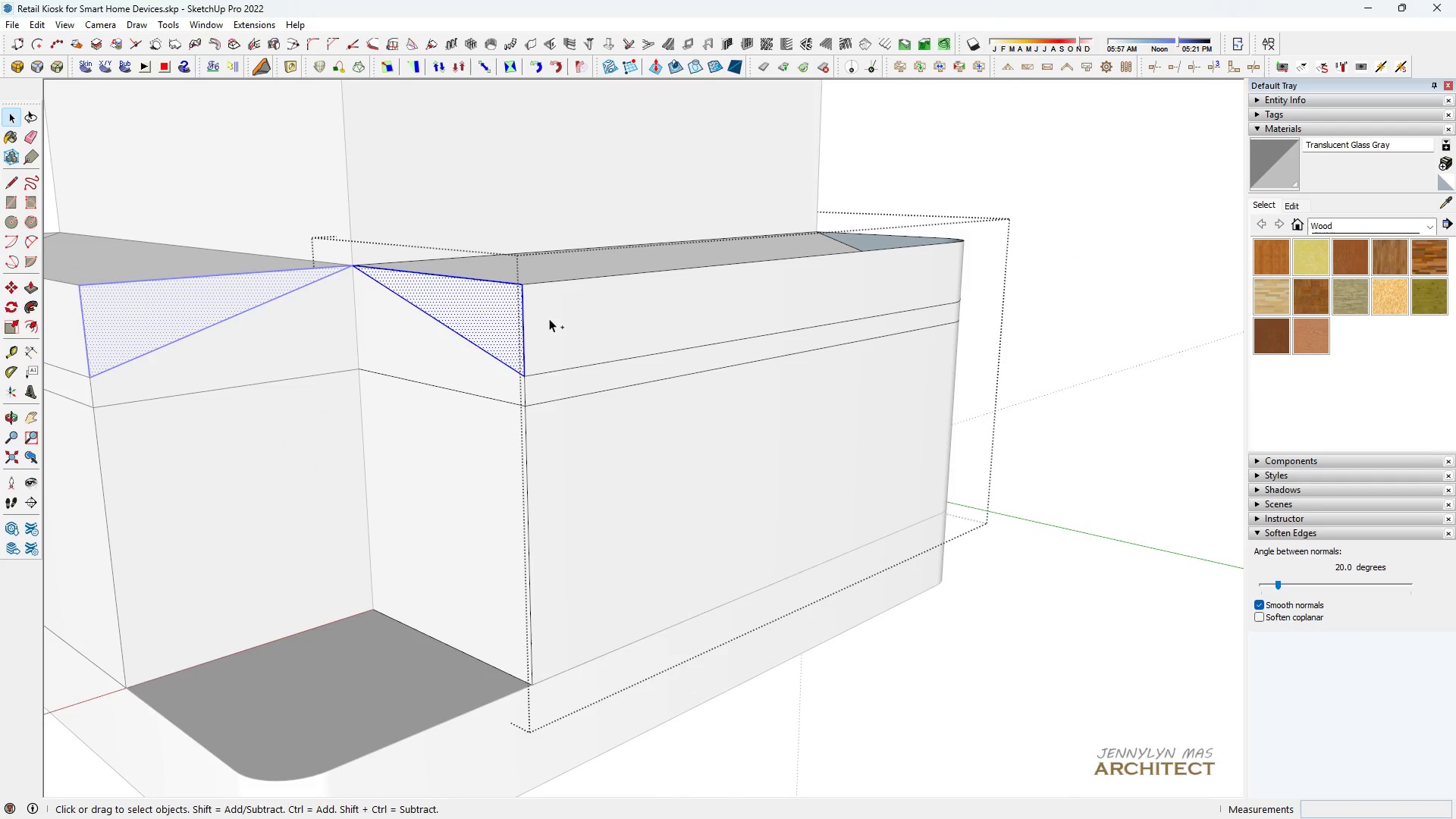 
hold_key(key=ControlLeft, duration=0.53)
triple_click([553, 318])
 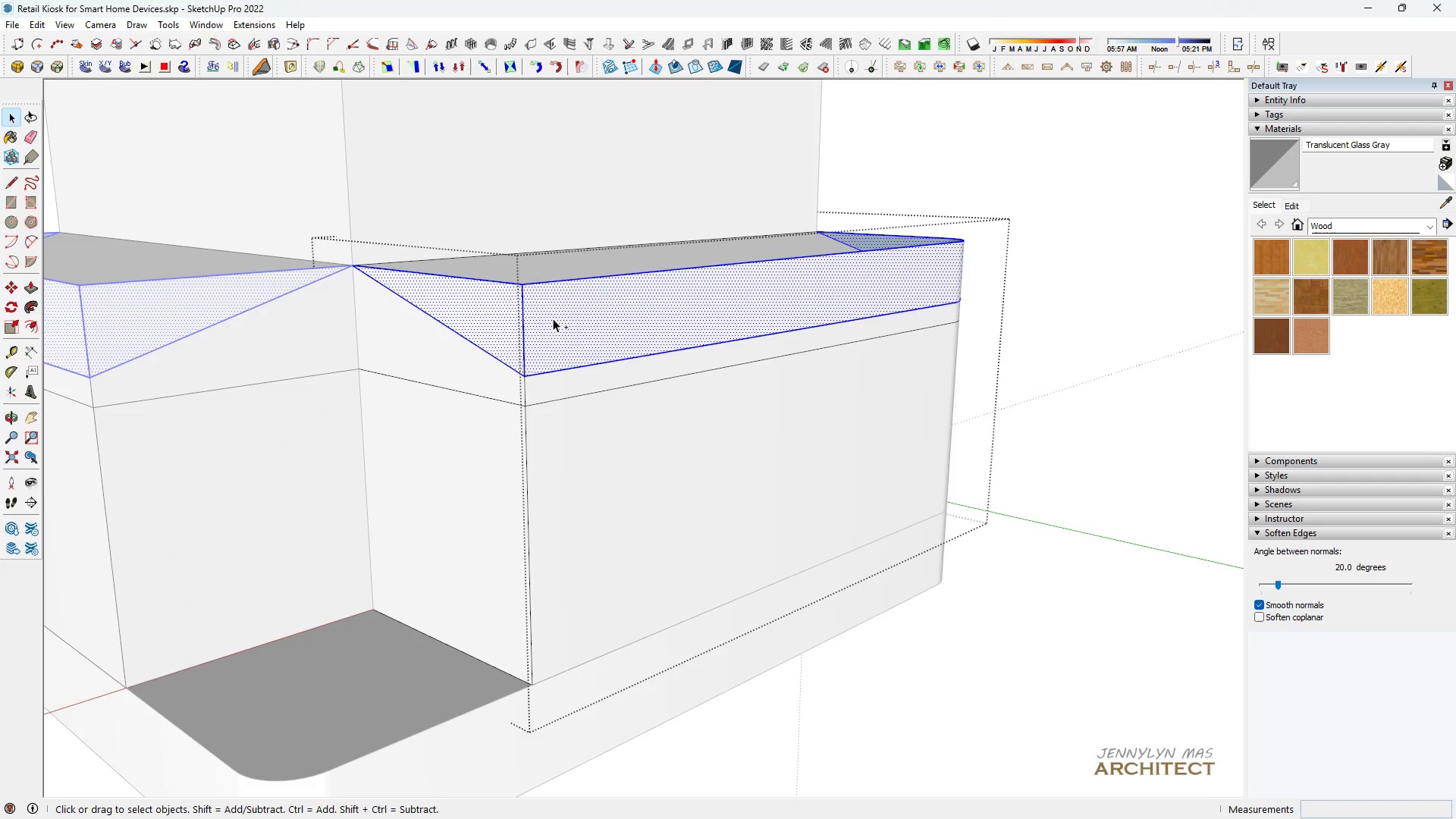 
triple_click([553, 318])
 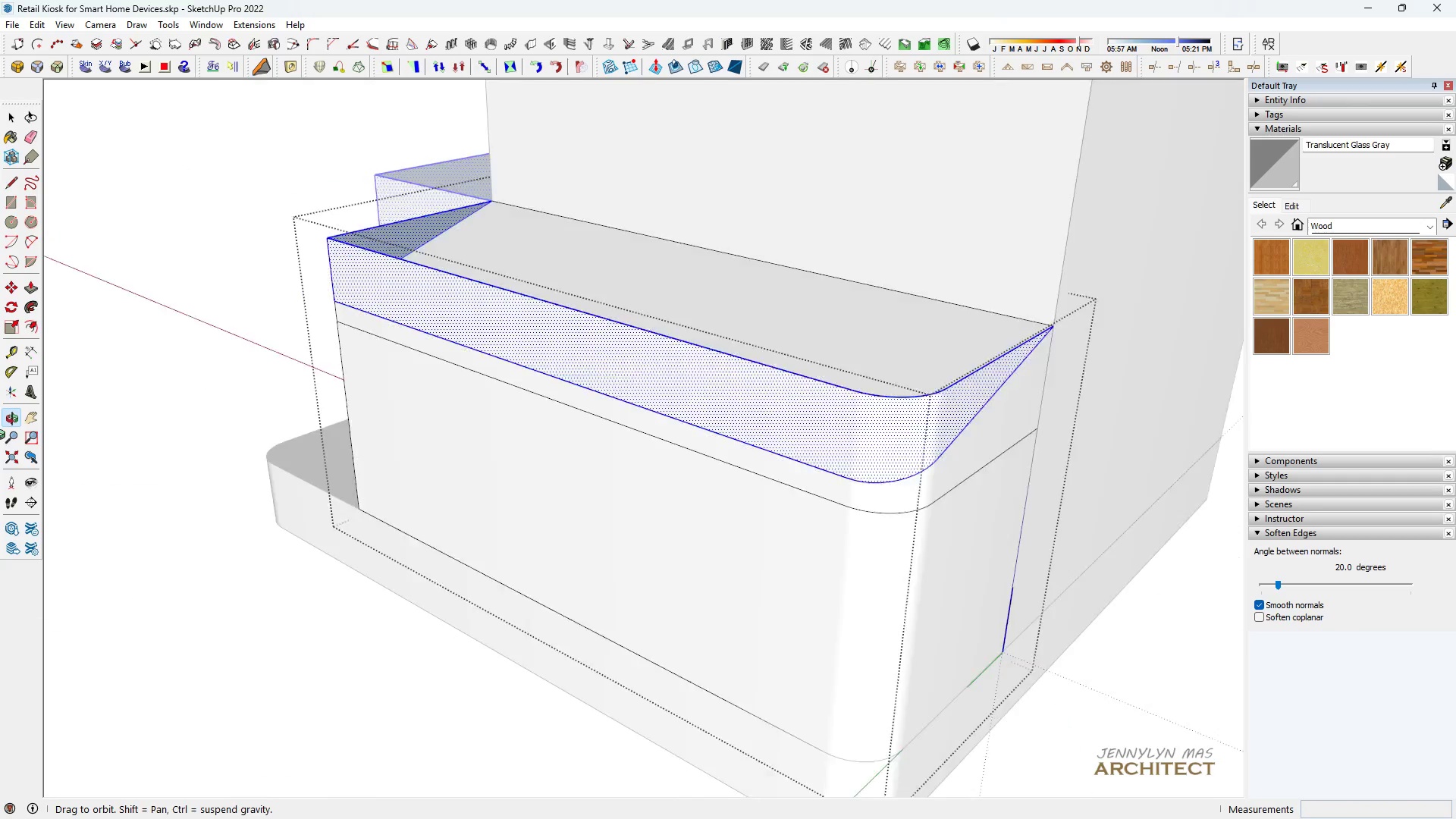 
scroll: coordinate [764, 435], scroll_direction: up, amount: 1.0
 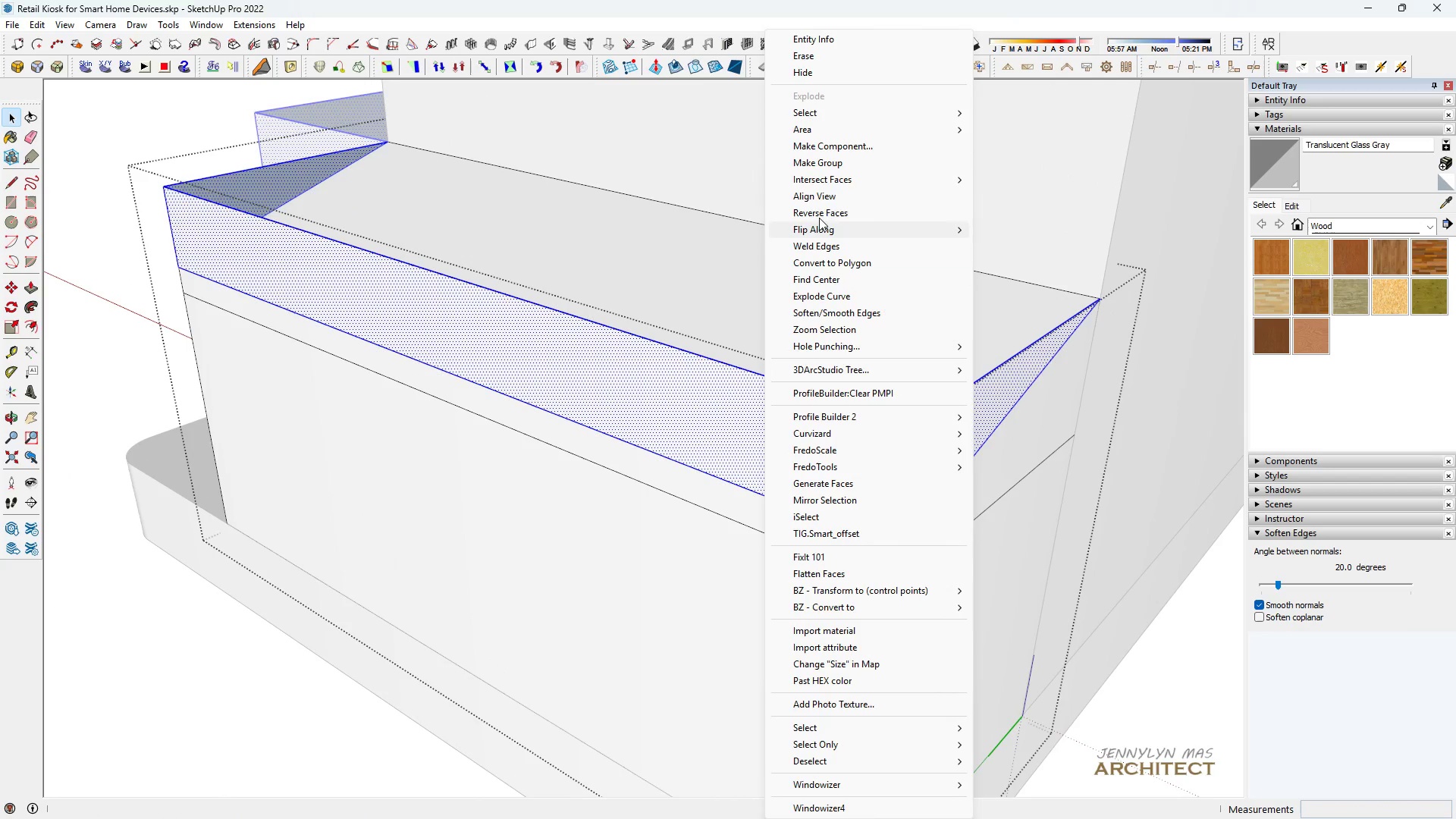 
key(Space)
 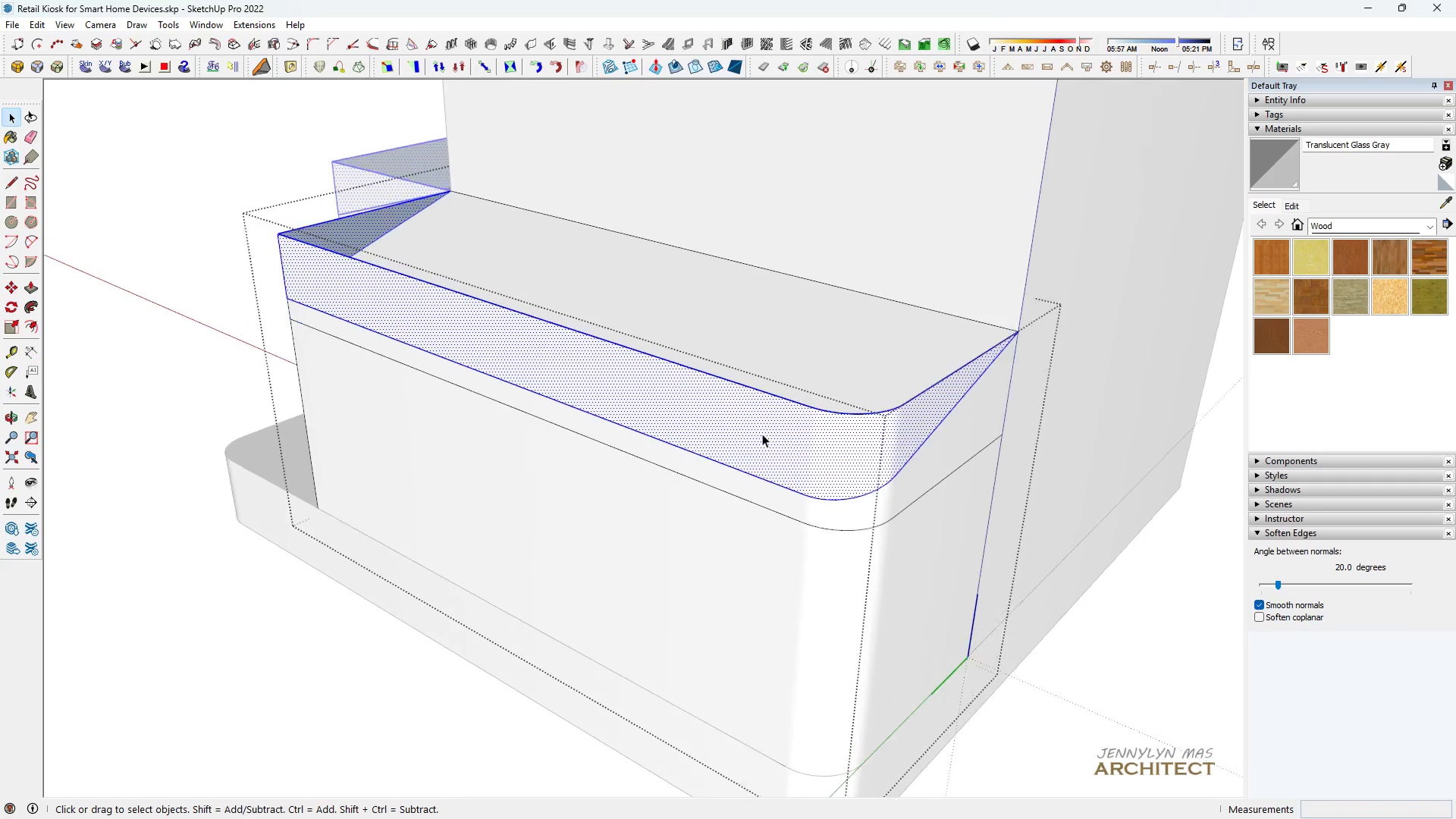 
hold_key(key=ControlLeft, duration=0.5)
right_click([764, 431])
 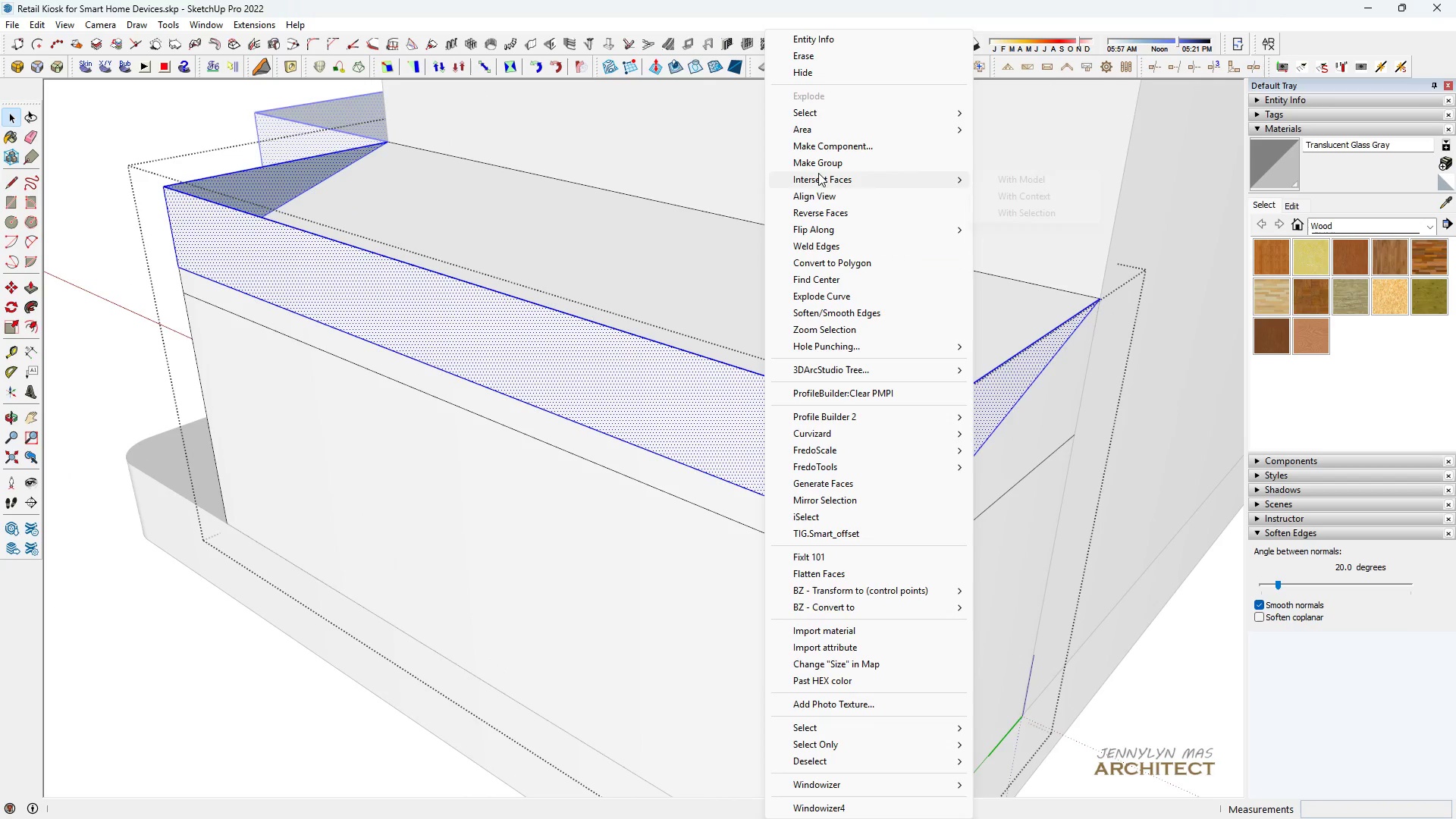 
left_click([817, 163])
 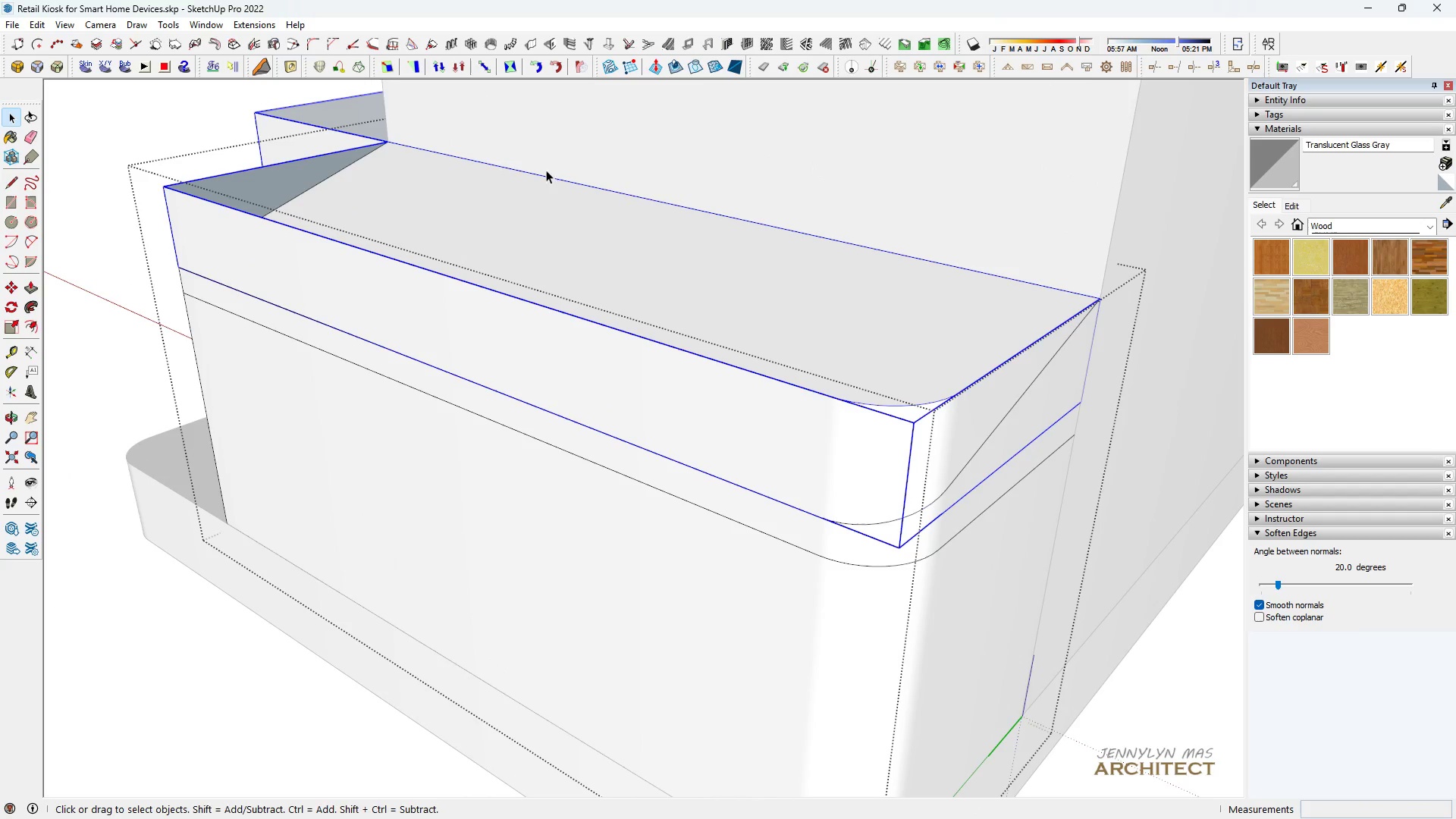 
key(Delete)
 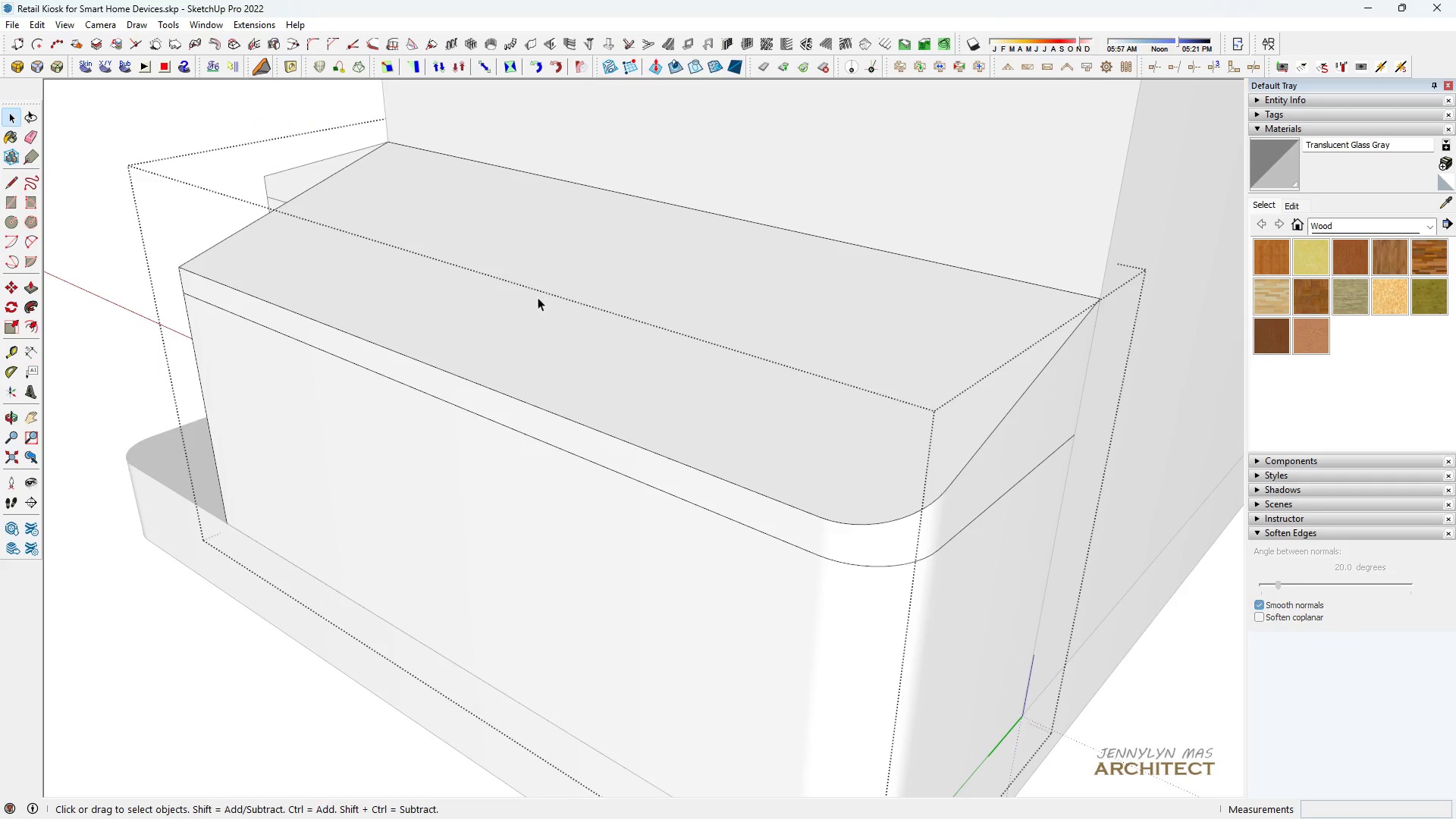 
scroll: coordinate [1130, 272], scroll_direction: down, amount: 5.0
 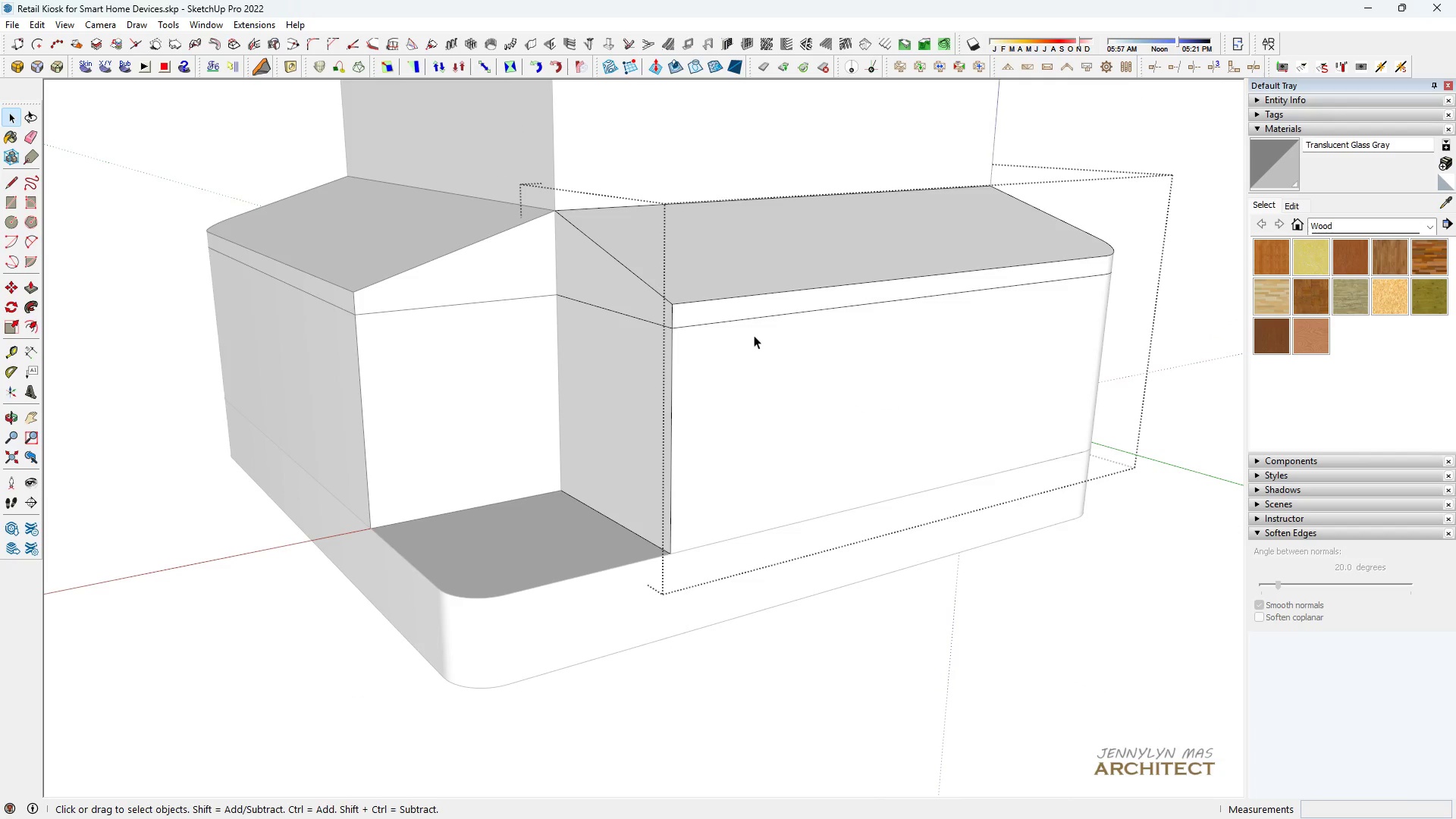 
double_click([754, 335])
 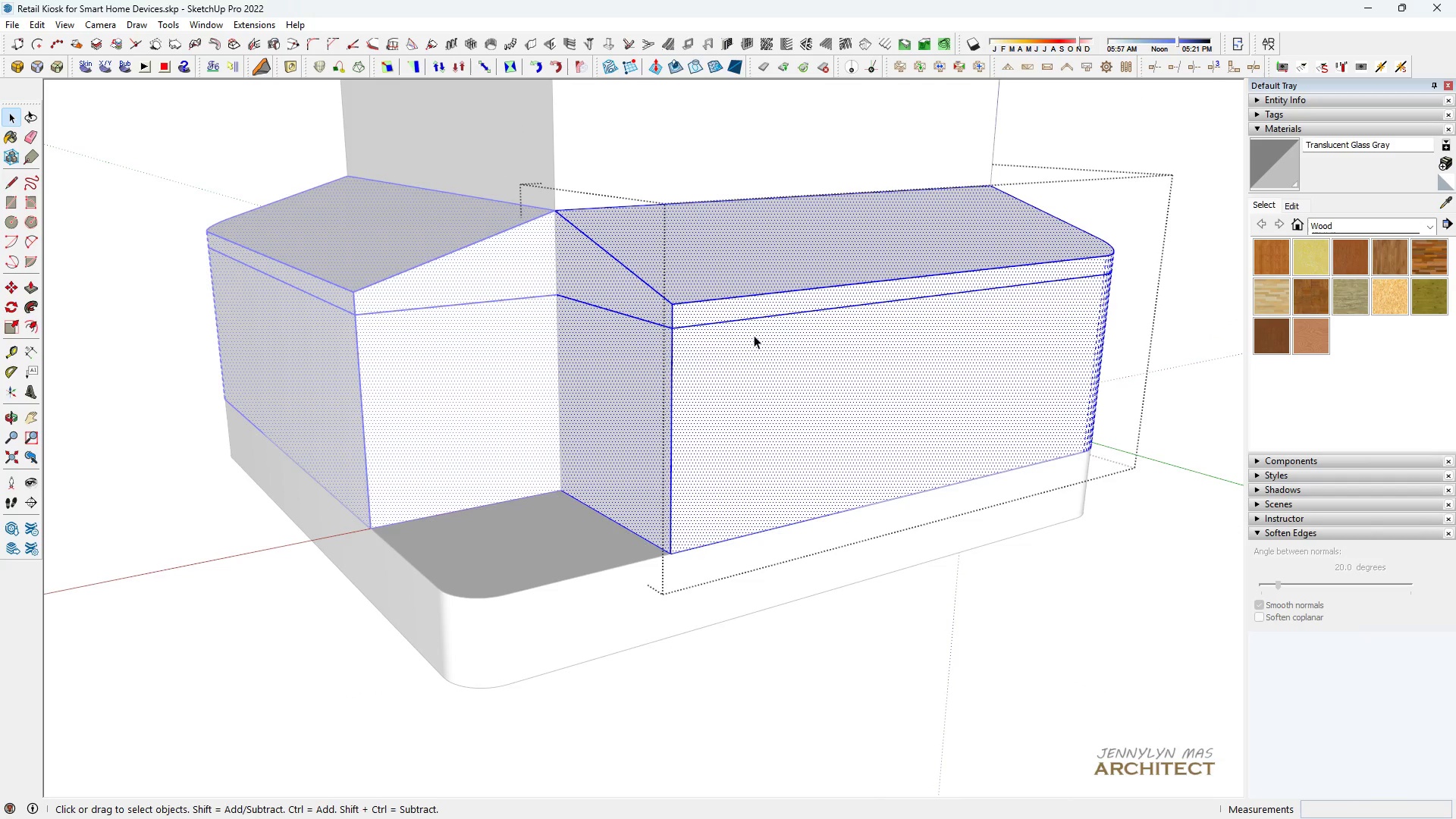 
triple_click([754, 335])
 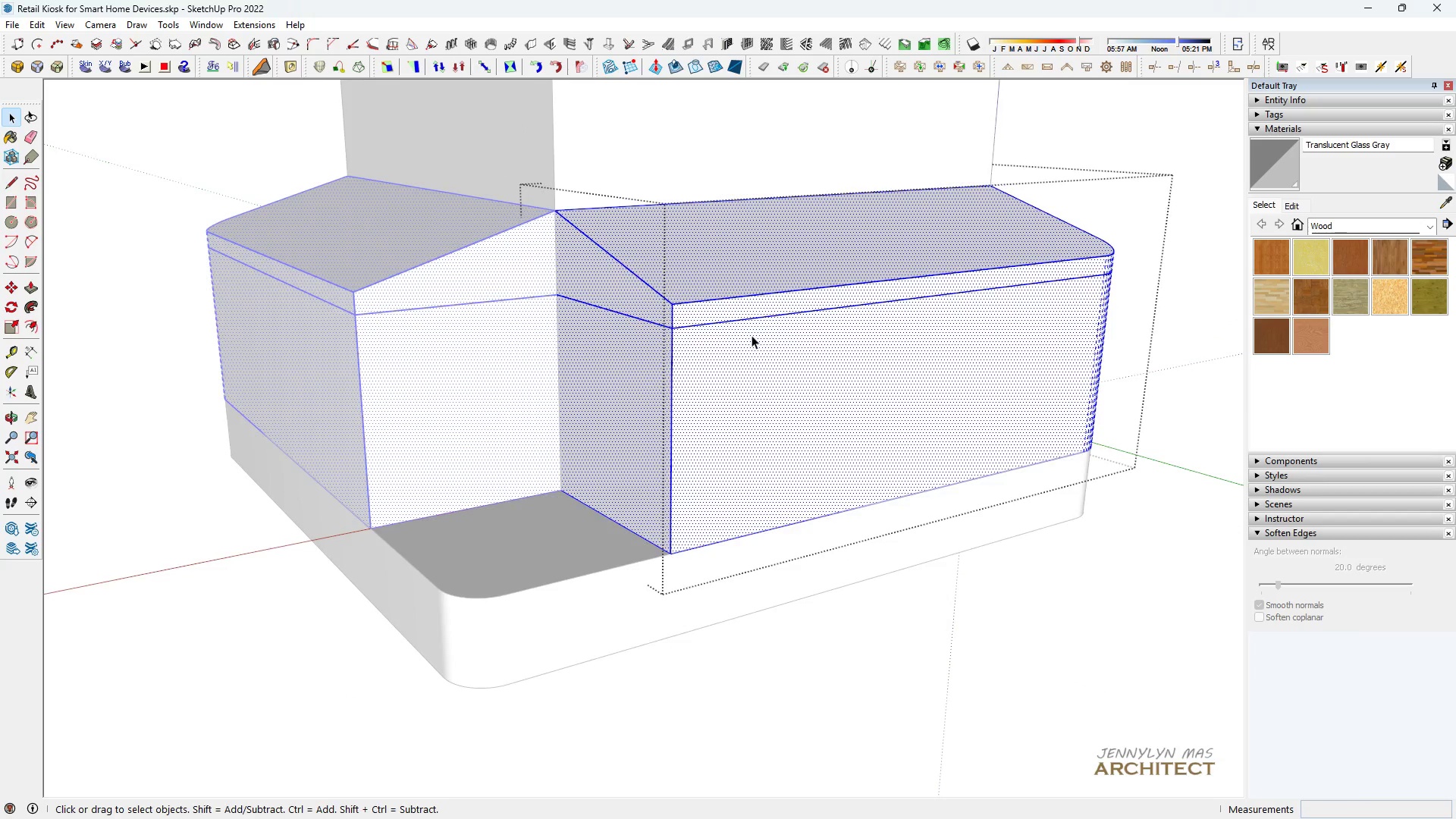 
scroll: coordinate [752, 335], scroll_direction: up, amount: 3.0
 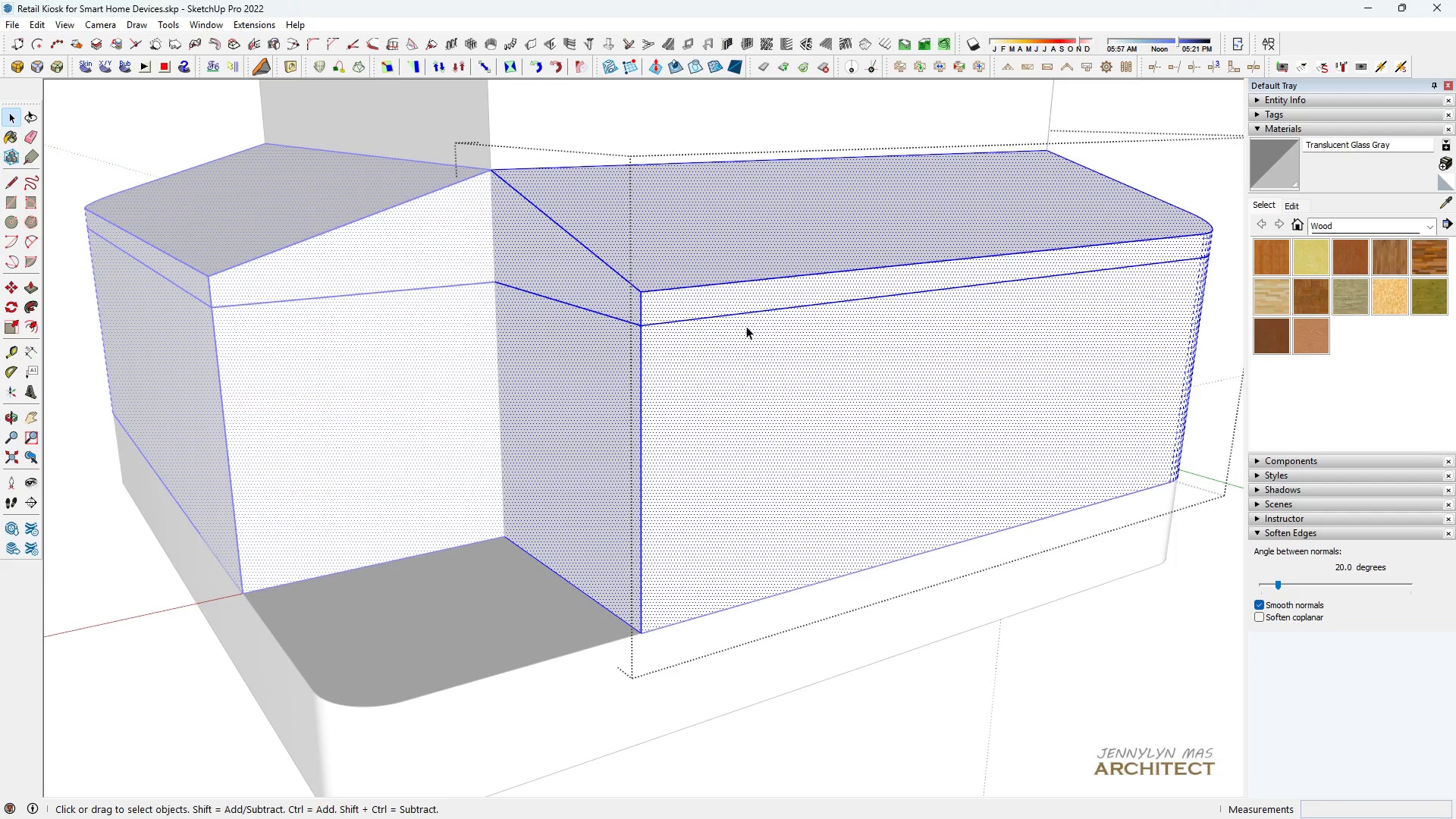 
key(E)
 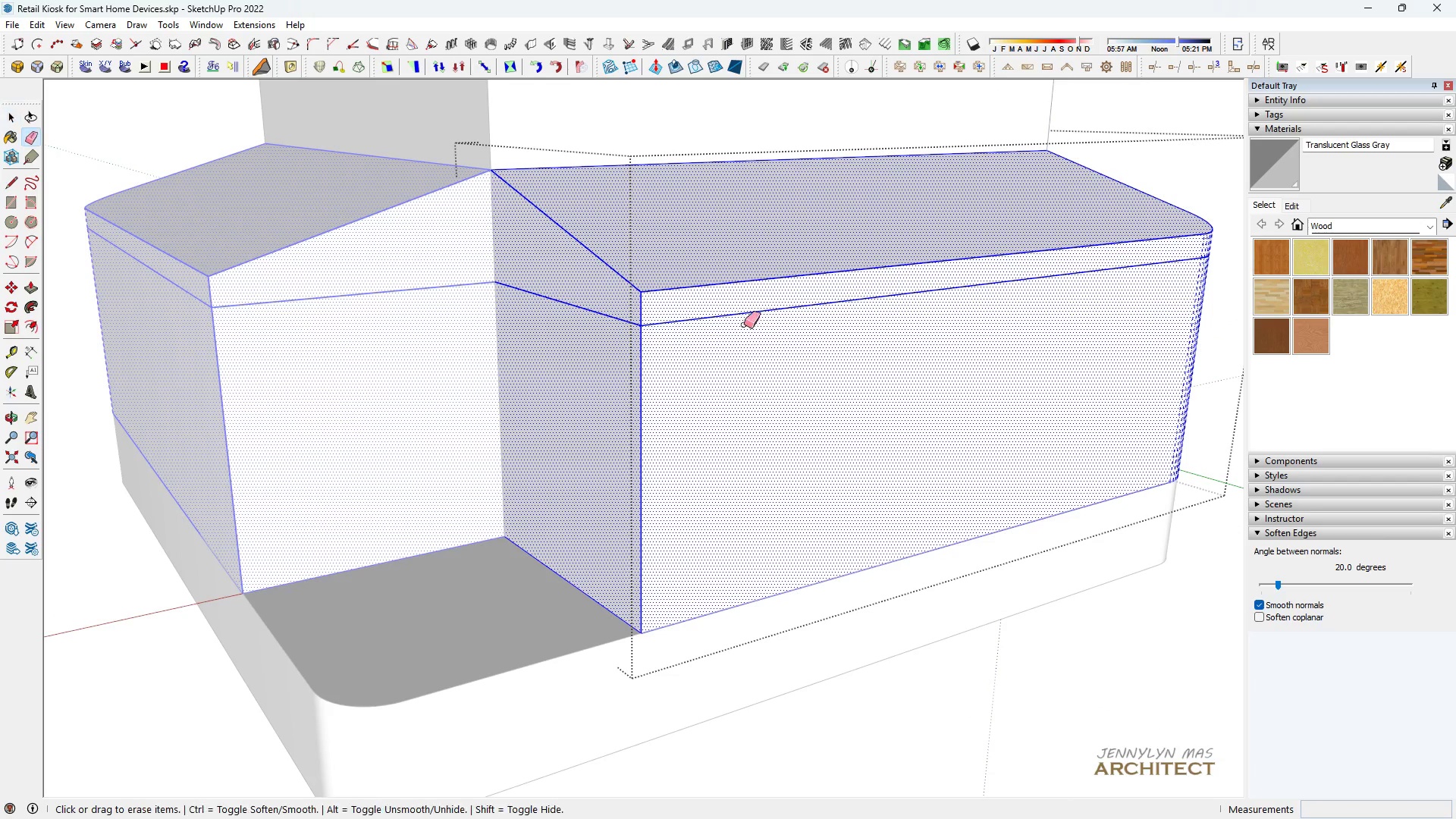 
left_click_drag(start_coordinate=[745, 325], to_coordinate=[743, 303])
 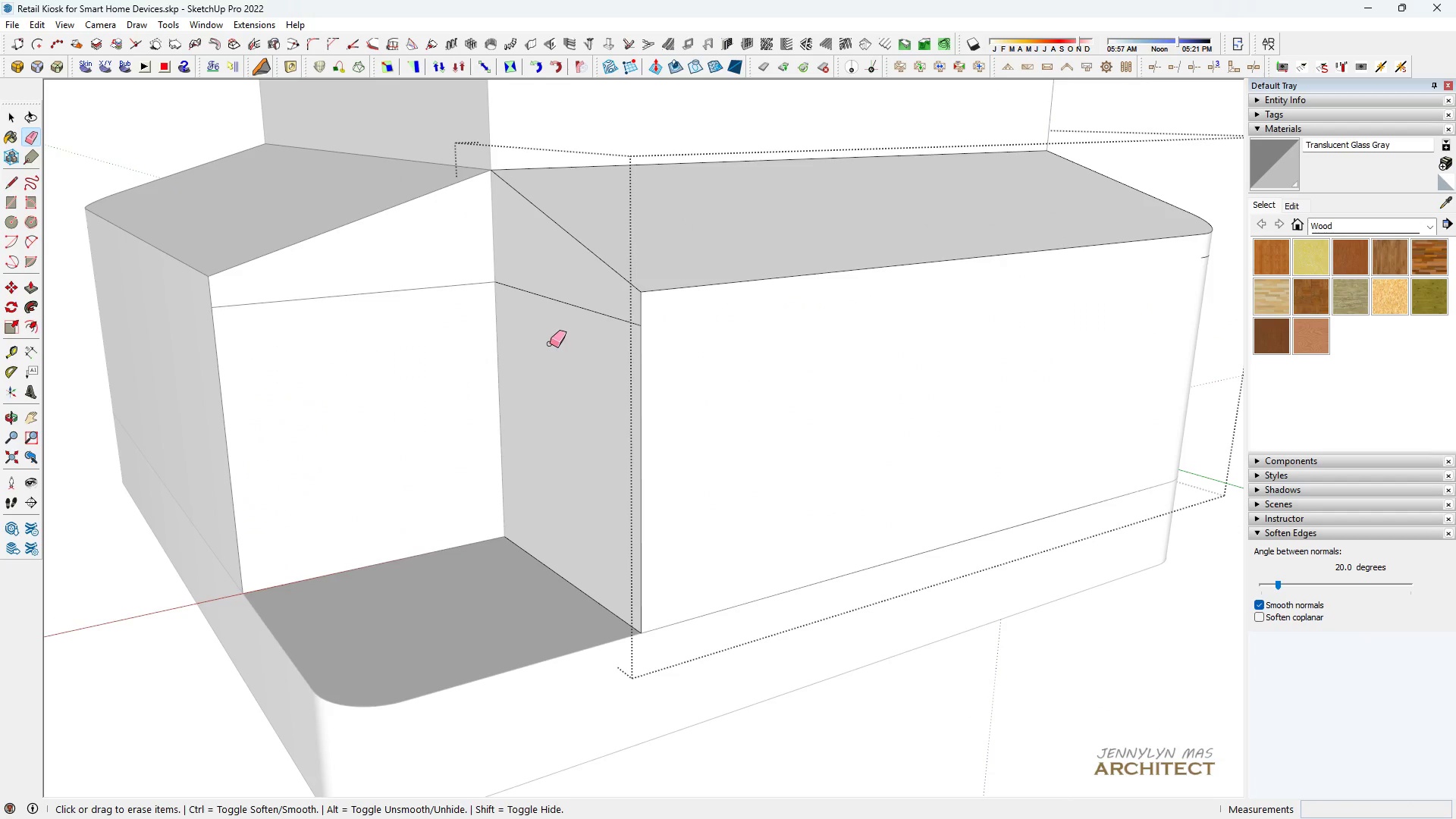 
left_click_drag(start_coordinate=[551, 337], to_coordinate=[554, 297])
 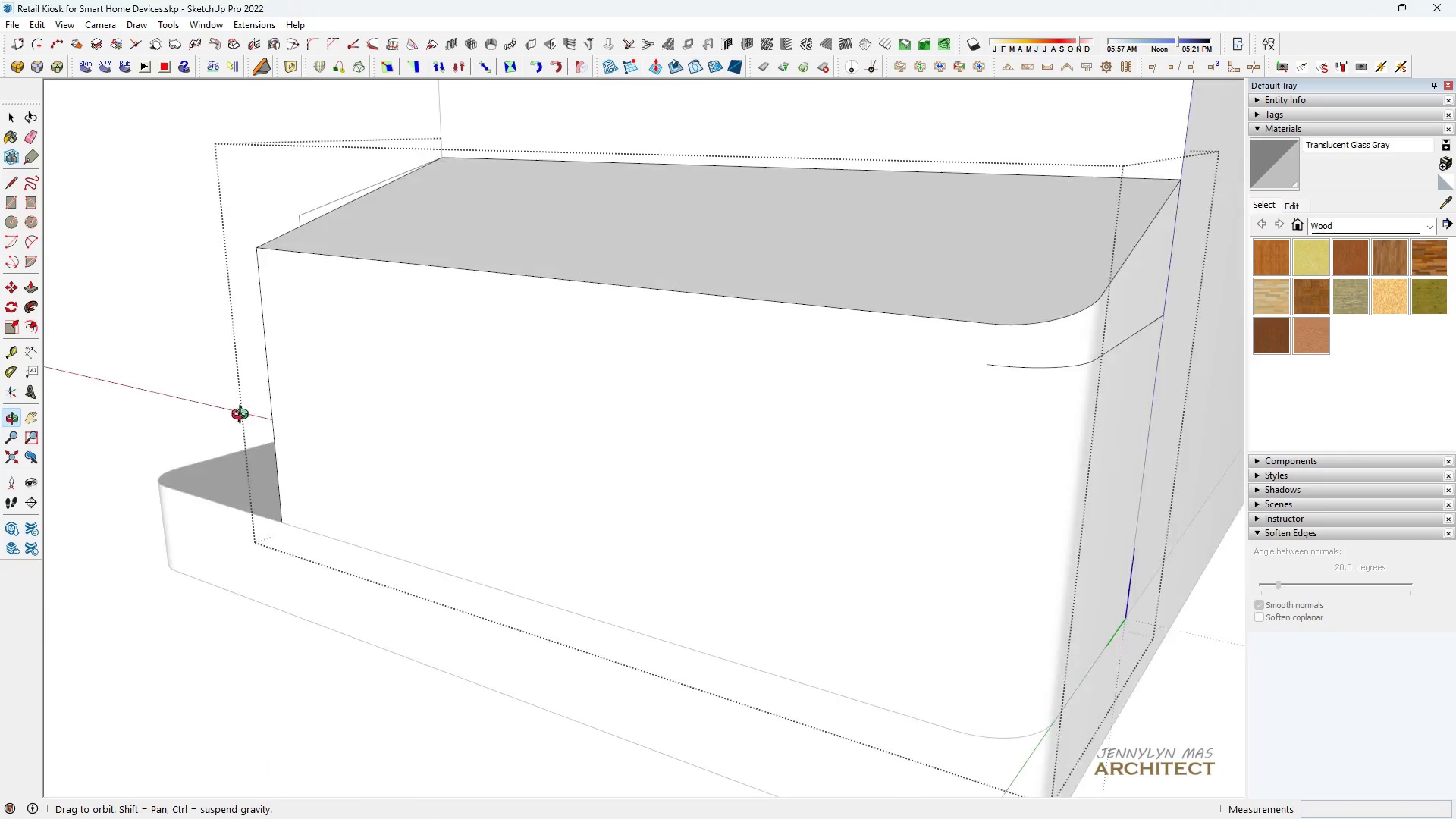 
scroll: coordinate [254, 414], scroll_direction: down, amount: 2.0
 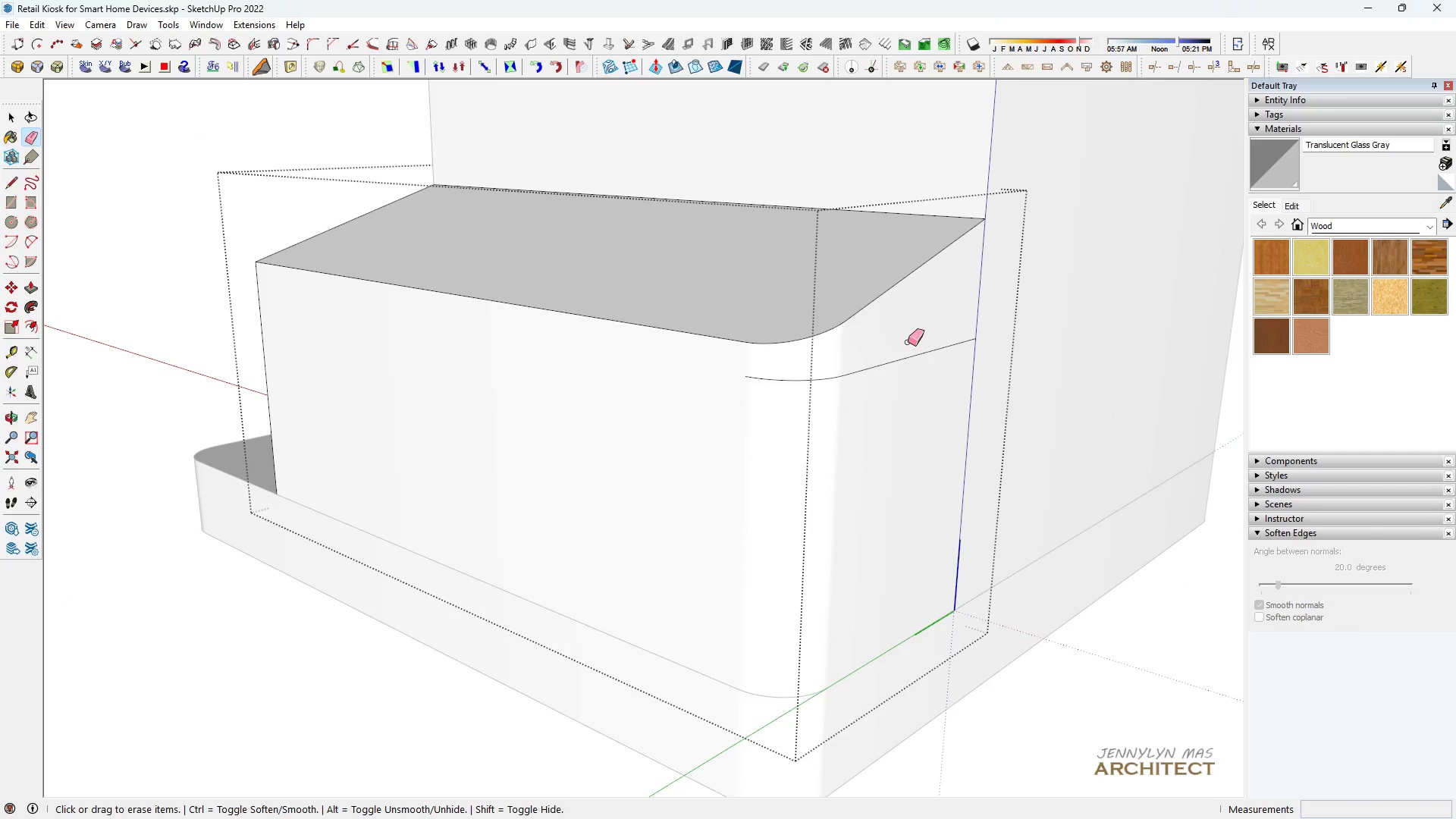 
left_click_drag(start_coordinate=[907, 345], to_coordinate=[881, 378])
 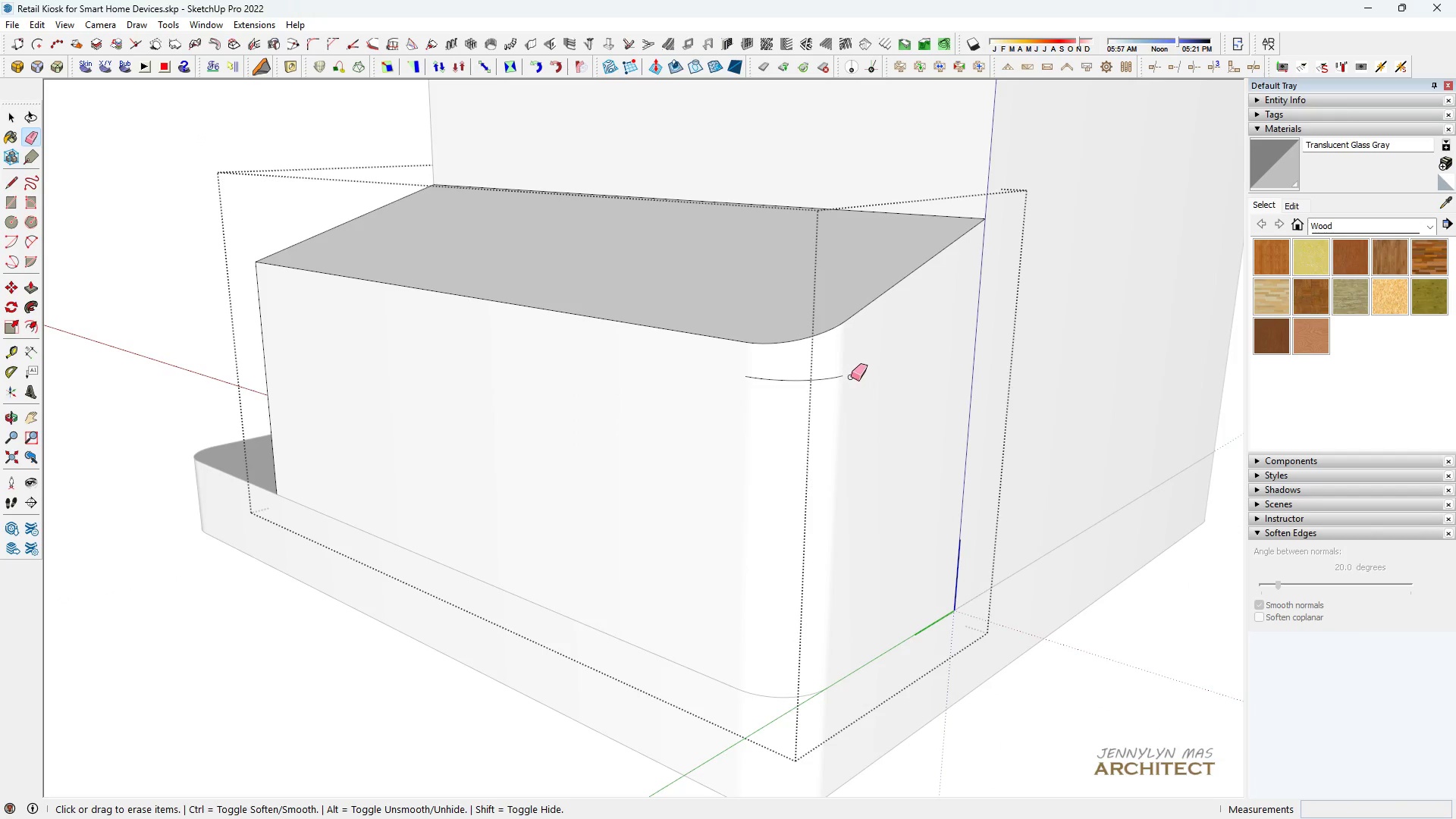 
left_click_drag(start_coordinate=[843, 377], to_coordinate=[828, 373])
 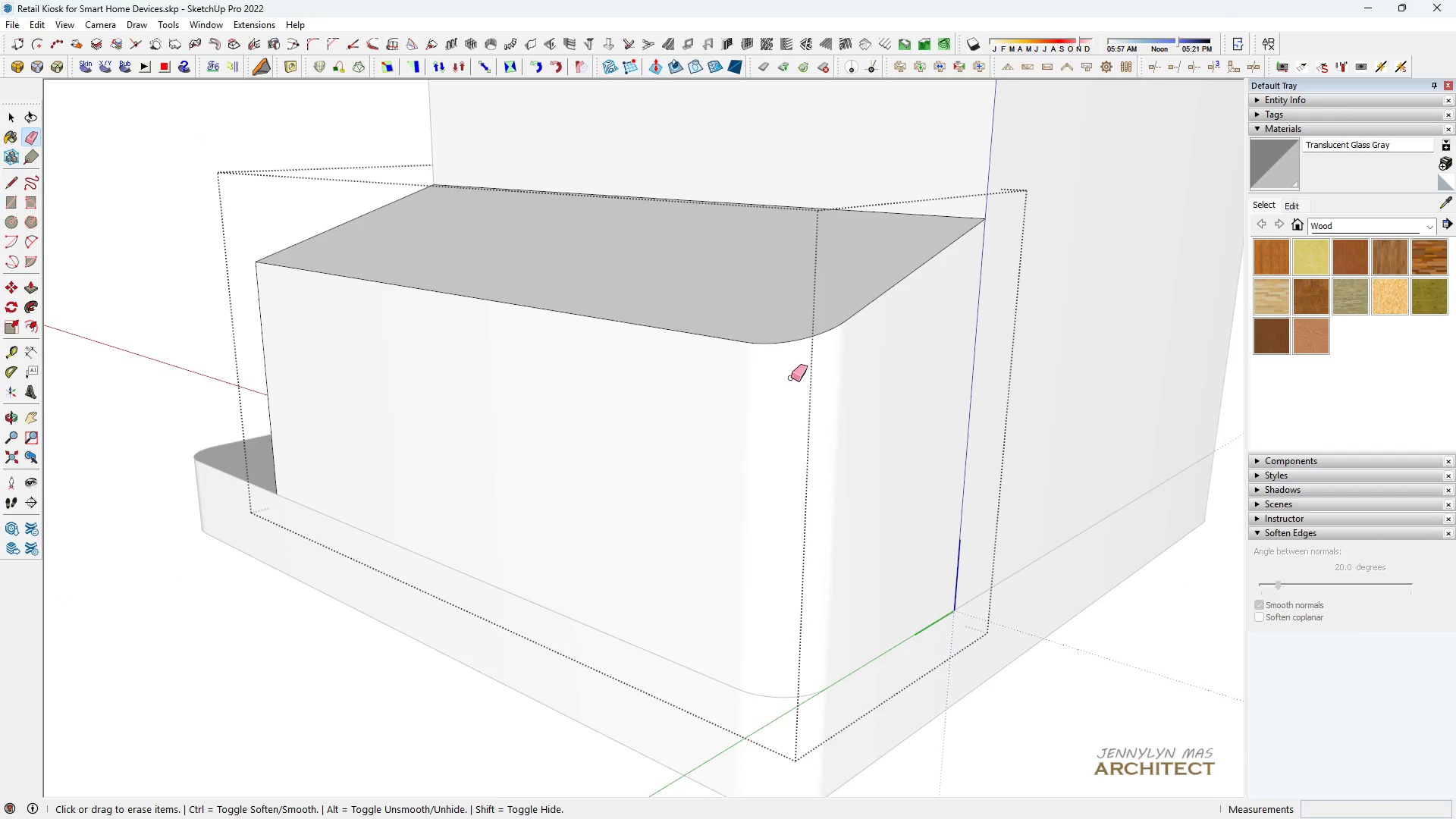 
key(Space)
 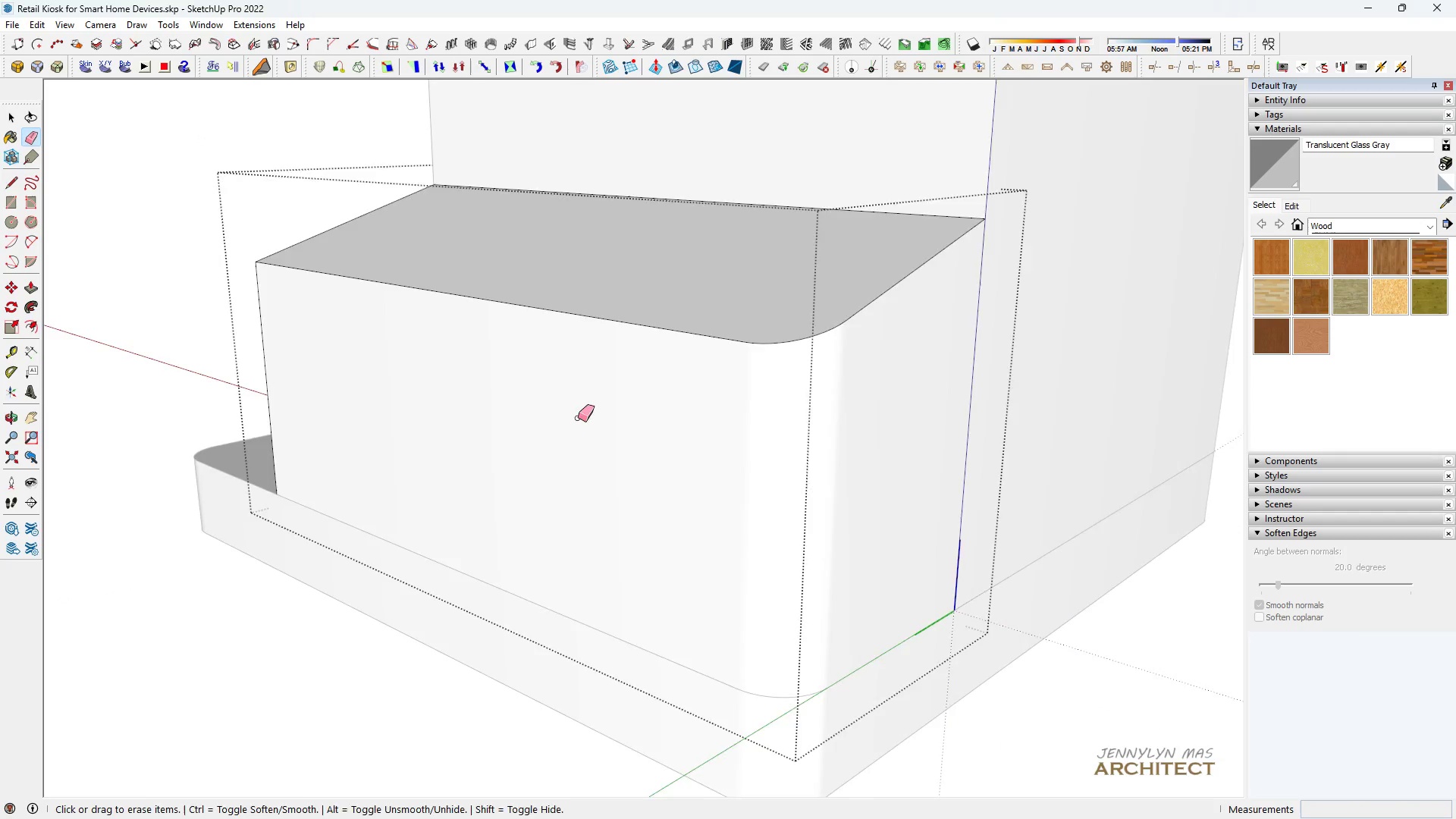 
scroll: coordinate [503, 433], scroll_direction: down, amount: 4.0
 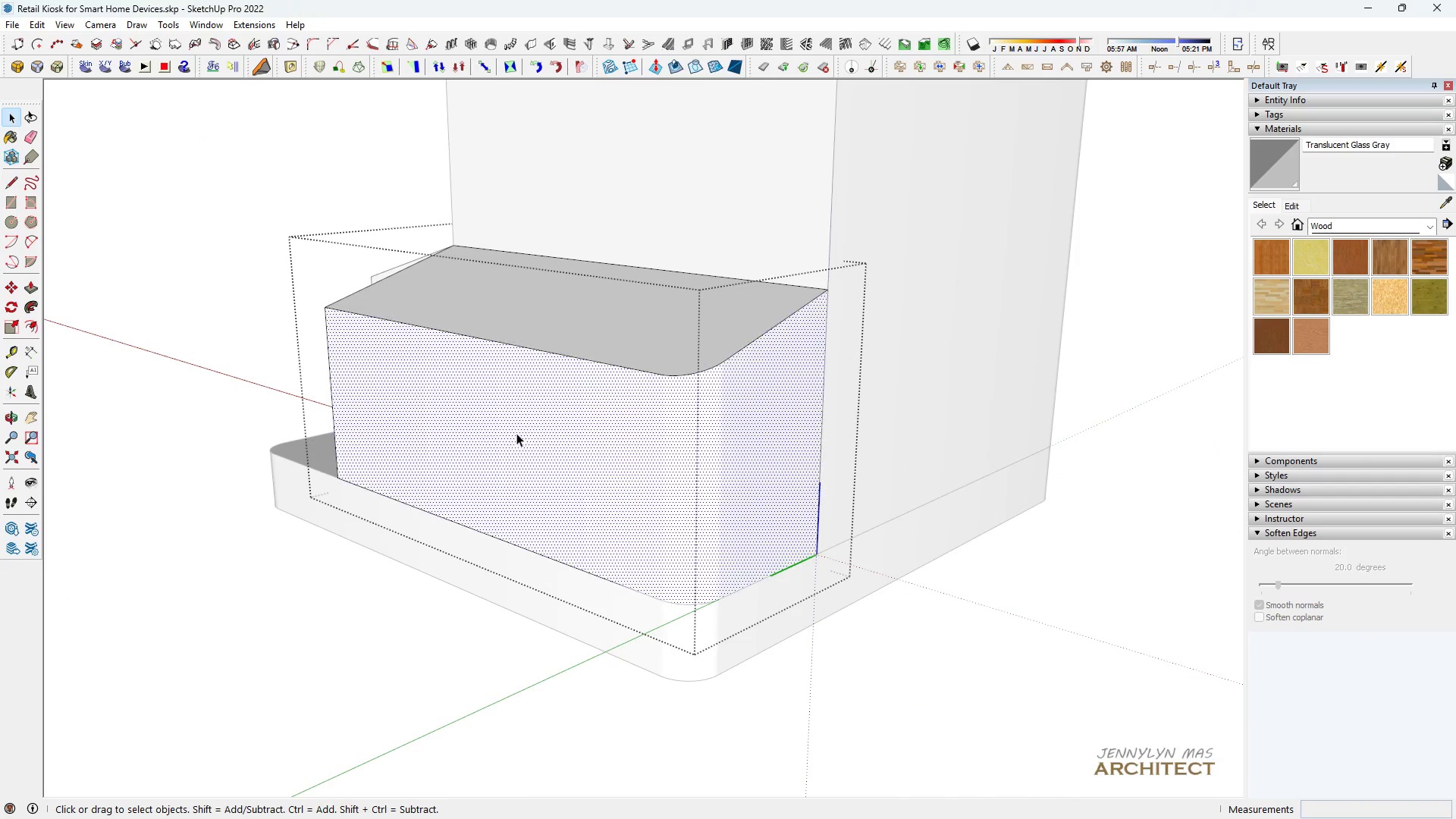 
double_click([516, 433])
 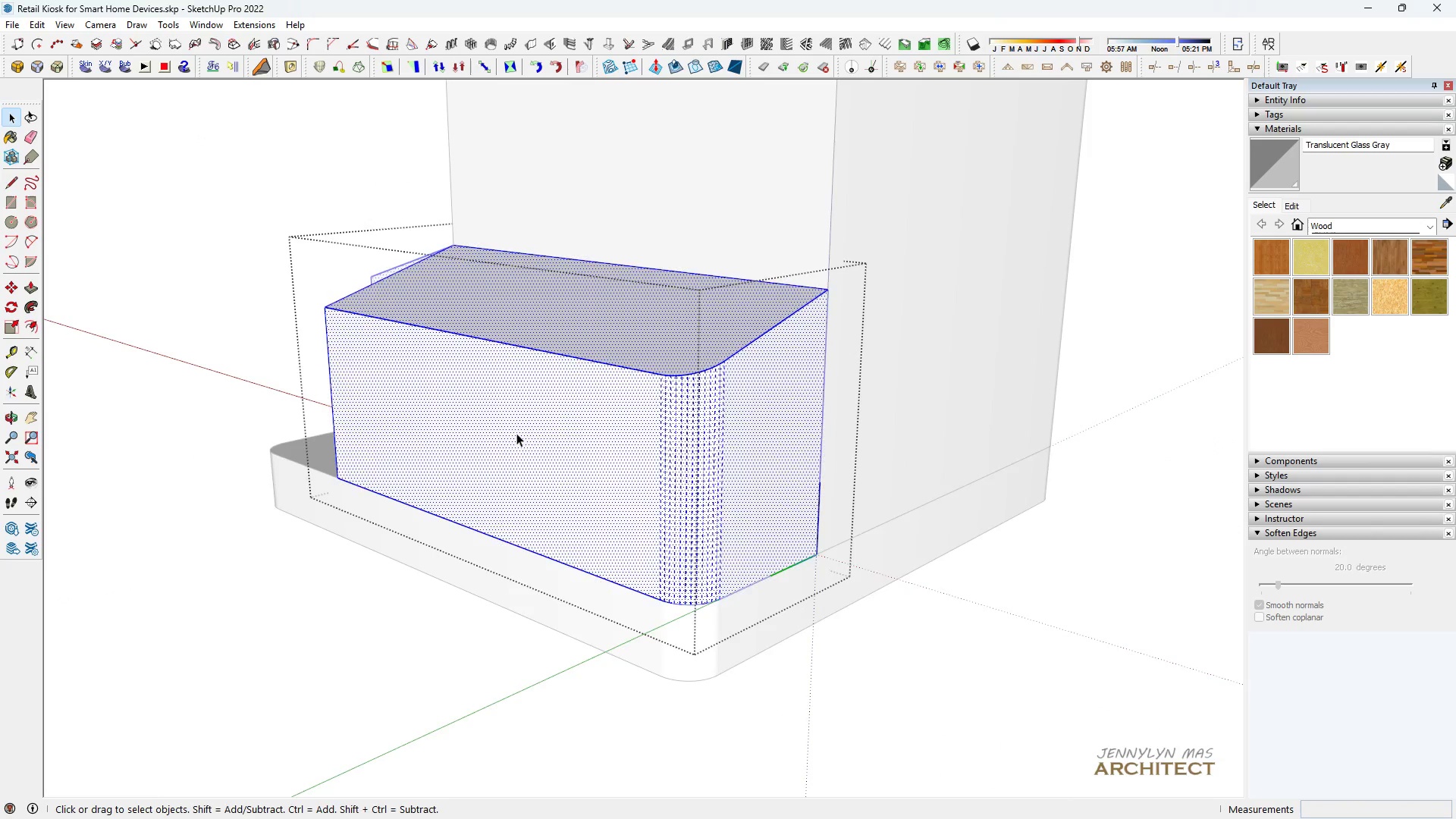 
triple_click([516, 433])
 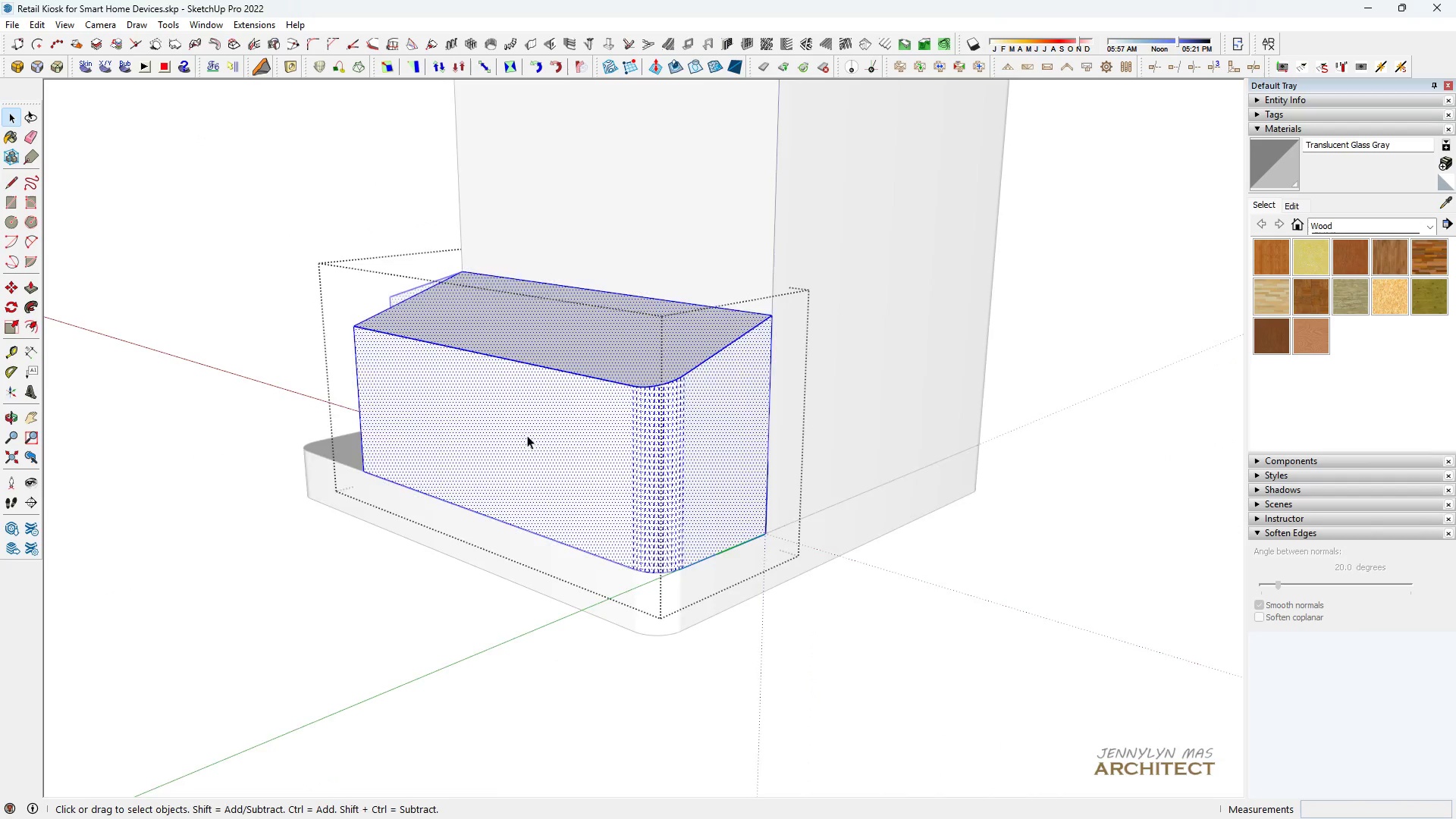 
scroll: coordinate [527, 435], scroll_direction: down, amount: 3.0
 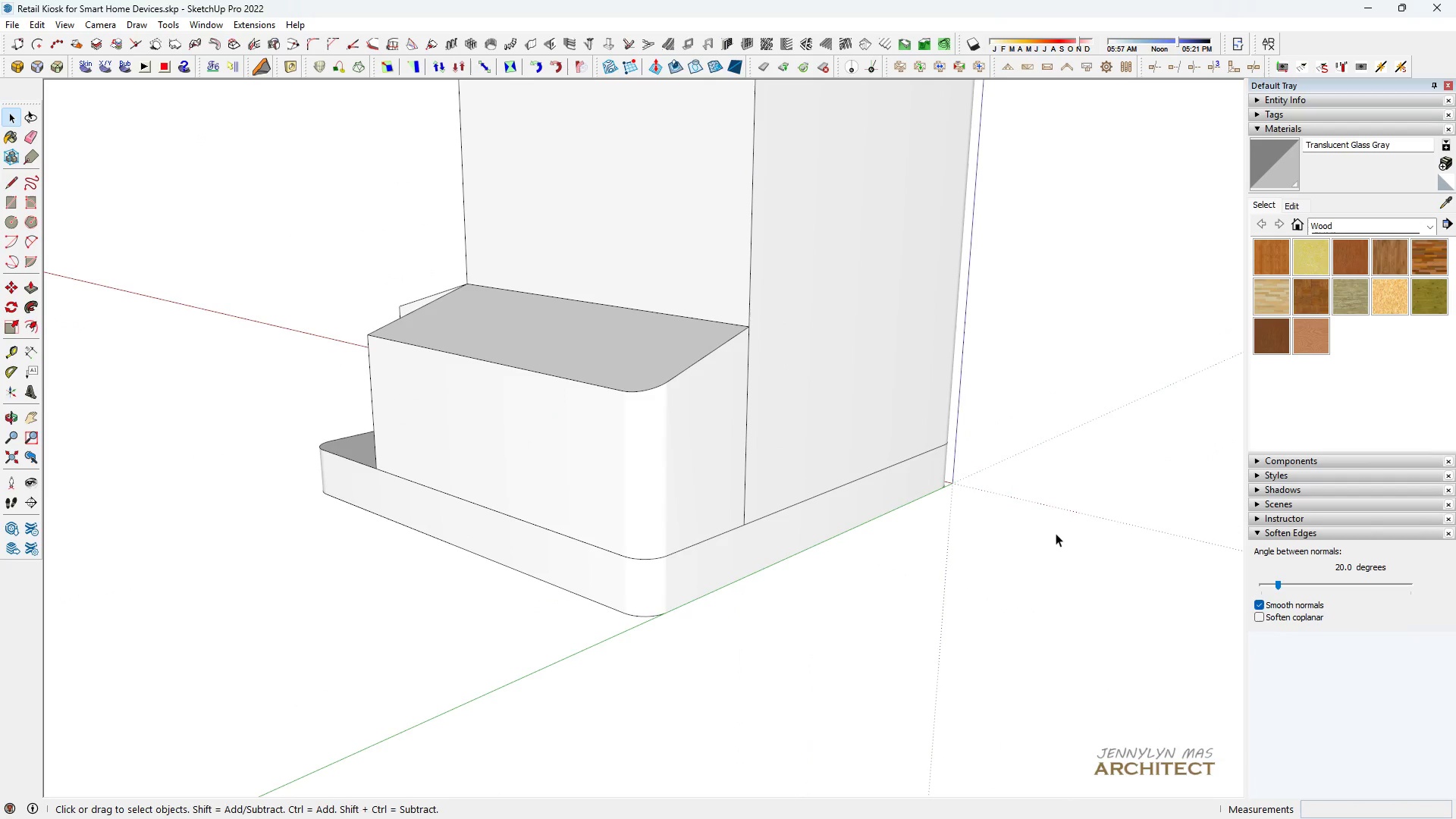 
double_click([1056, 533])
 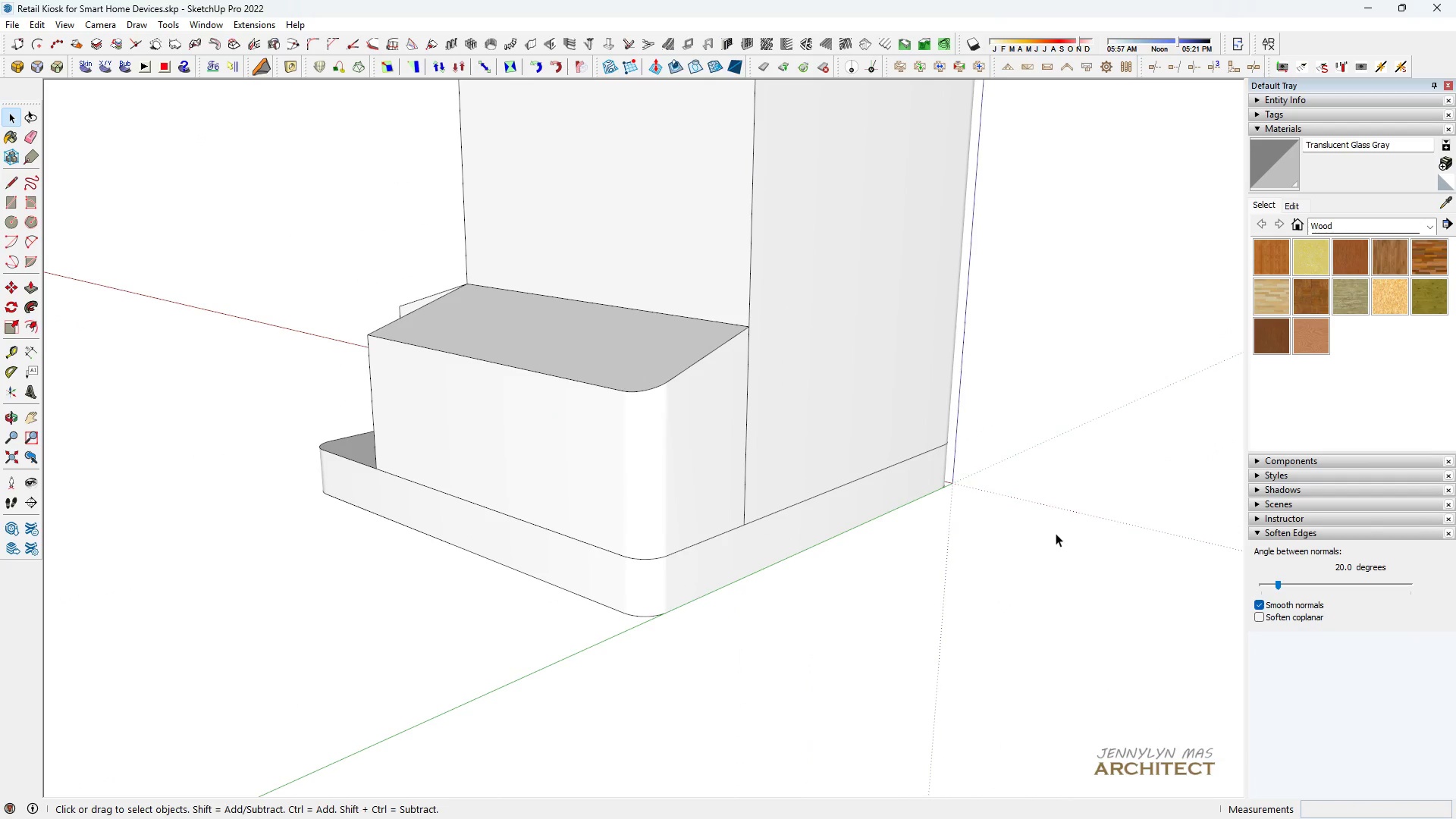 
triple_click([1056, 533])
 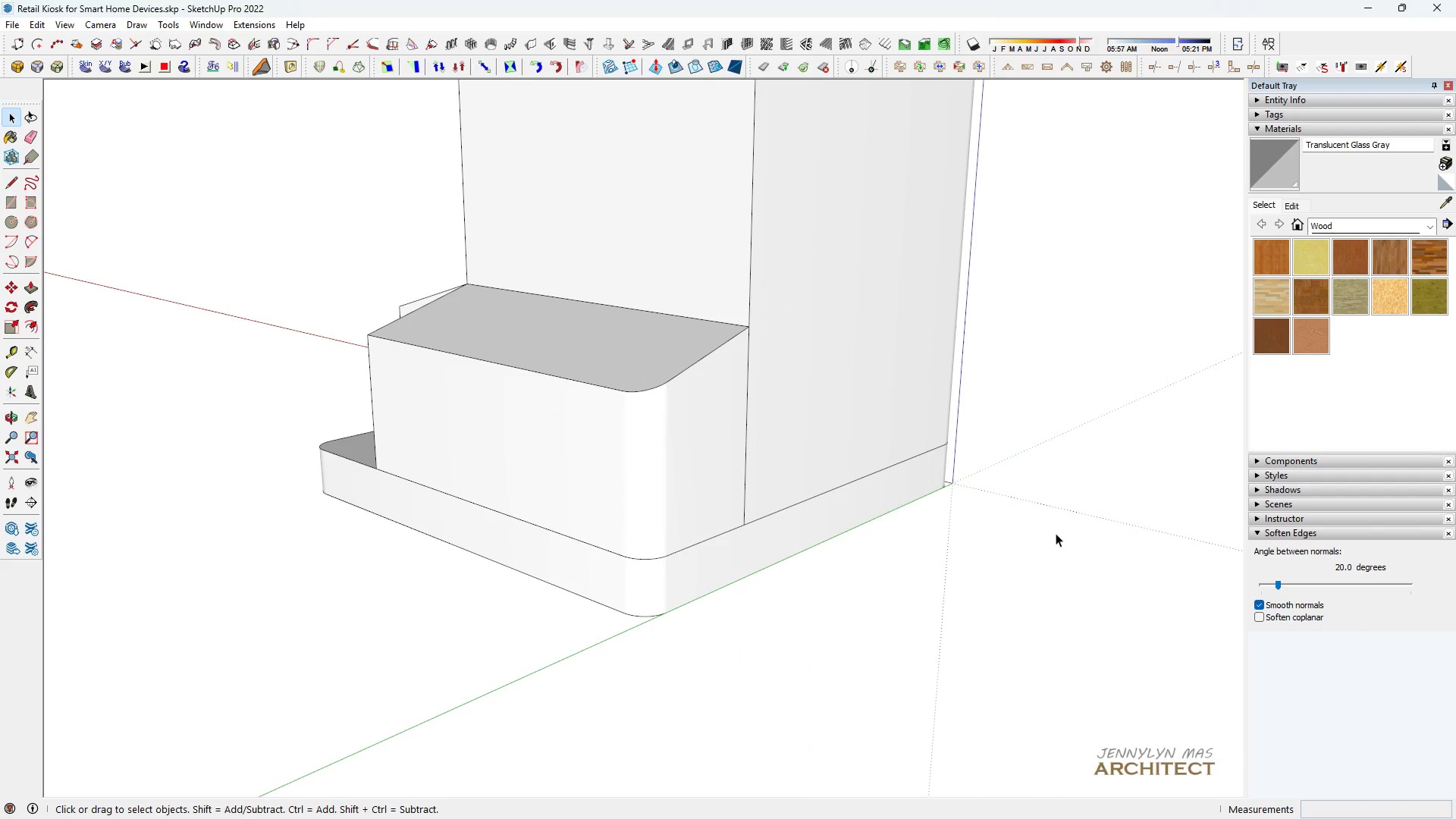 
triple_click([1056, 533])
 